 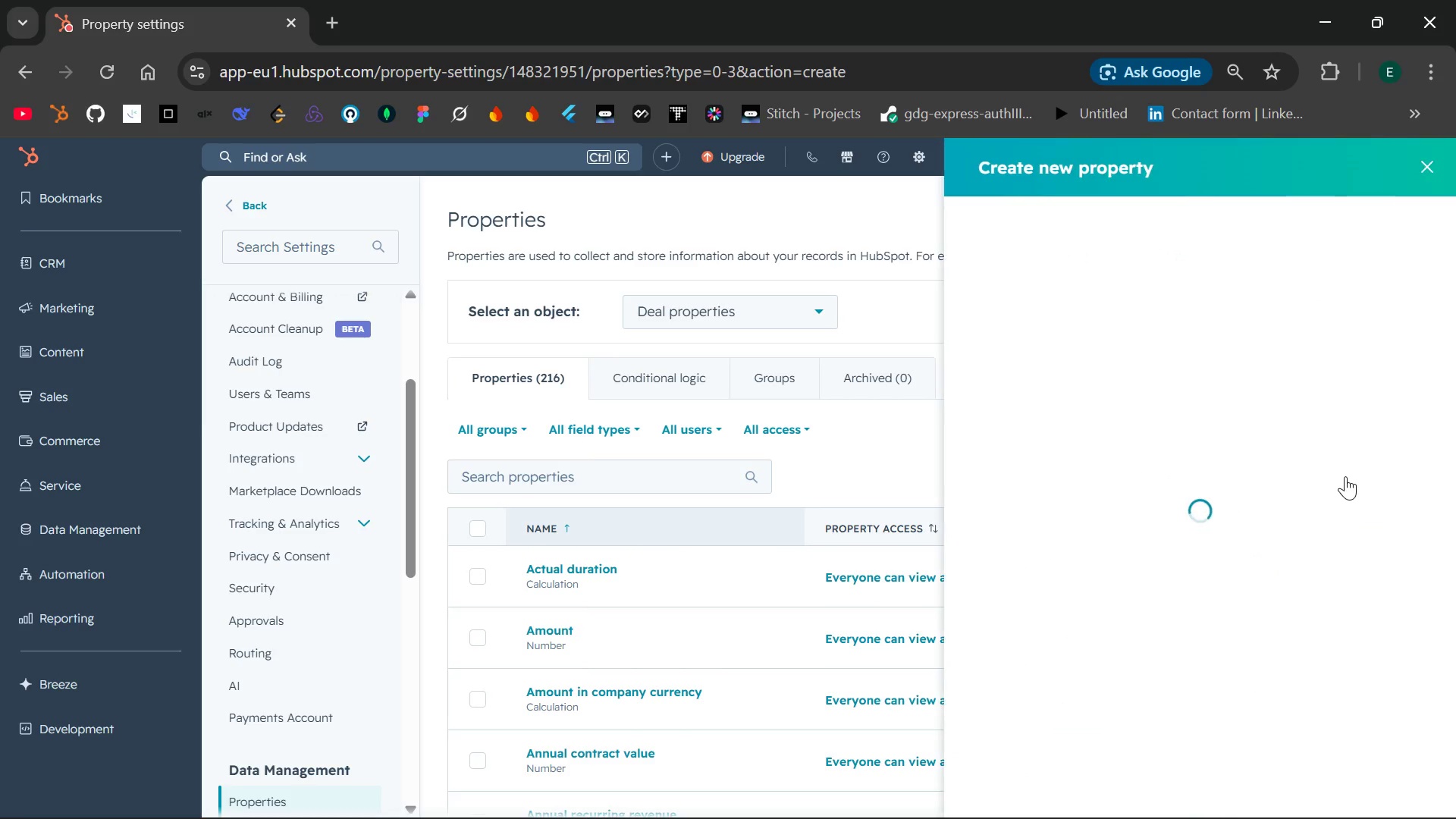 
type(Primary Ale)
key(Backspace)
type(lergyn)
key(Backspace)
key(Backspace)
type(en Group)
 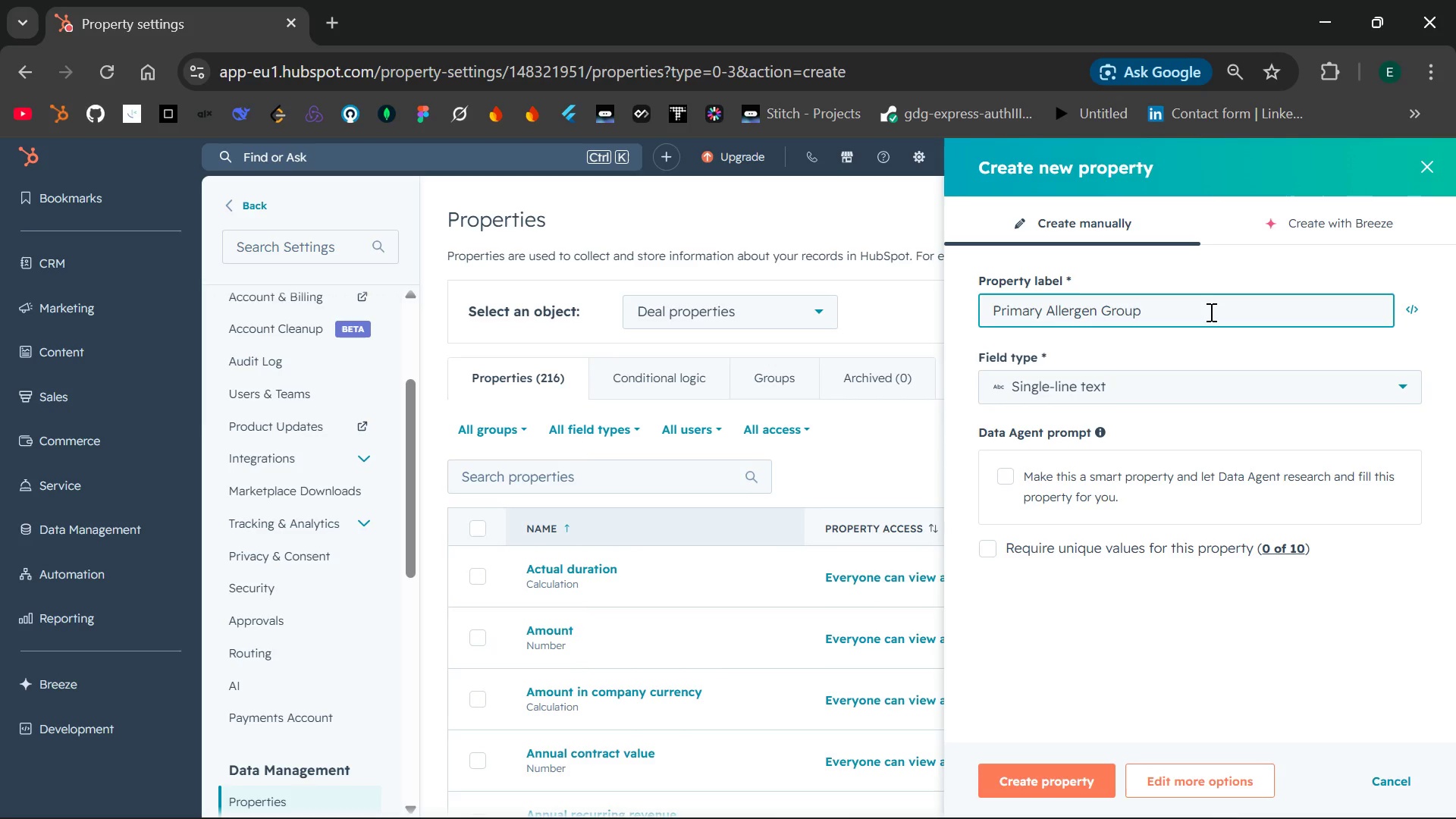 
wait(16.23)
 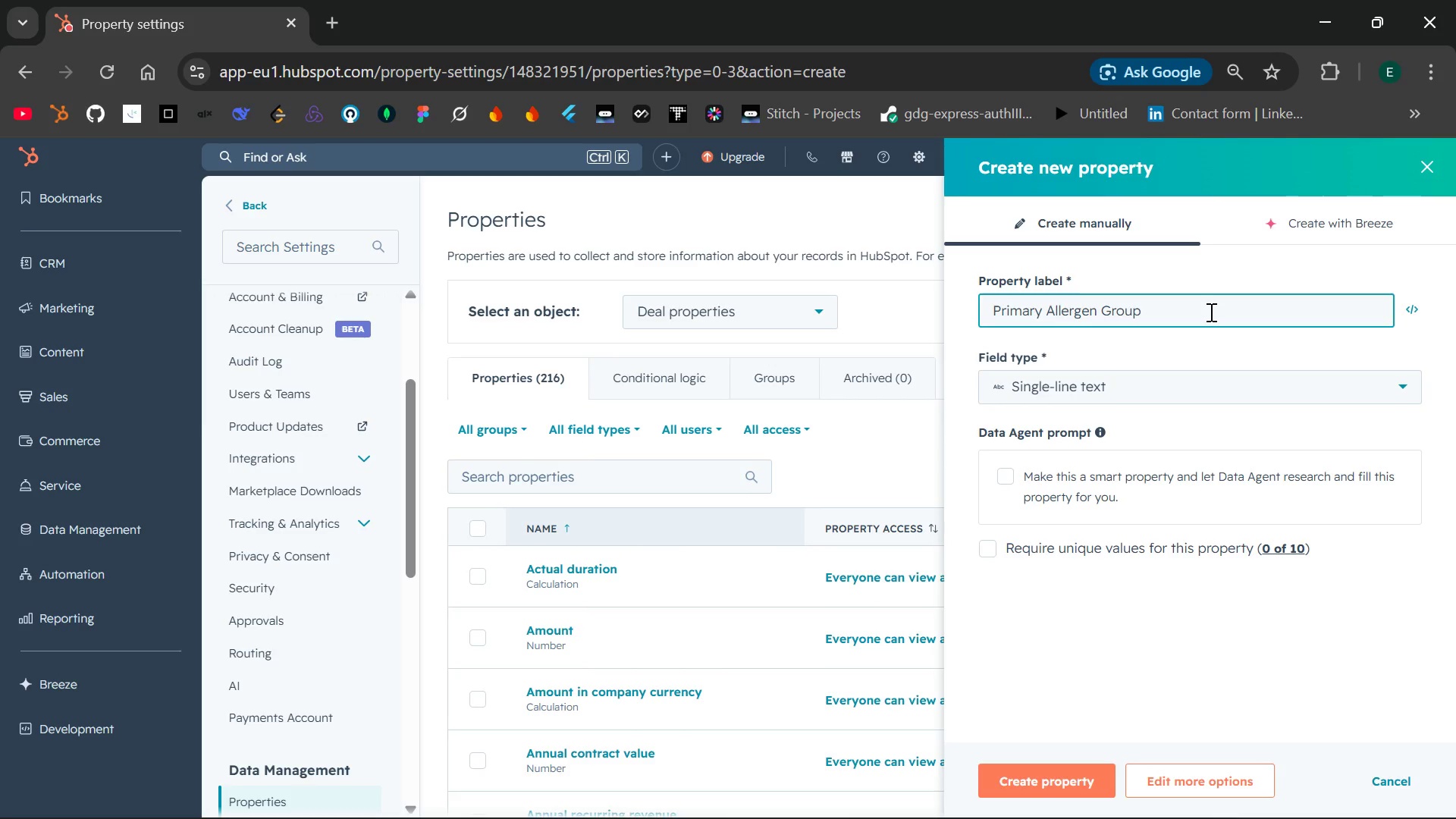 
left_click([1155, 381])
 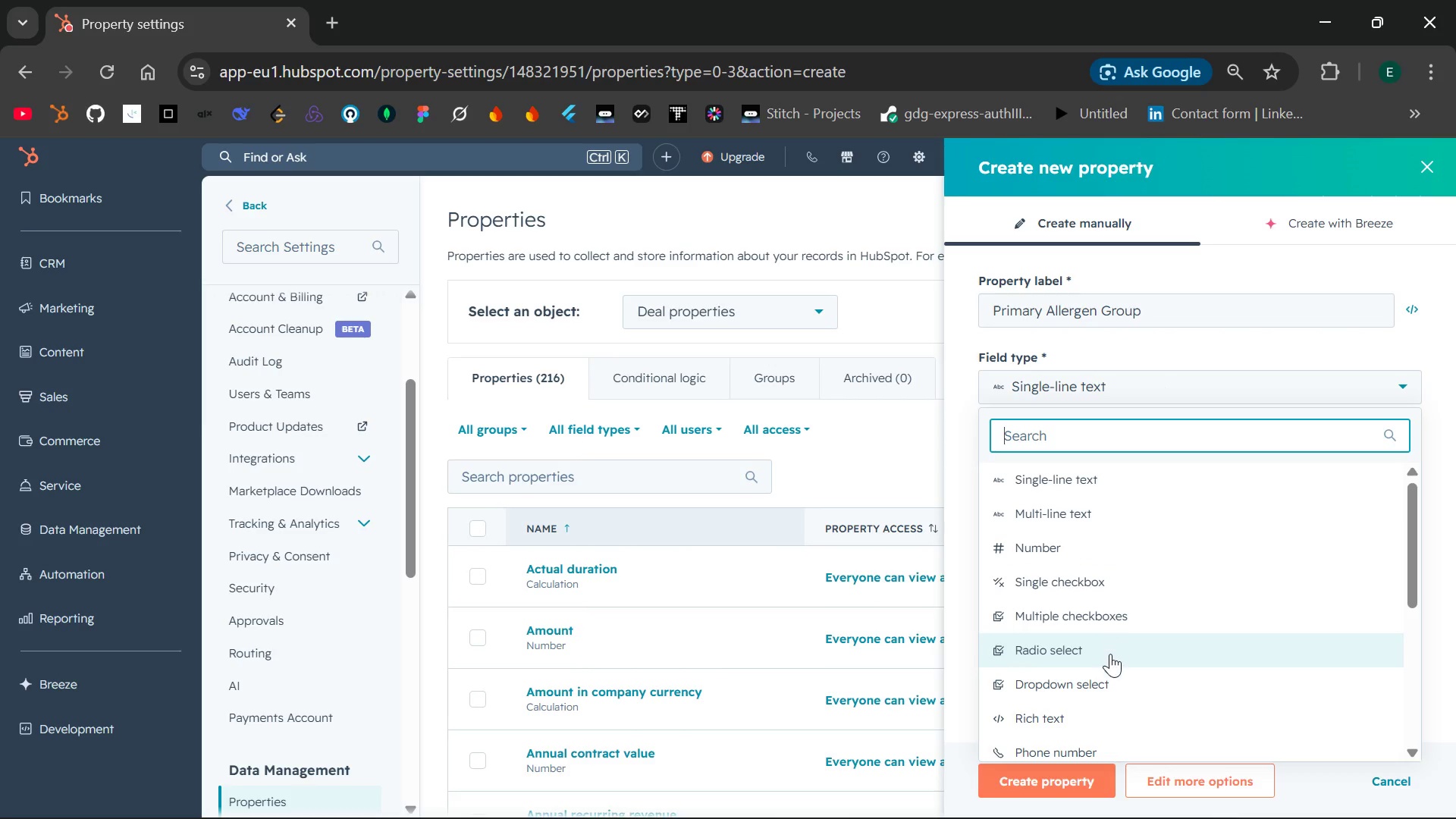 
left_click([1102, 682])
 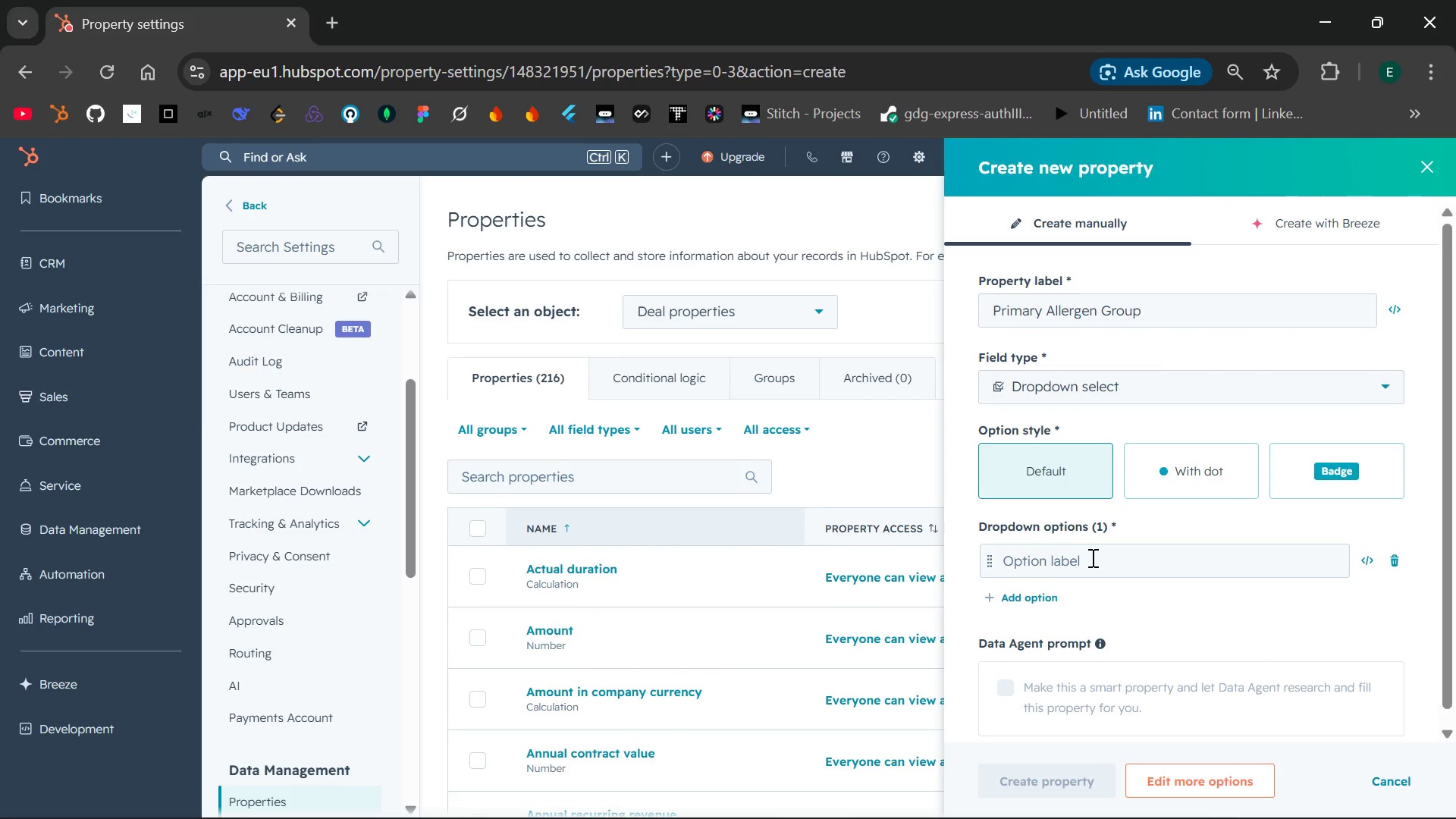 
left_click([1091, 557])
 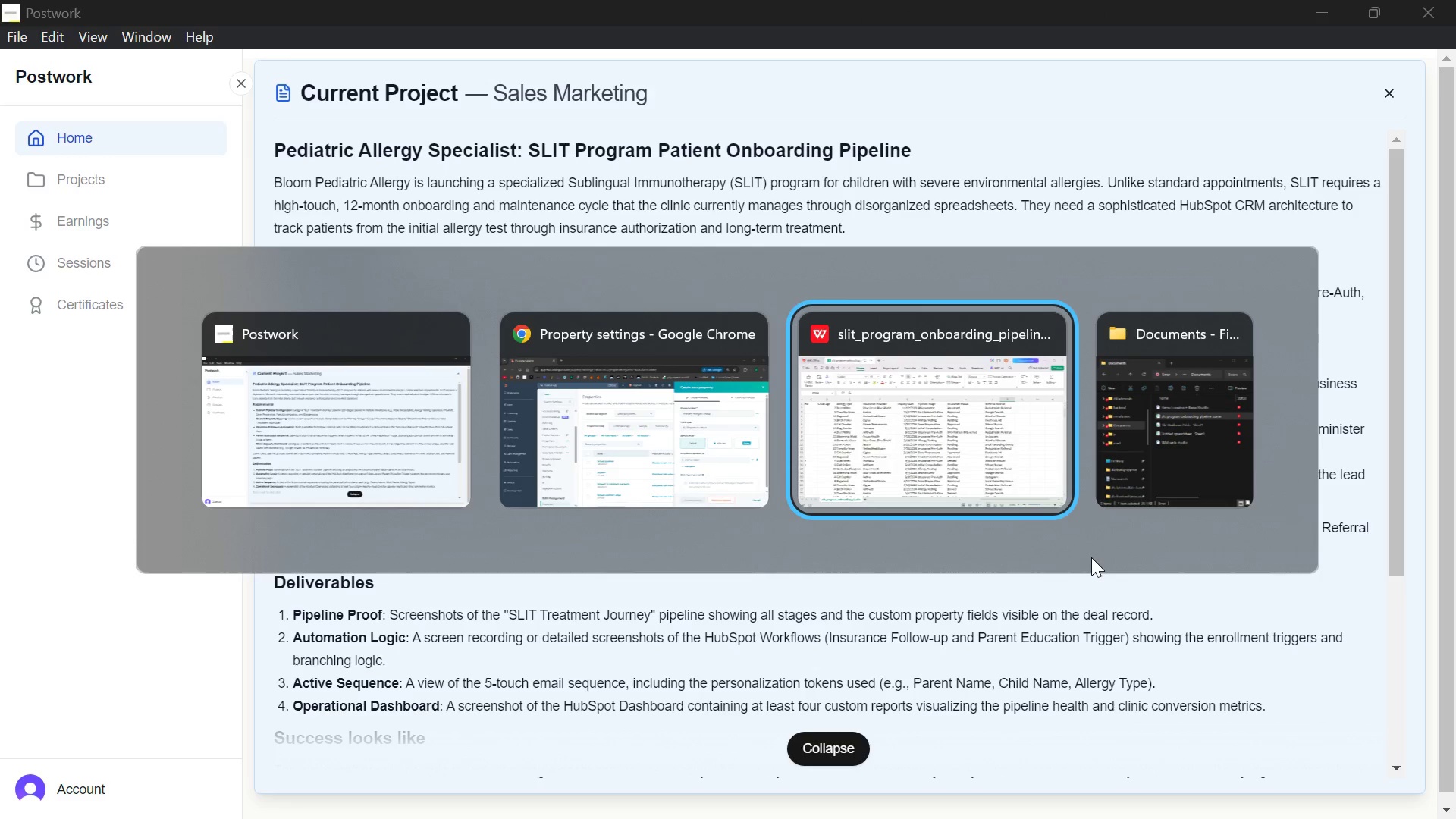 
wait(5.48)
 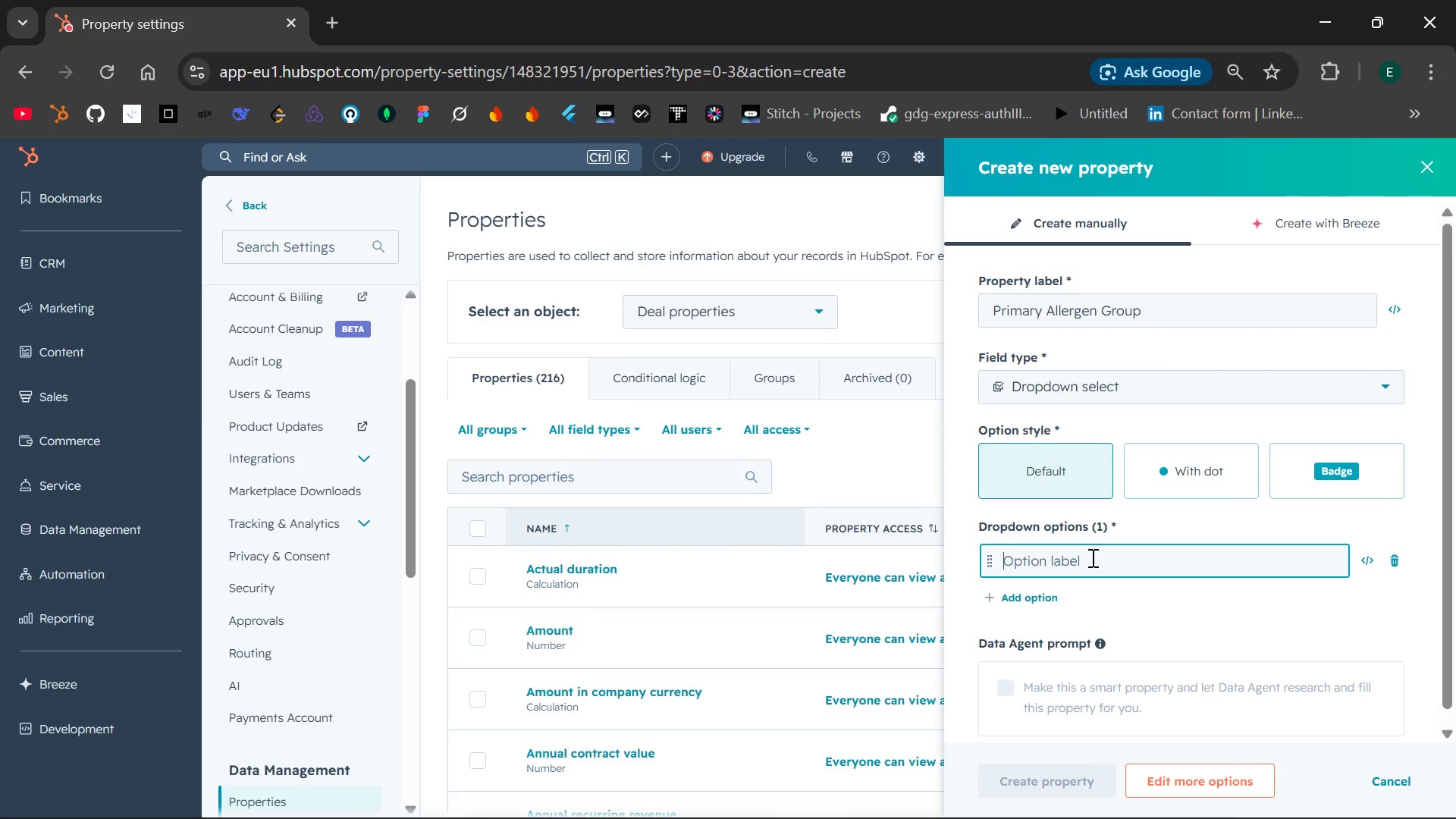 
scroll: coordinate [680, 435], scroll_direction: up, amount: 11.0
 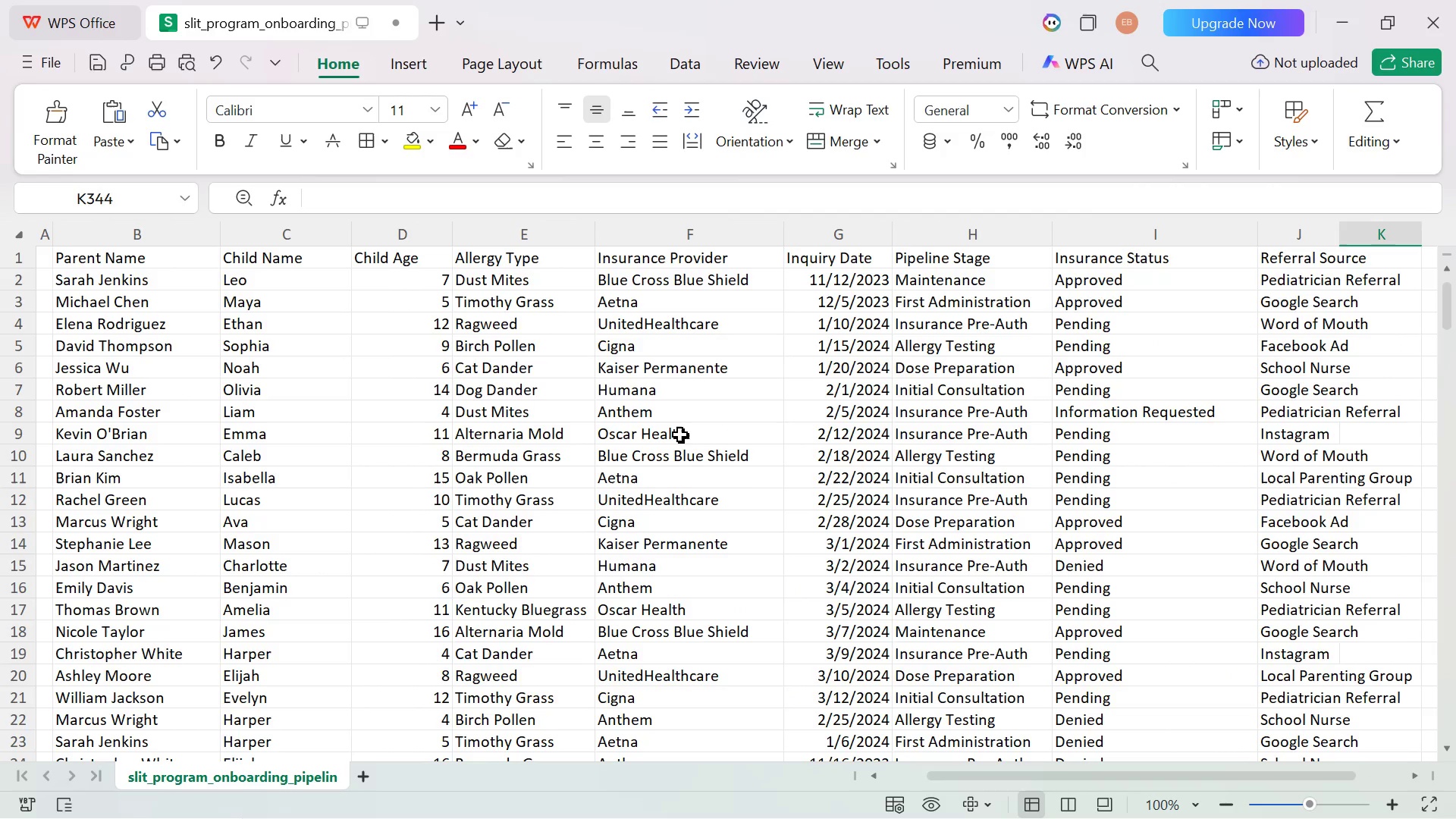 
scroll: coordinate [680, 435], scroll_direction: none, amount: 0.0
 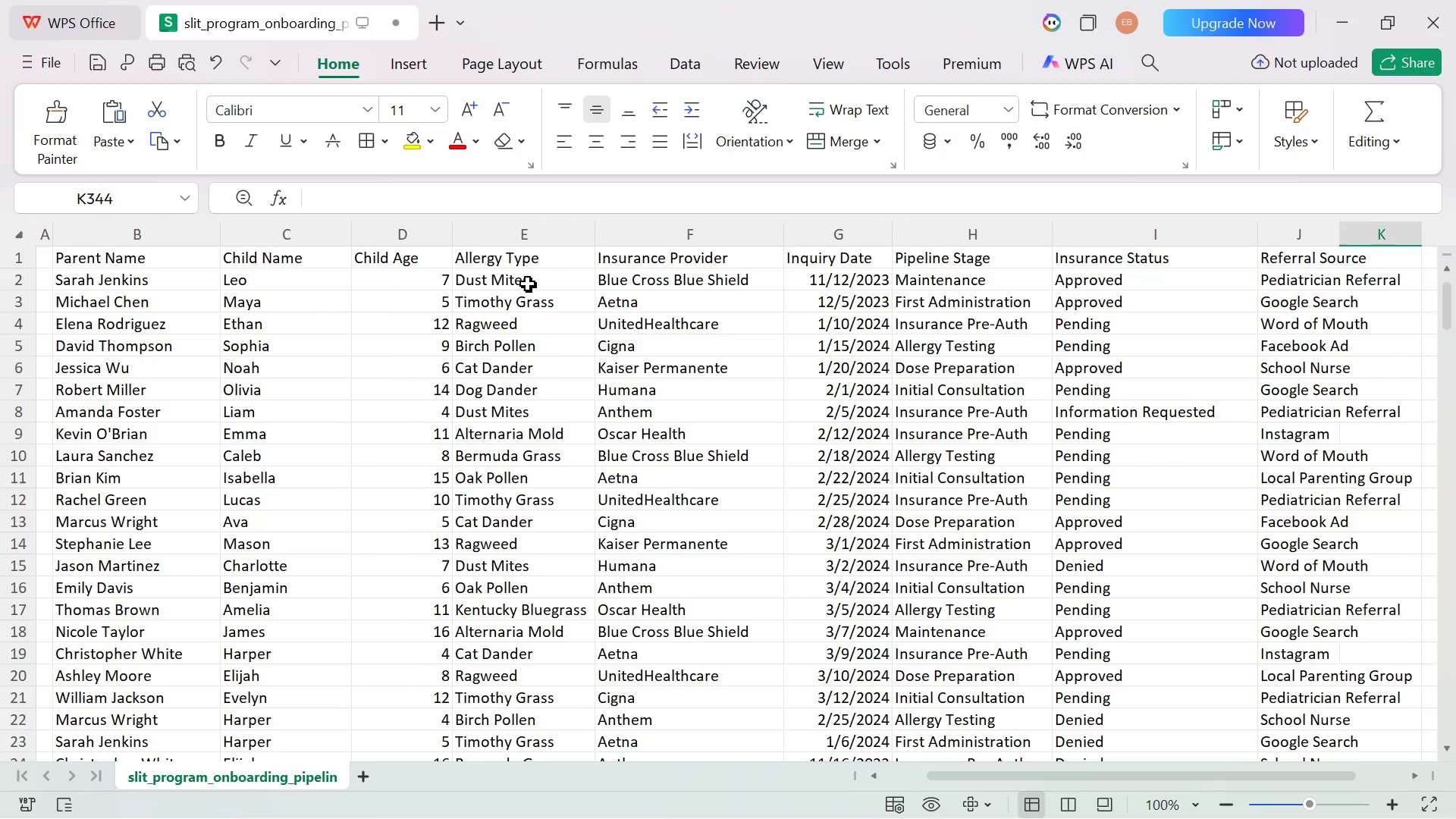 
double_click([527, 281])
 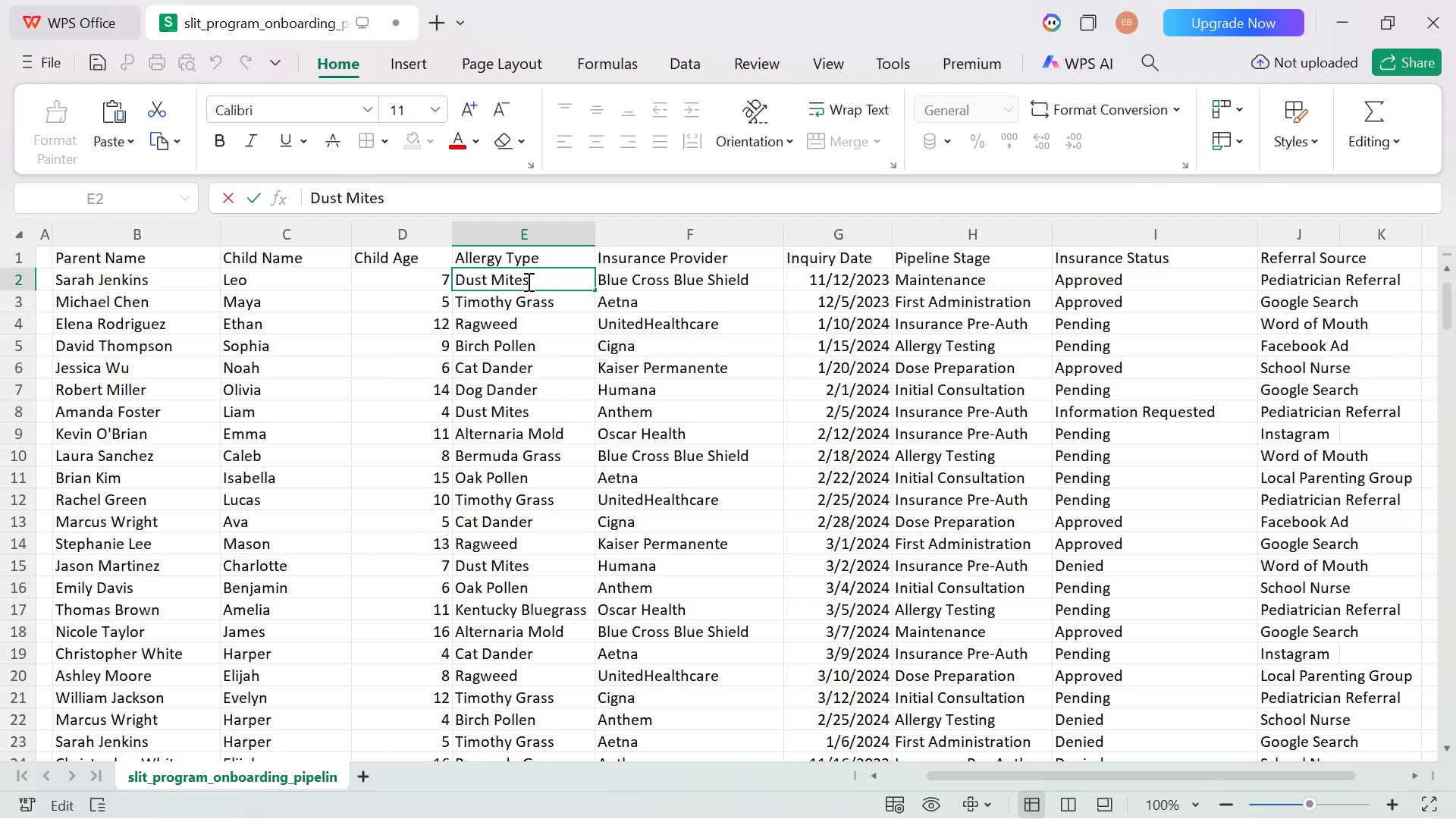 
key(Control+A)
 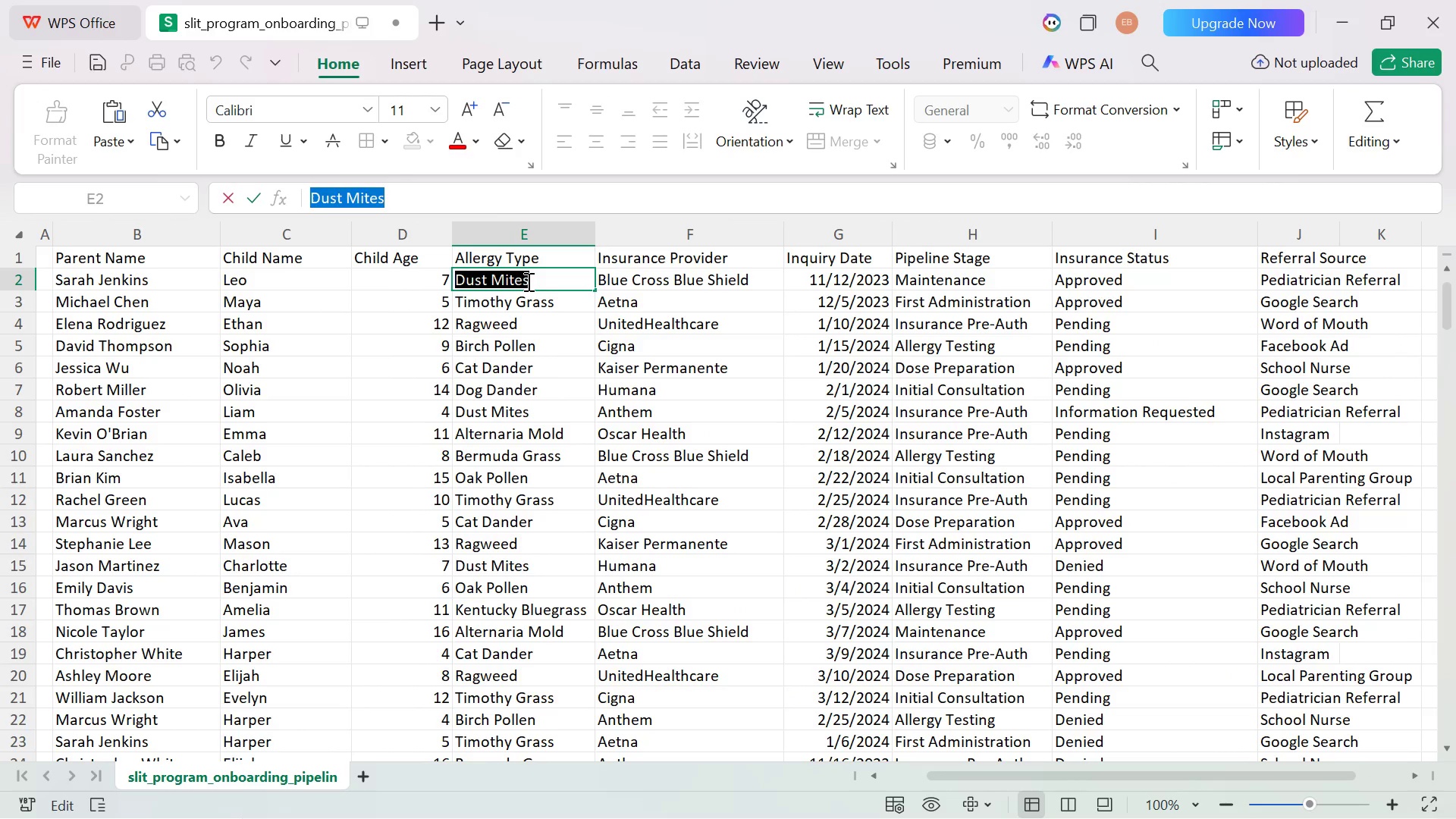 
key(Control+C)
 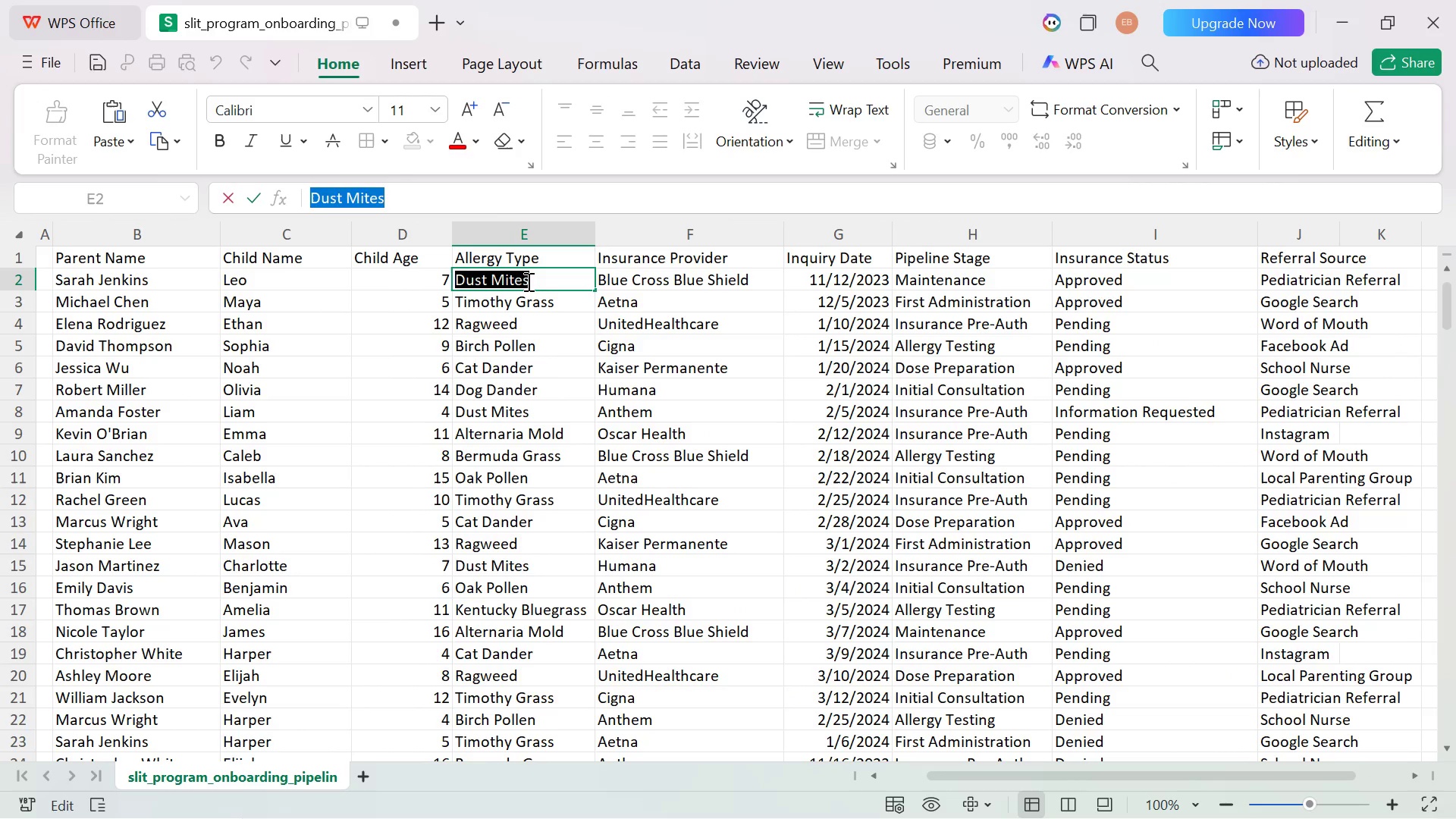 
left_click([527, 281])
 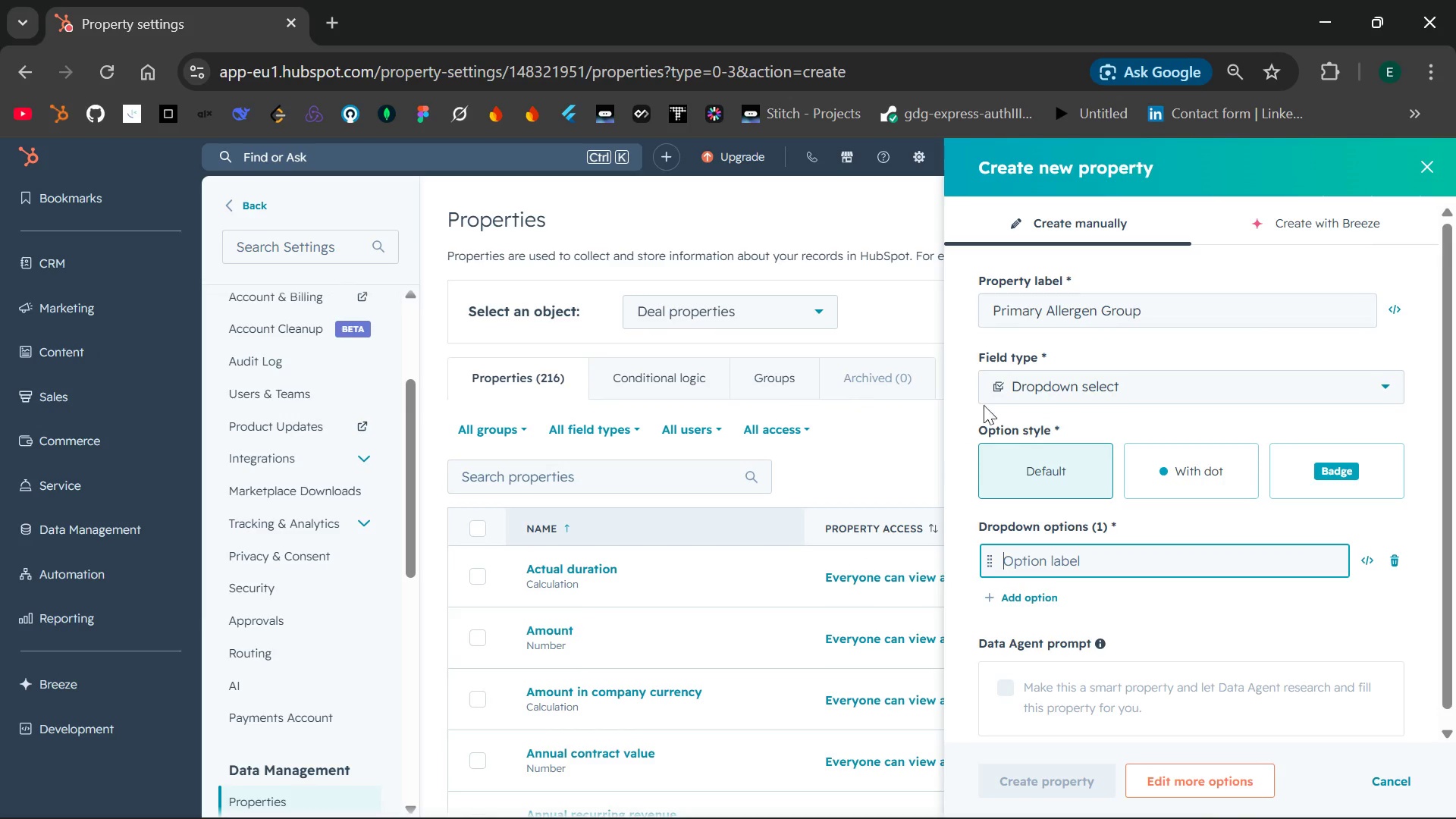 
left_click([1090, 553])
 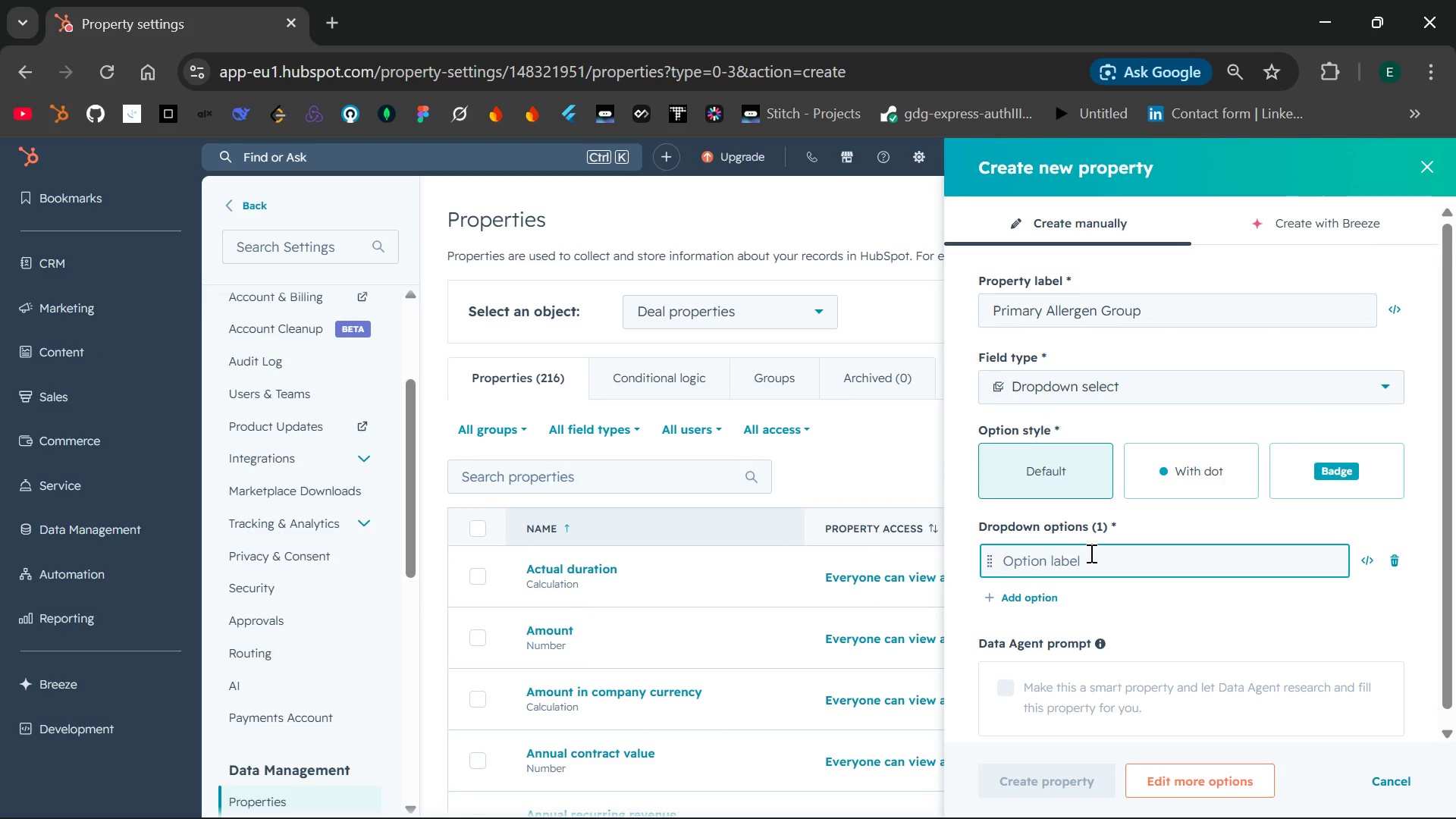 
key(Control+V)
 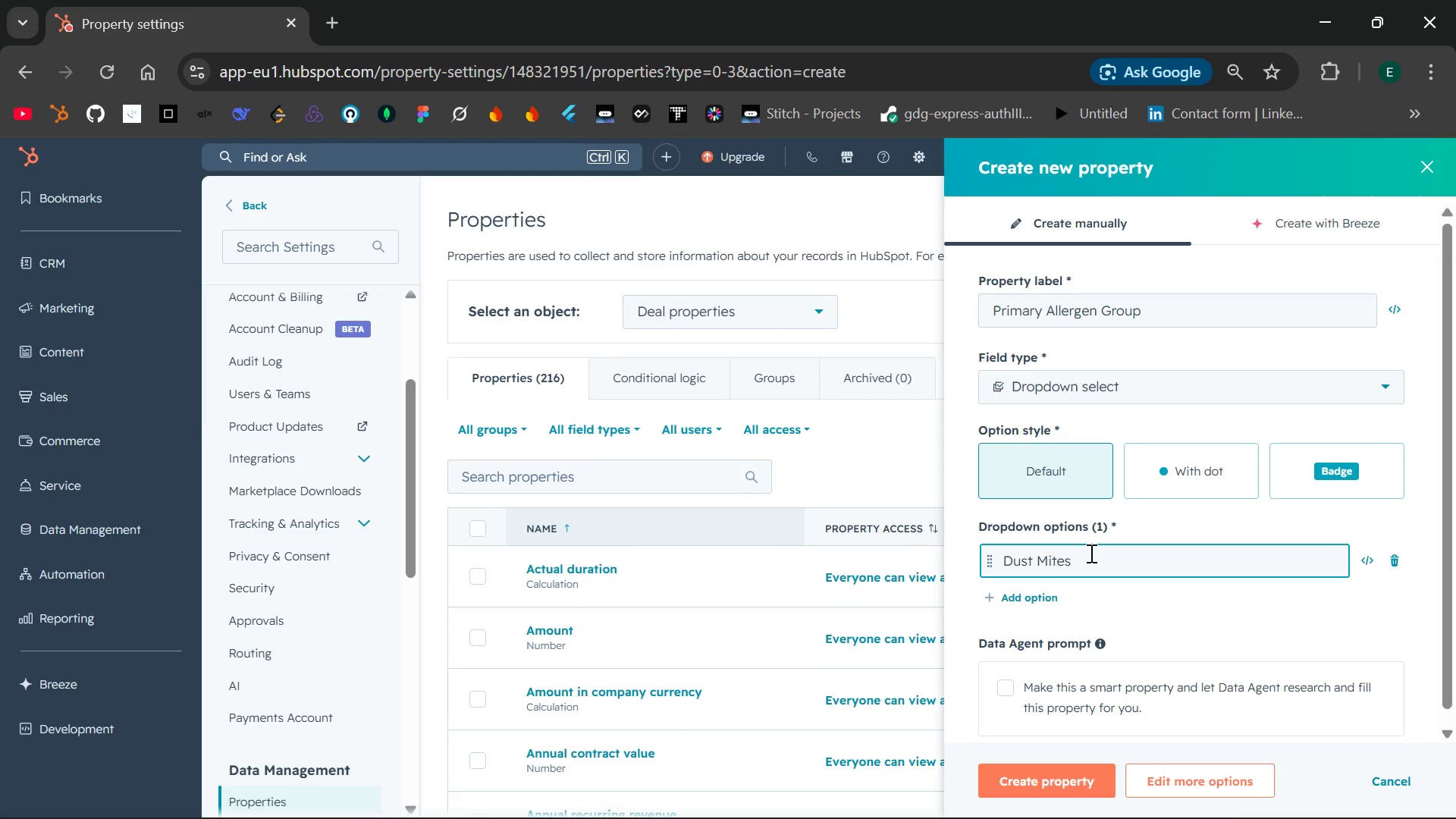 
key(Enter)
 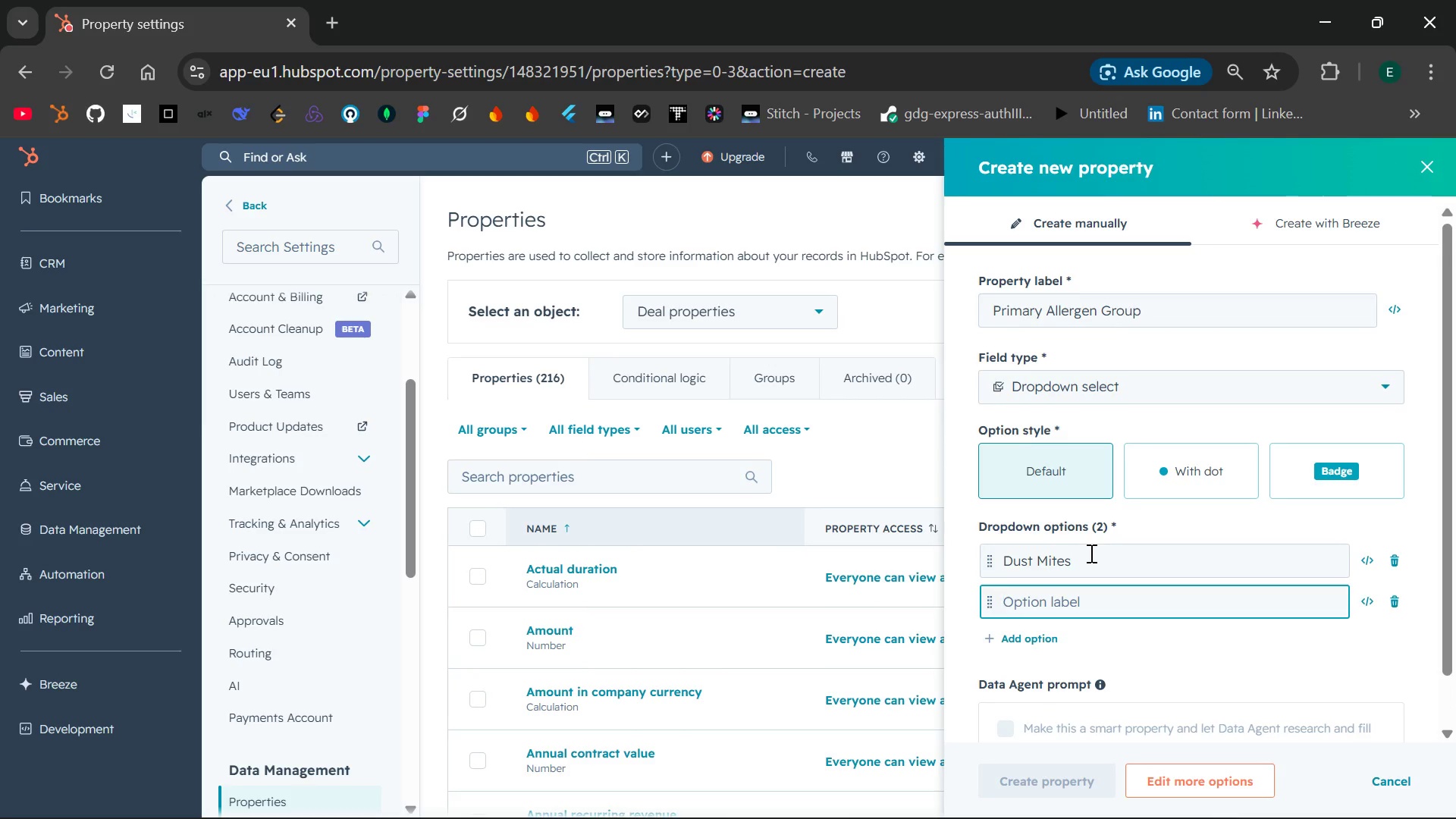 
wait(9.73)
 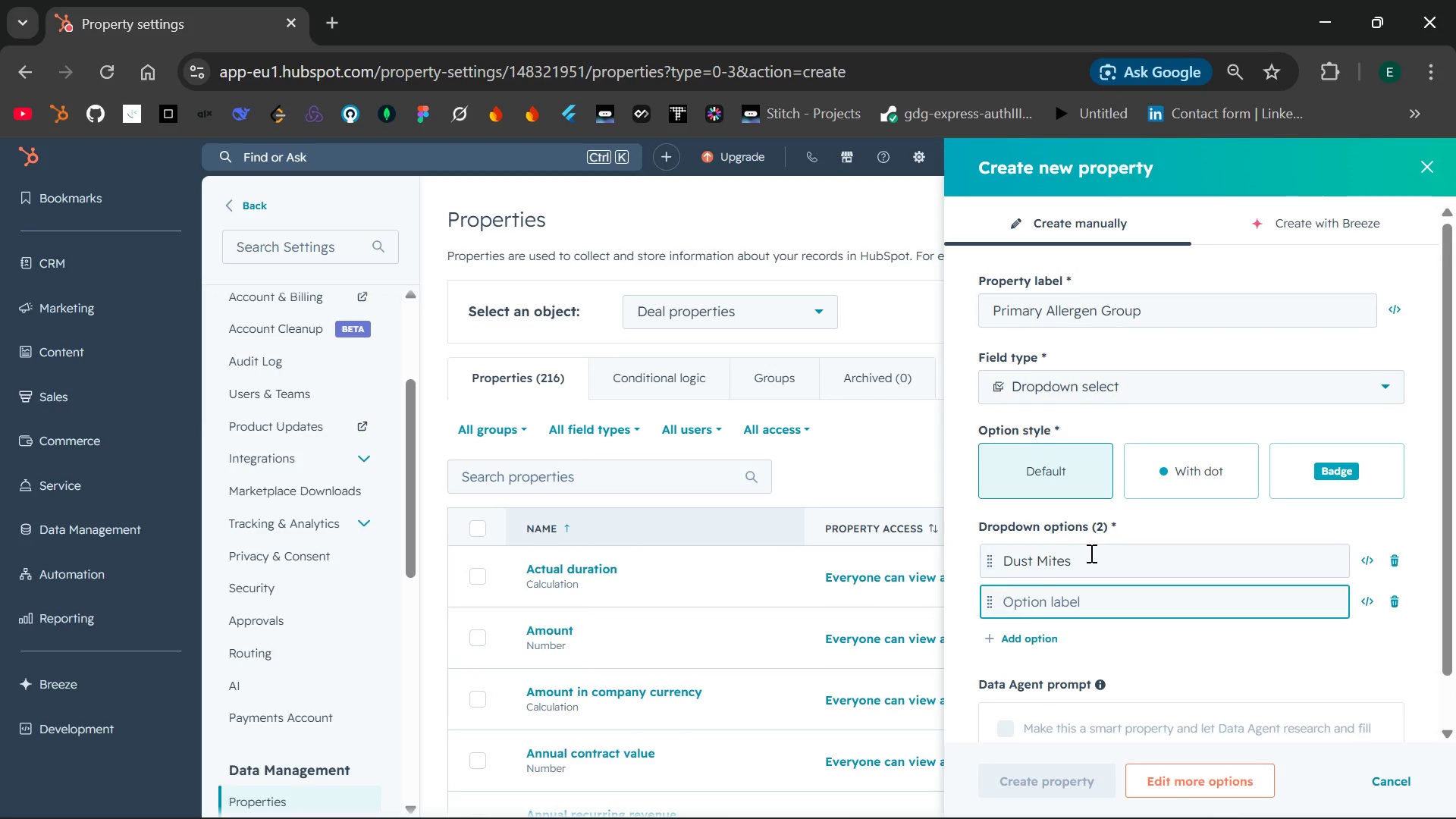 
double_click([508, 308])
 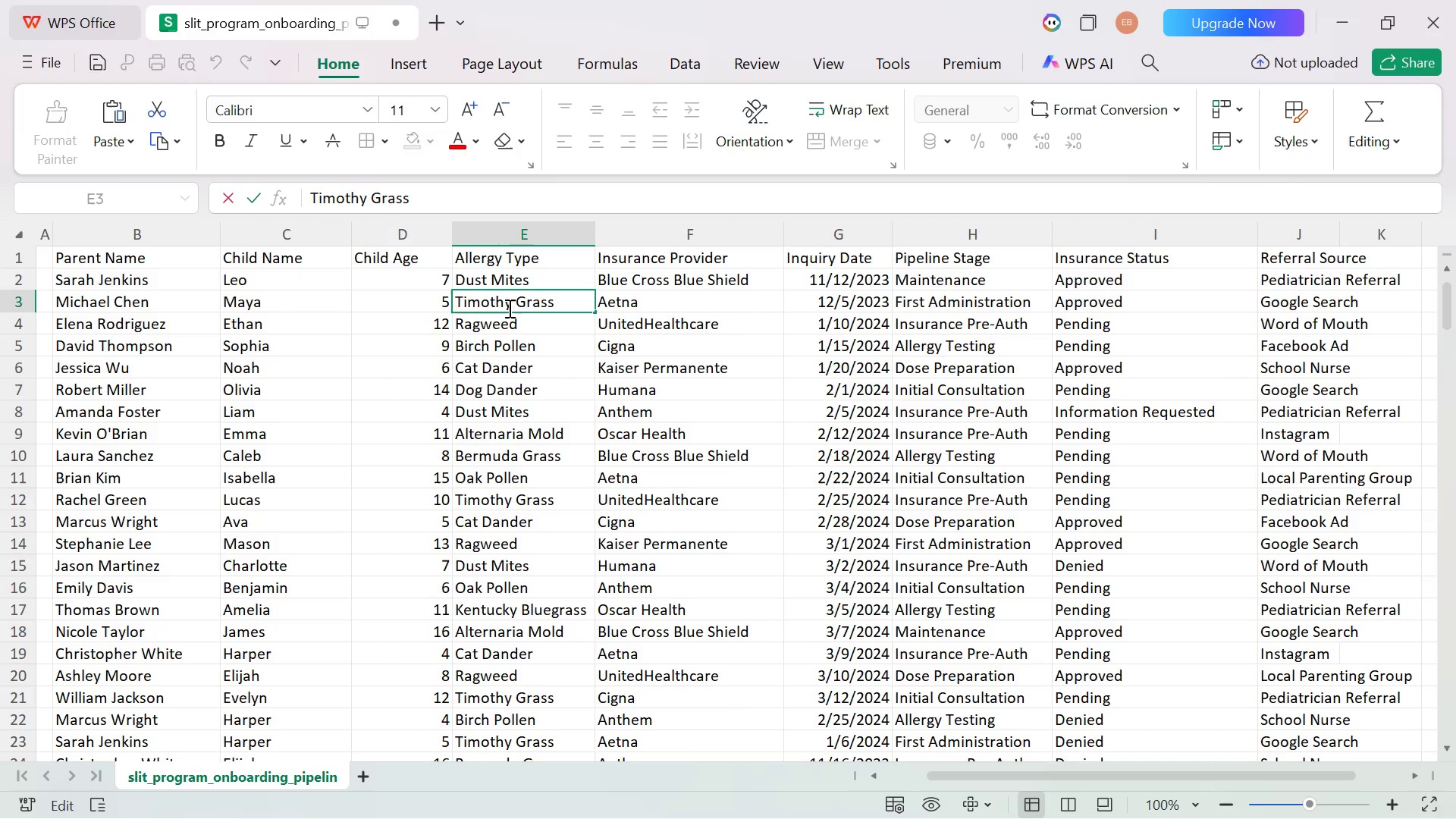 
key(Control+A)
 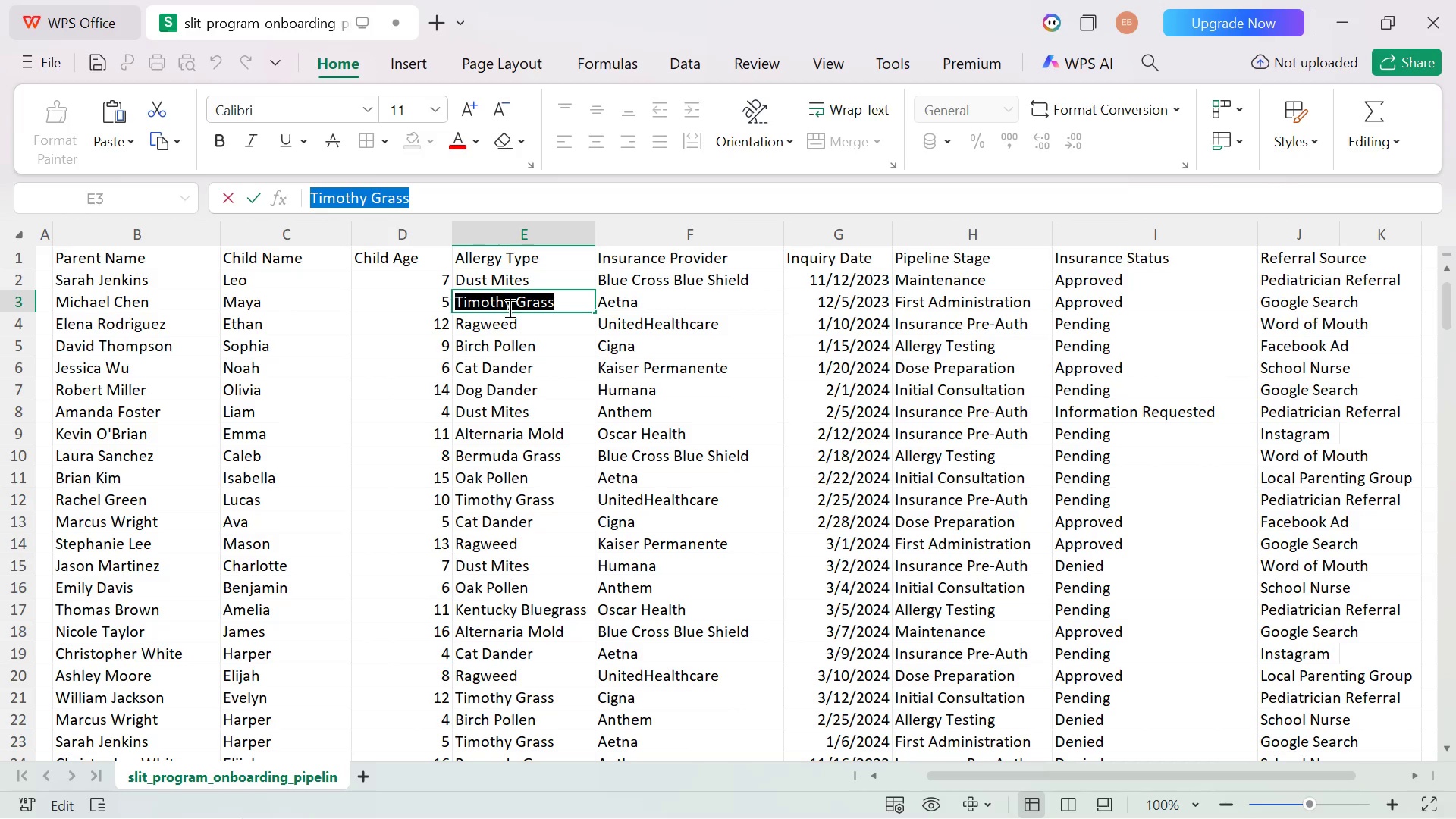 
key(Control+C)
 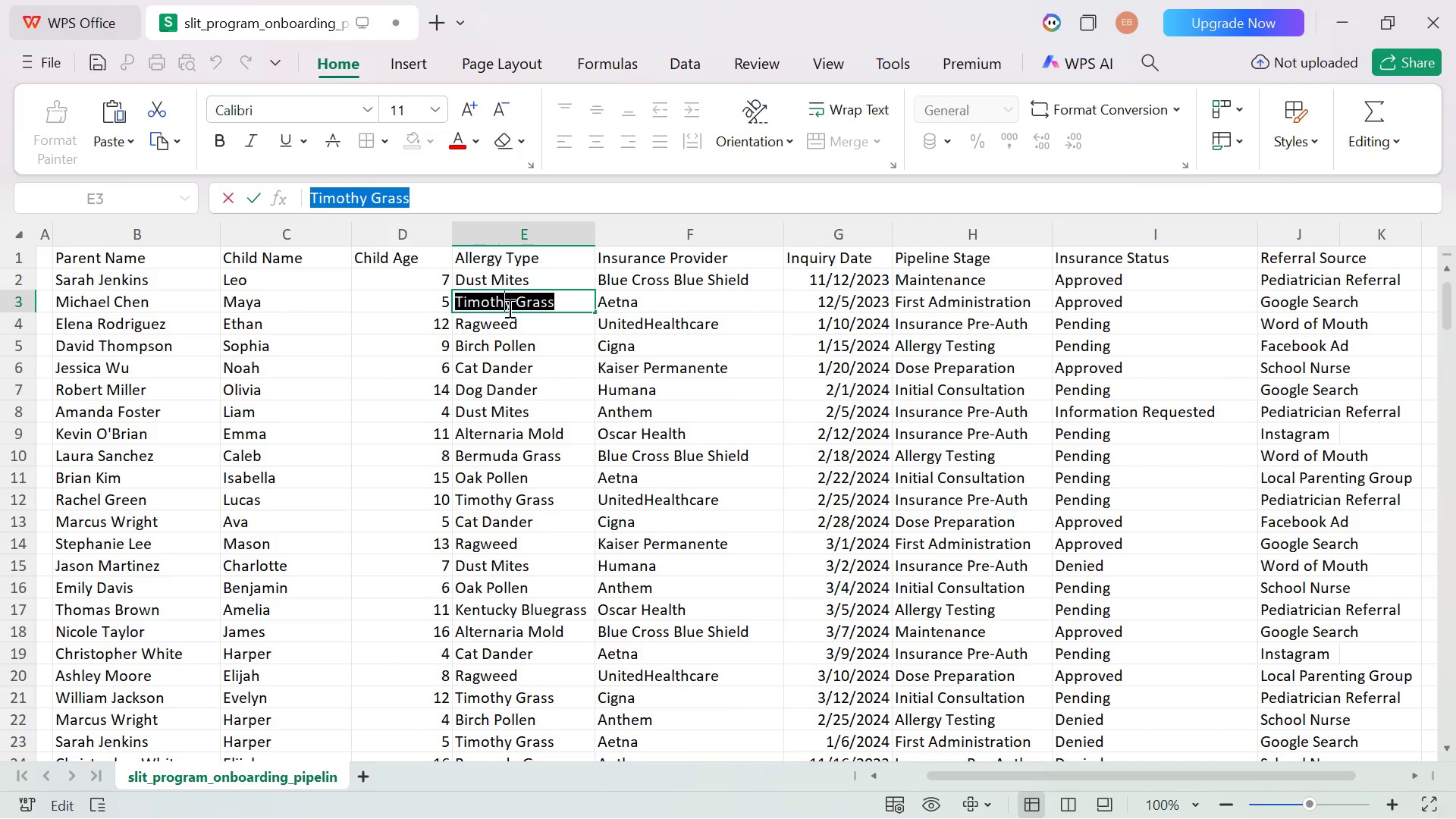 
left_click([508, 308])
 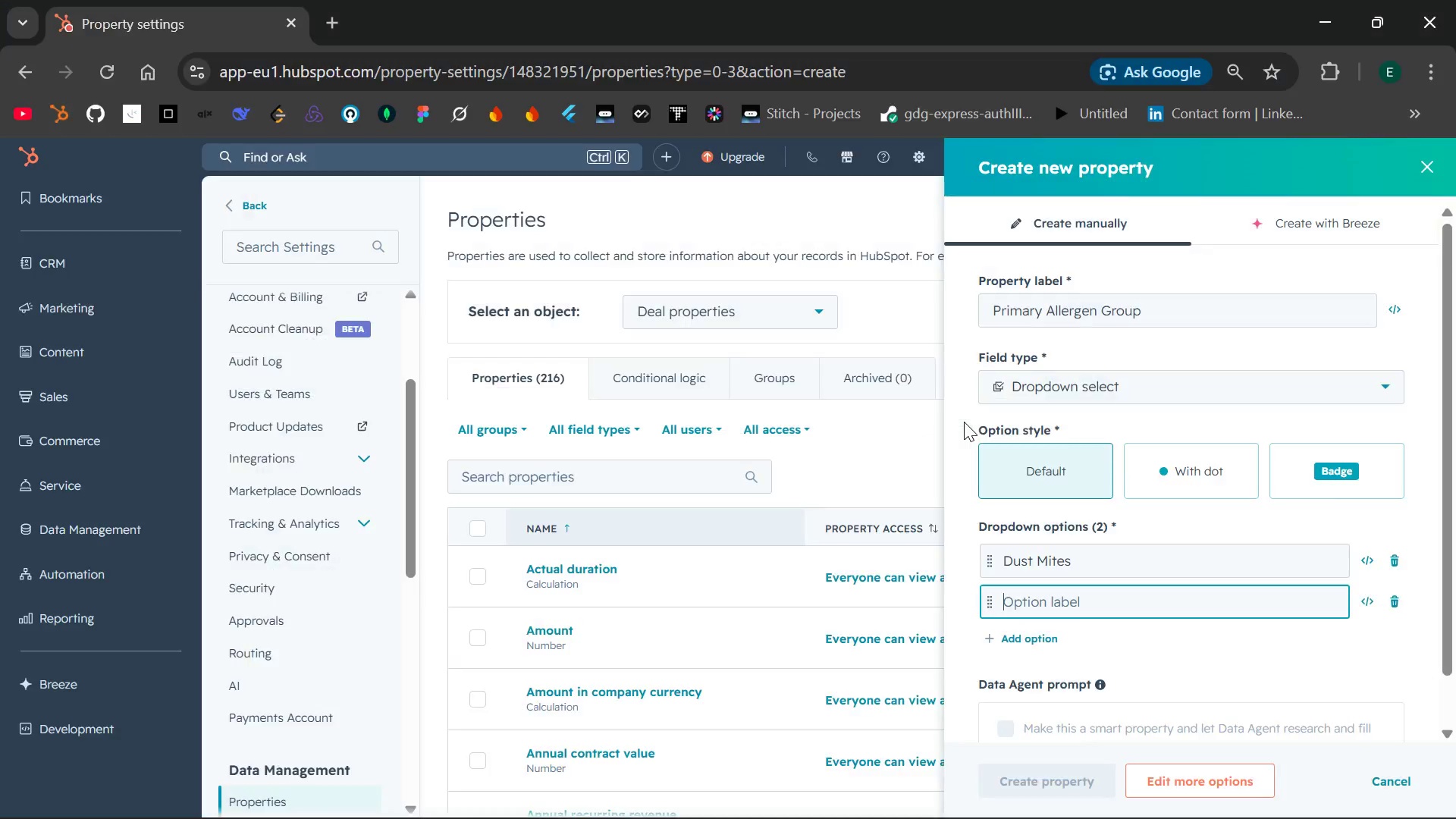 
wait(5.98)
 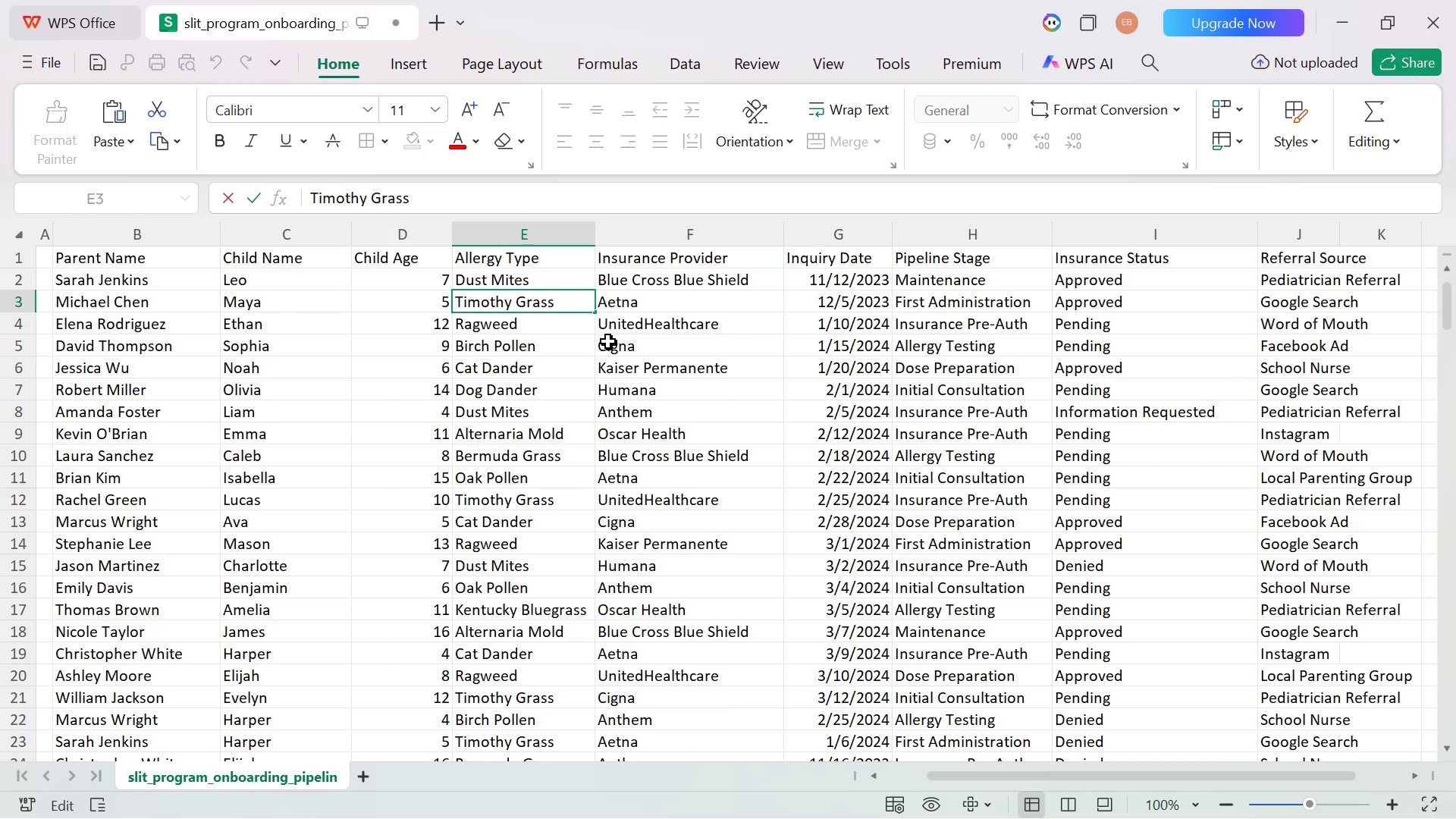 
left_click([1072, 598])
 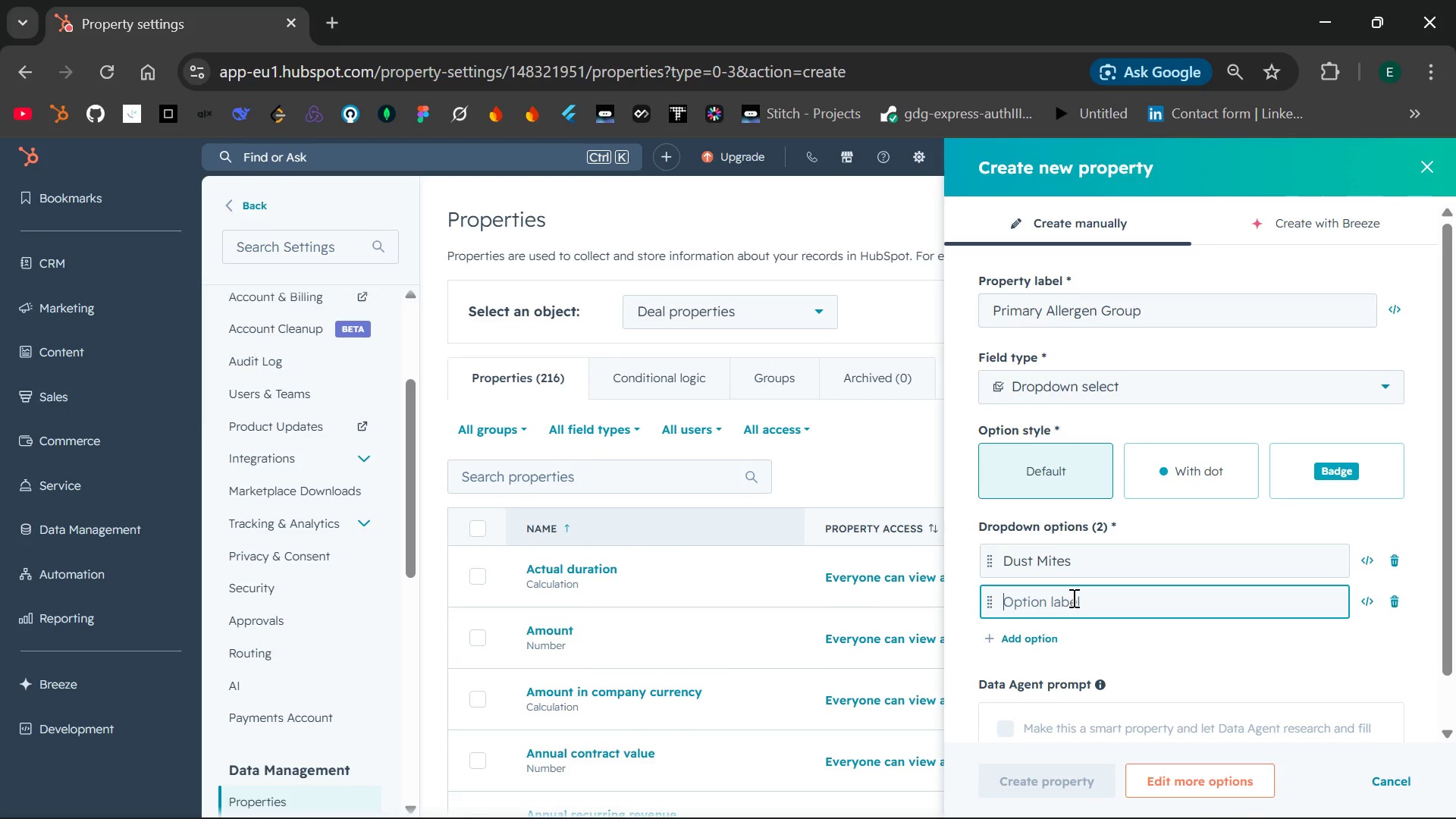 
key(Control+V)
 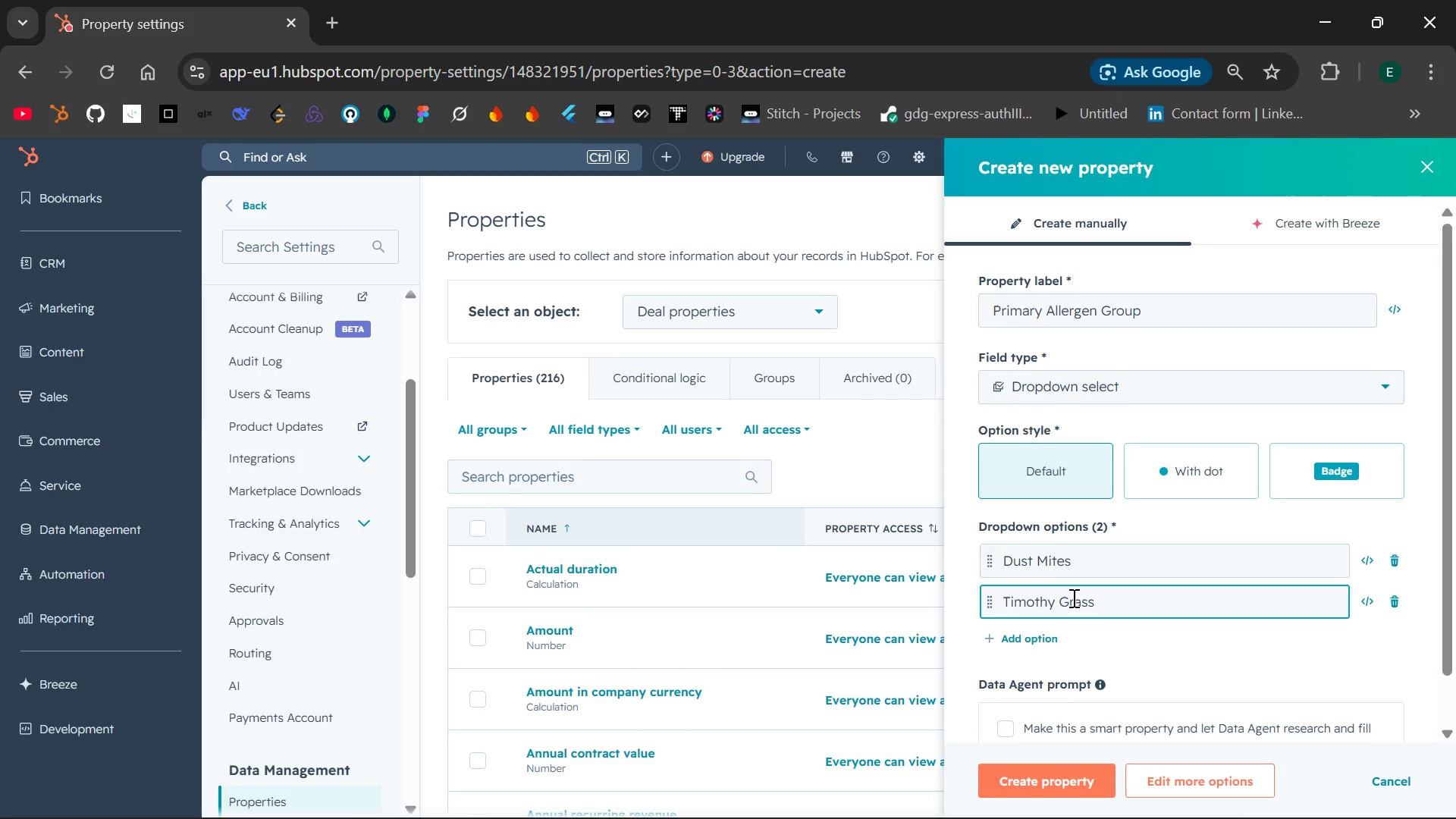 
key(Enter)
 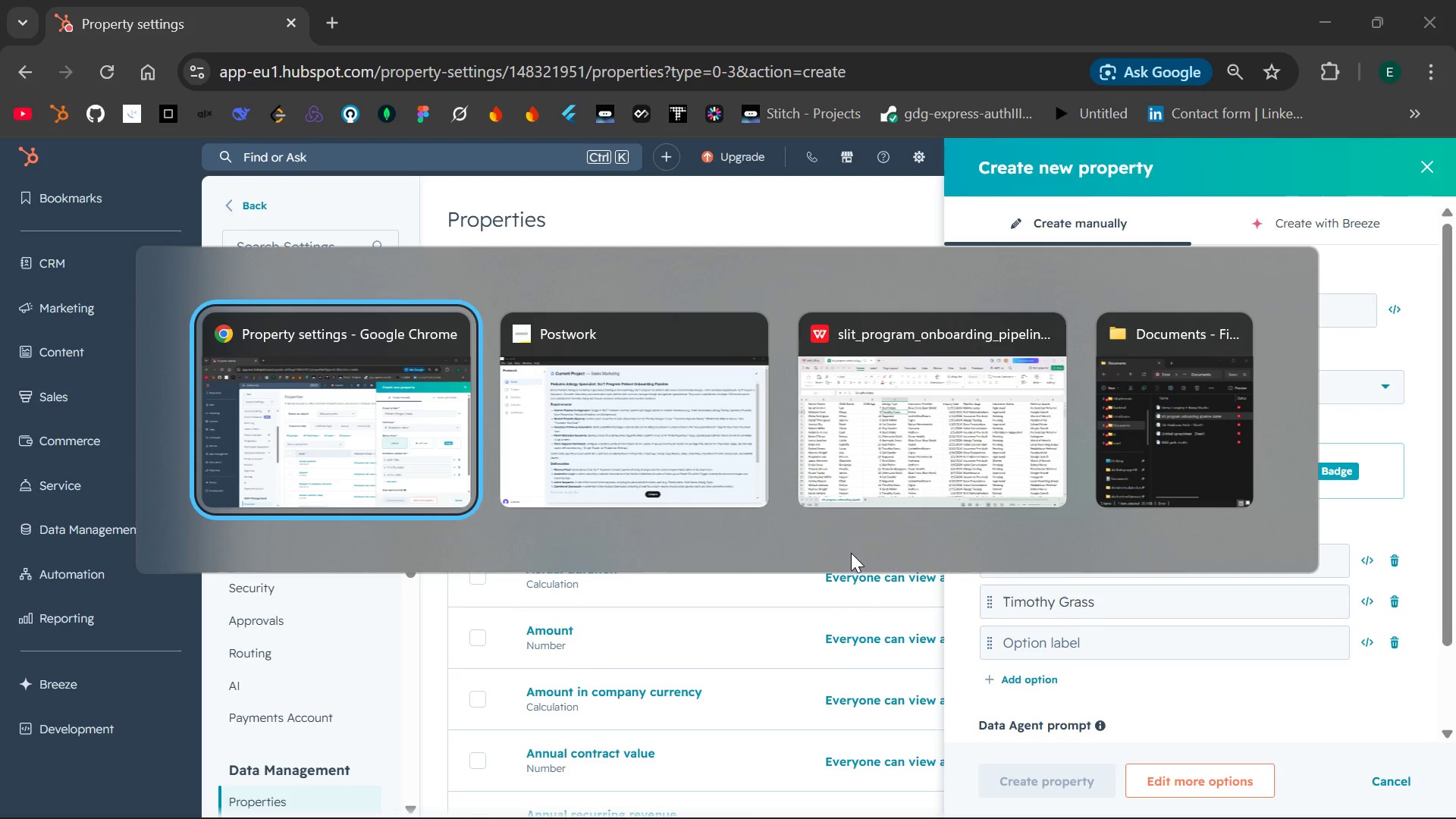 
wait(8.78)
 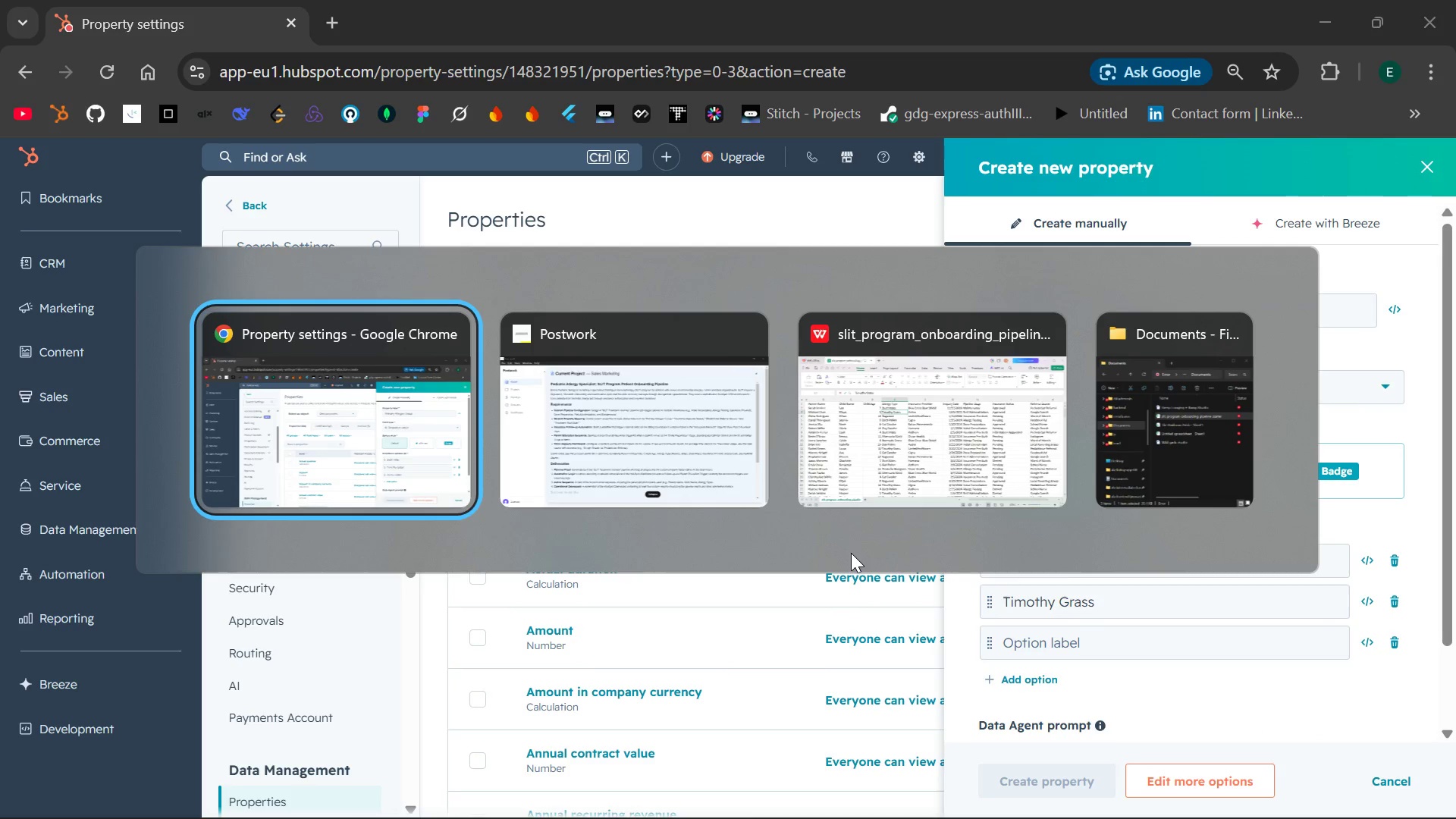 
double_click([504, 328])
 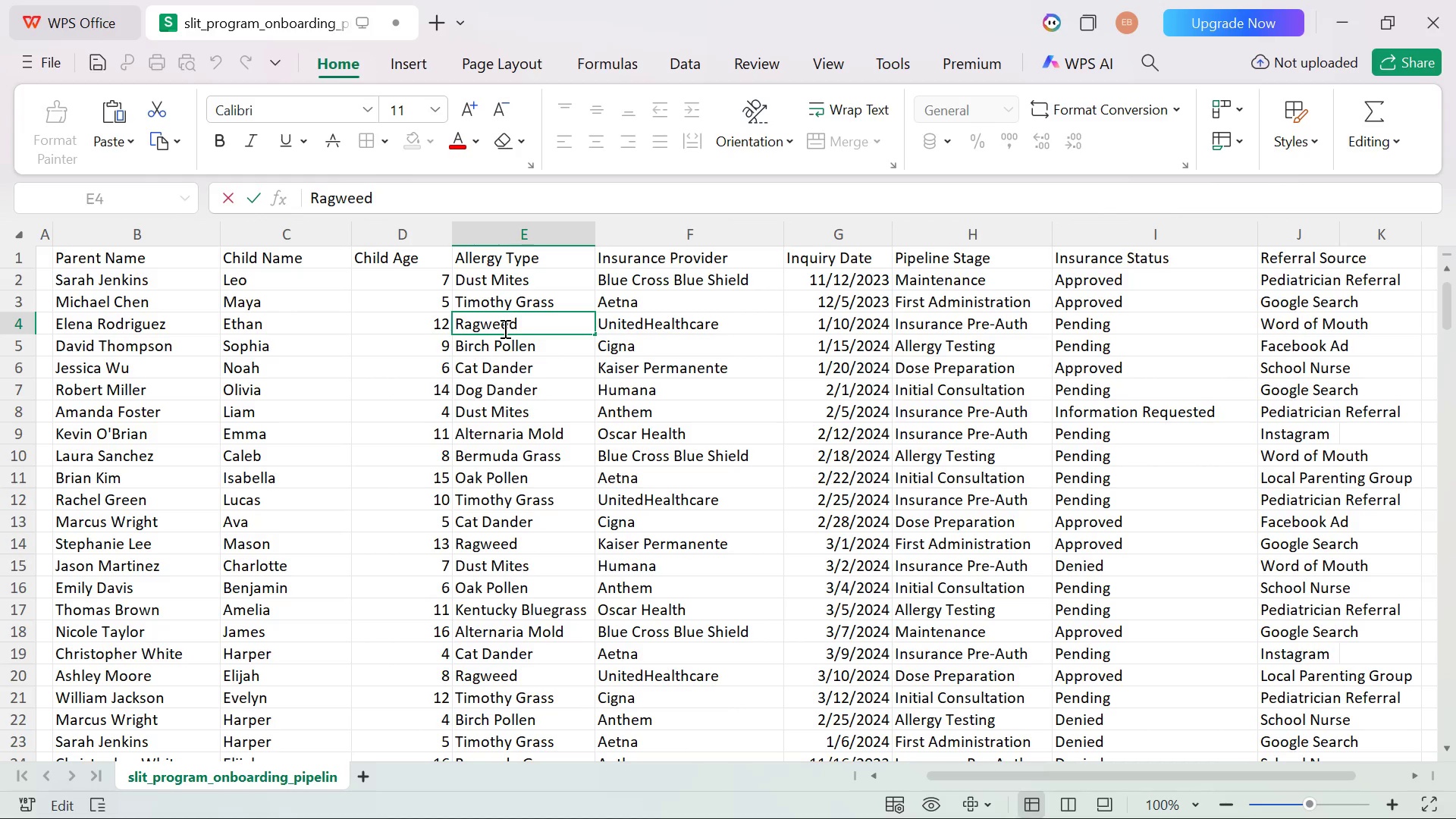 
key(Control+A)
 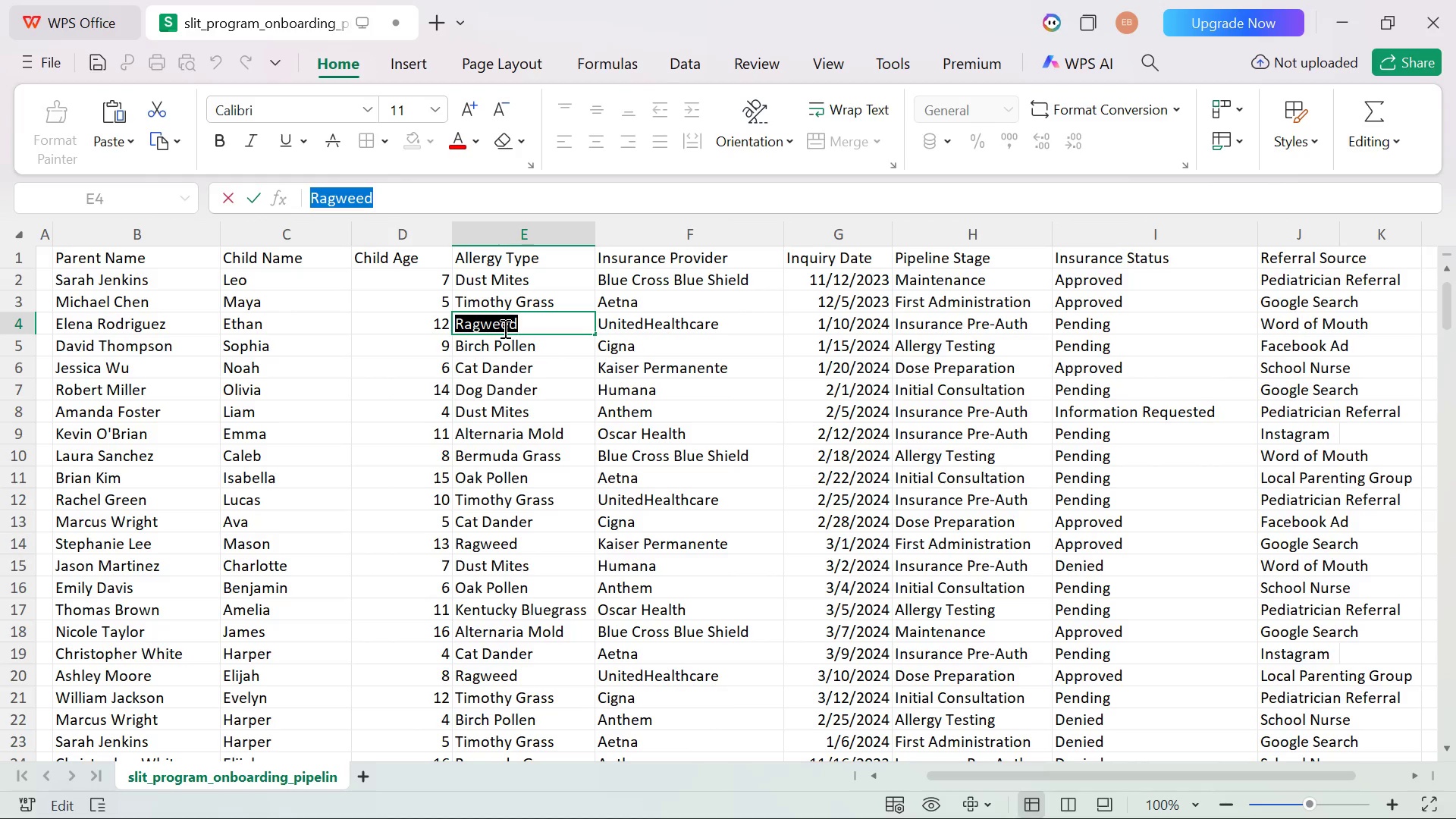 
key(Control+C)
 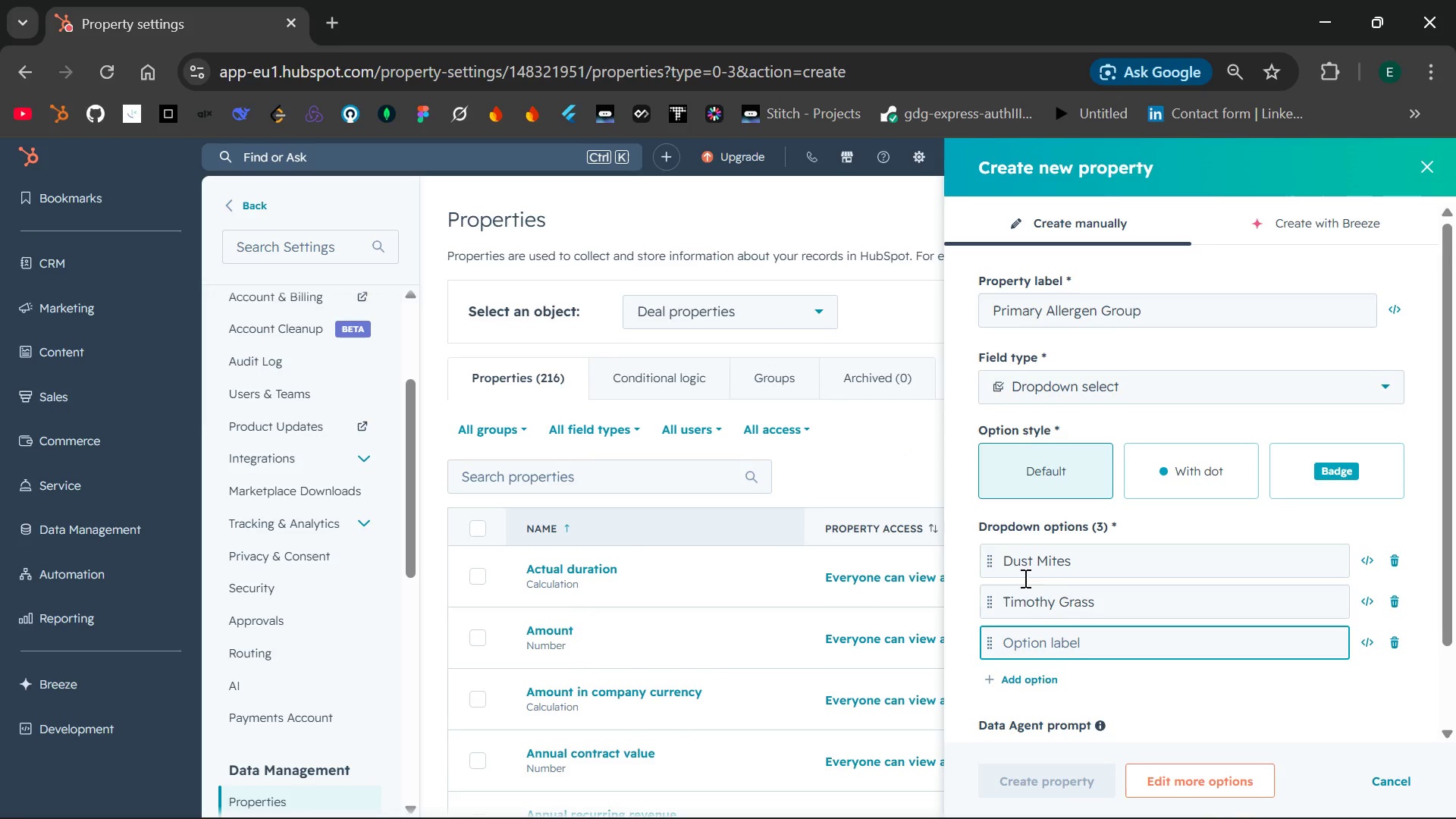 
left_click([1018, 642])
 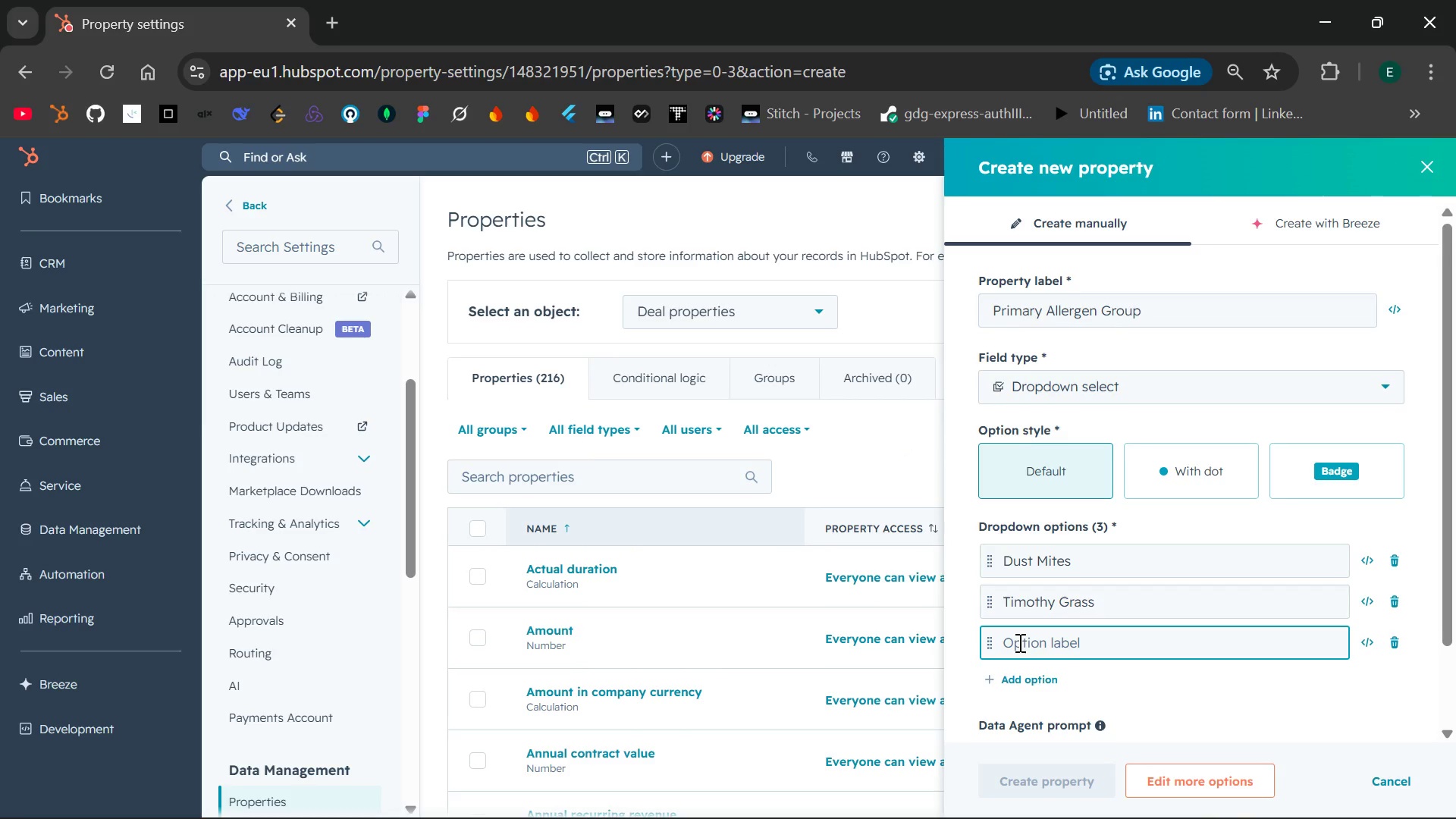 
key(Control+V)
 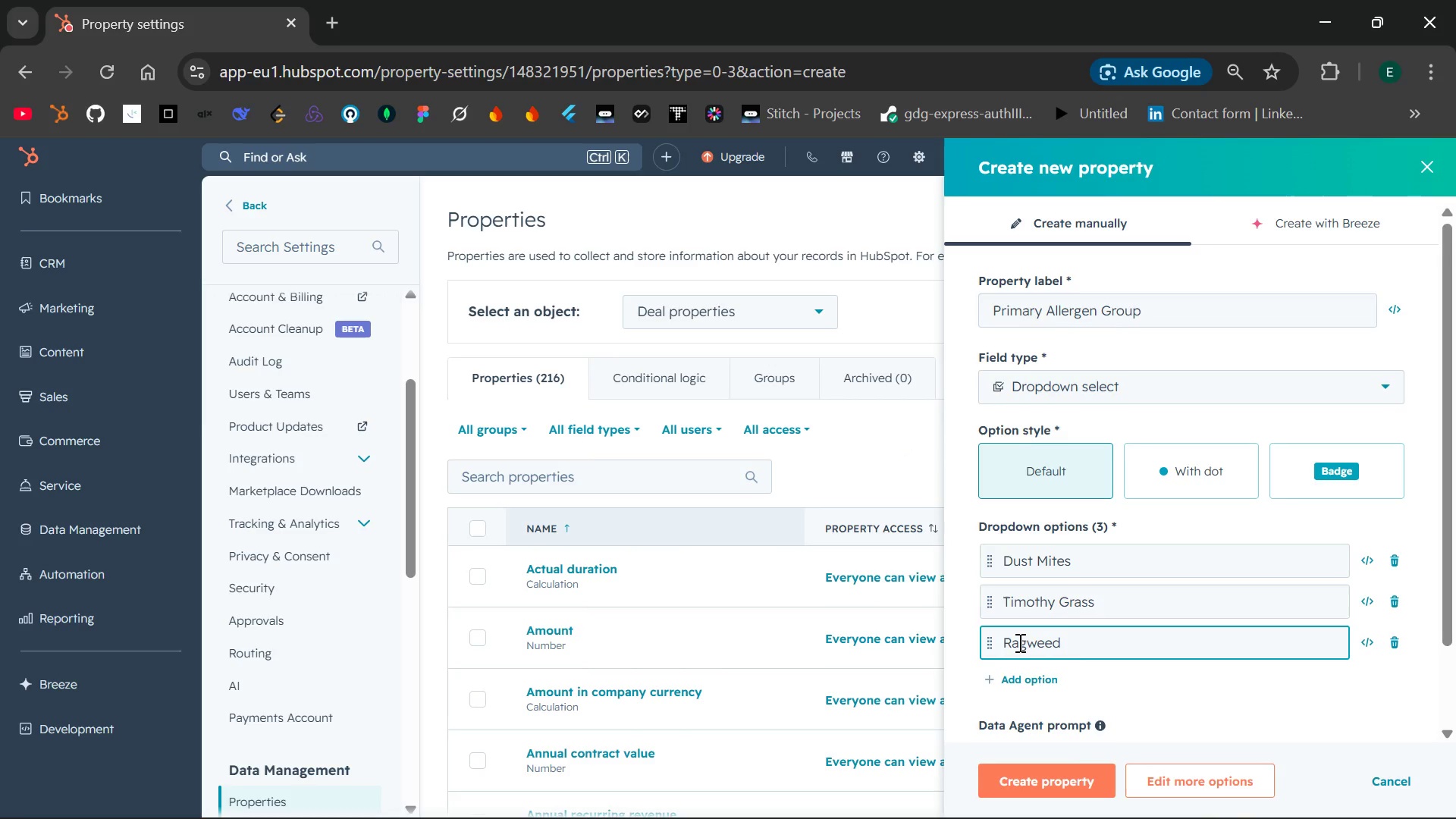 
key(Enter)
 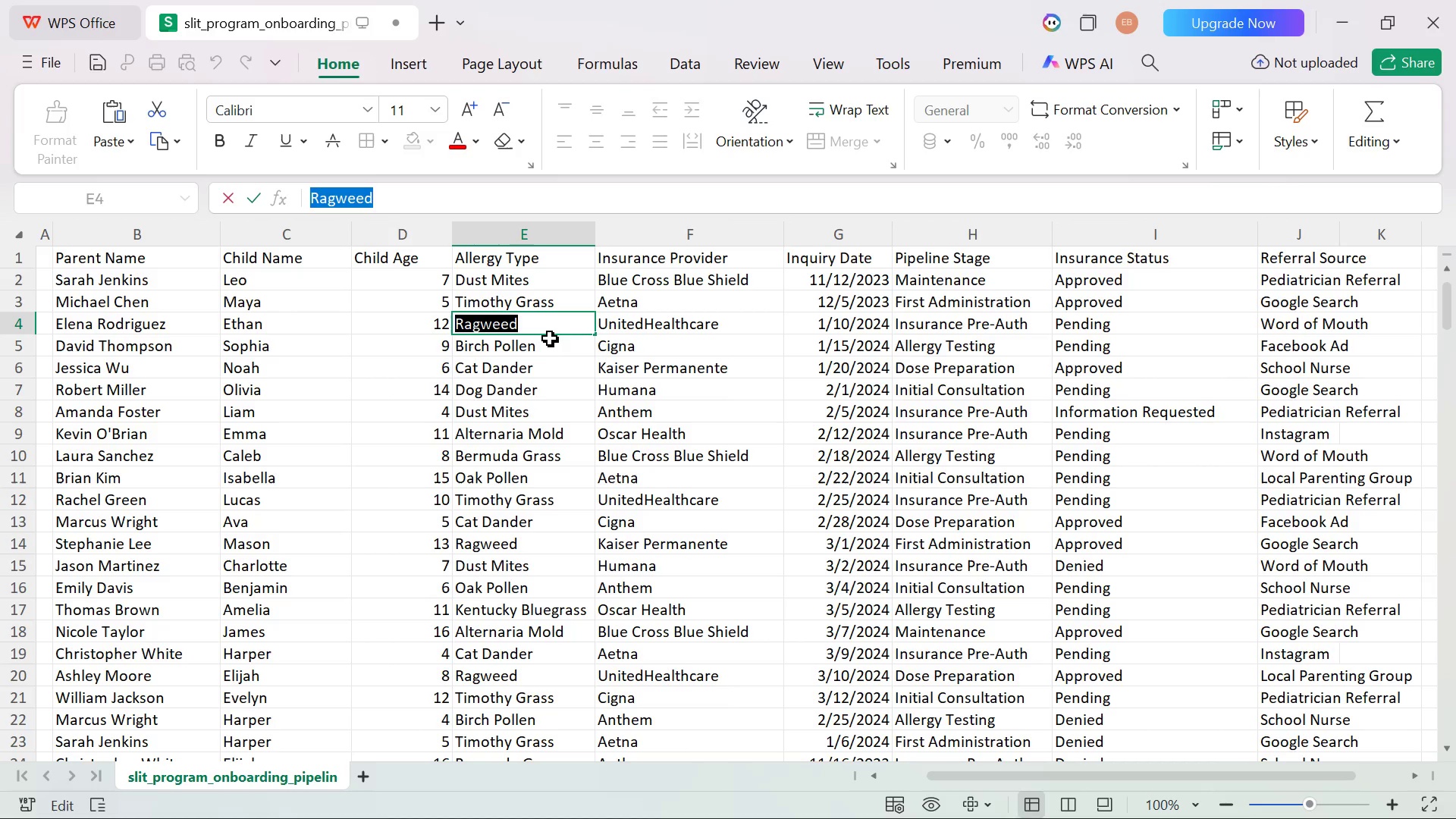 
double_click([535, 345])
 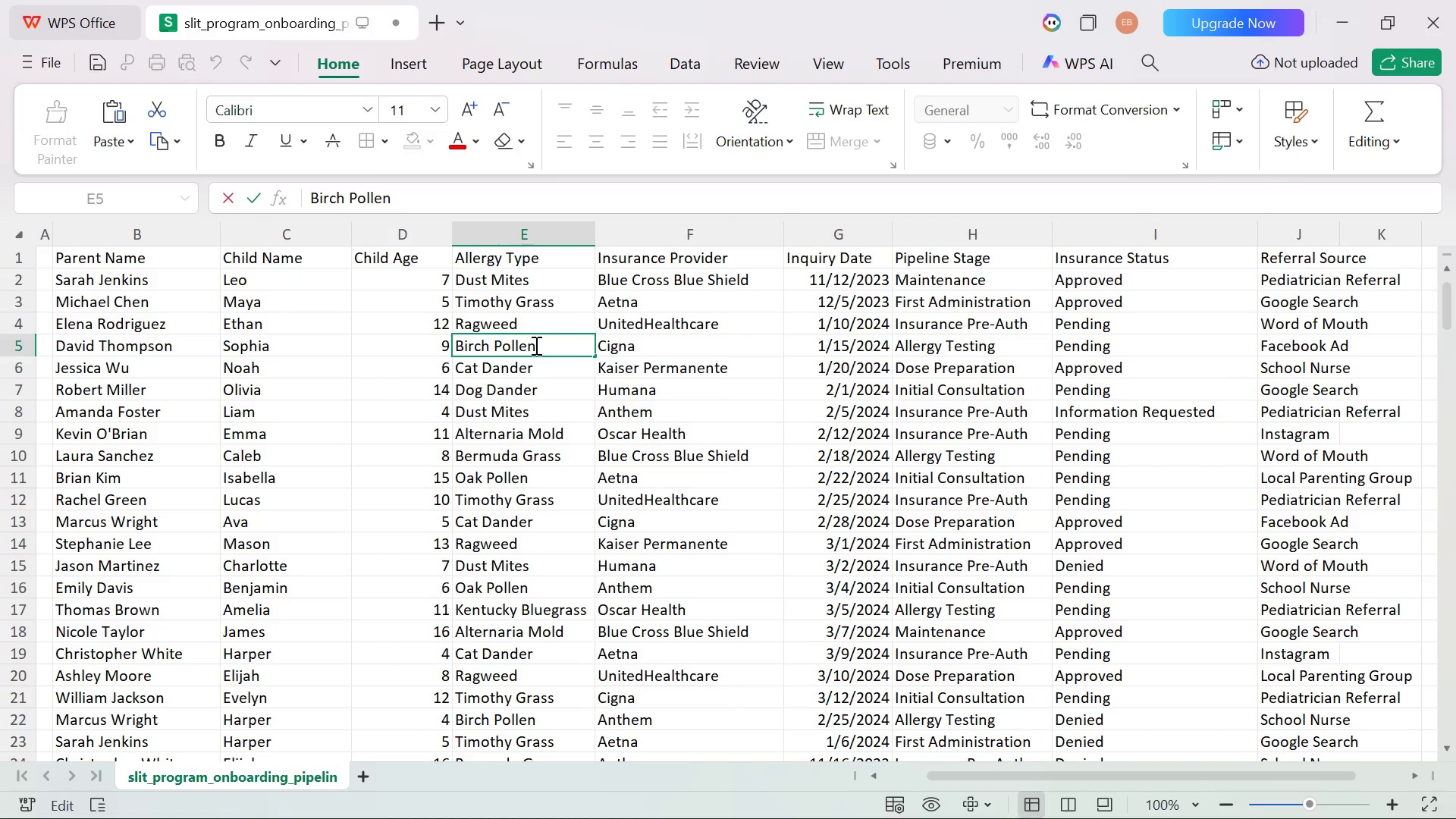 
key(Control+A)
 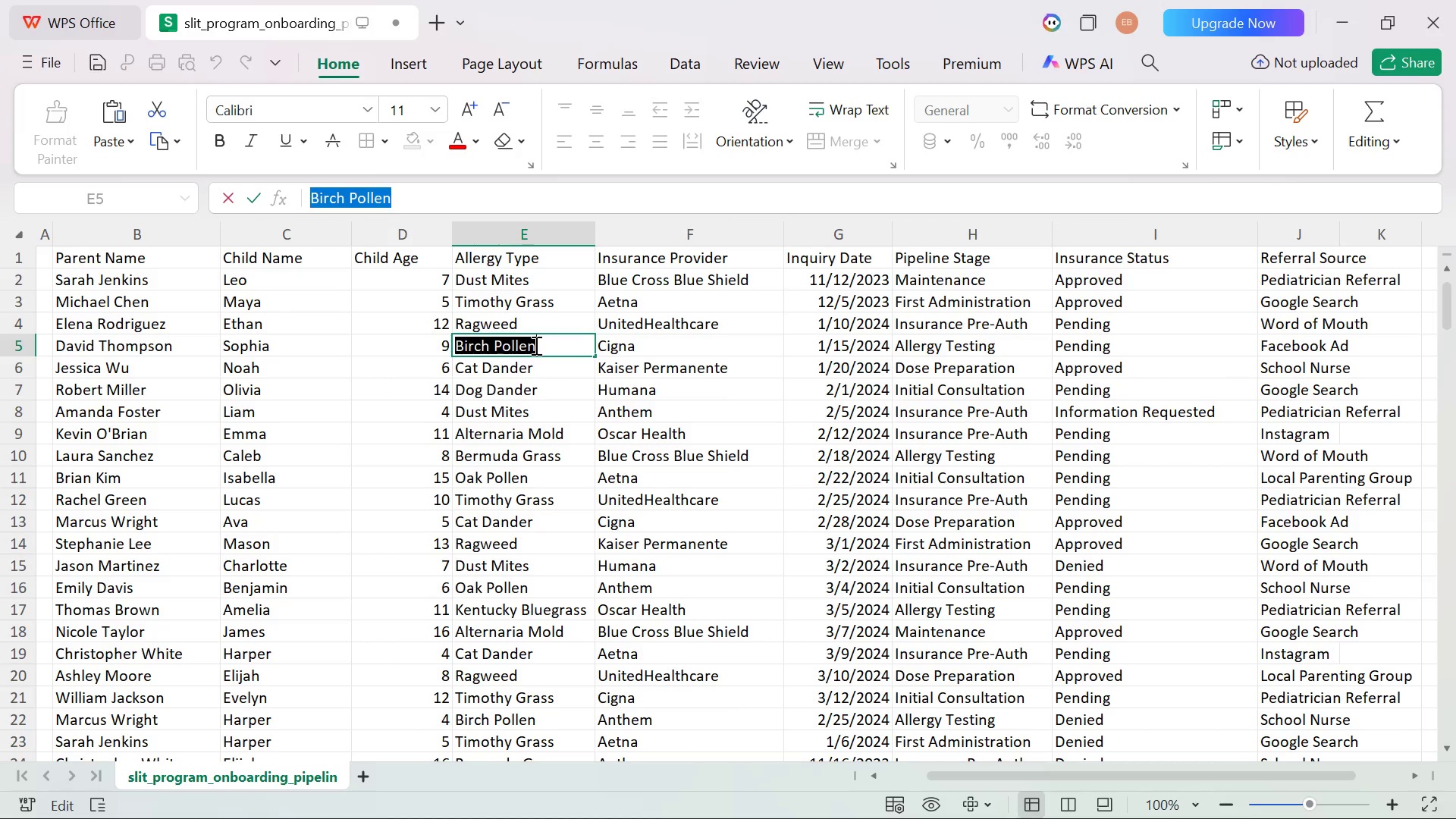 
key(Control+C)
 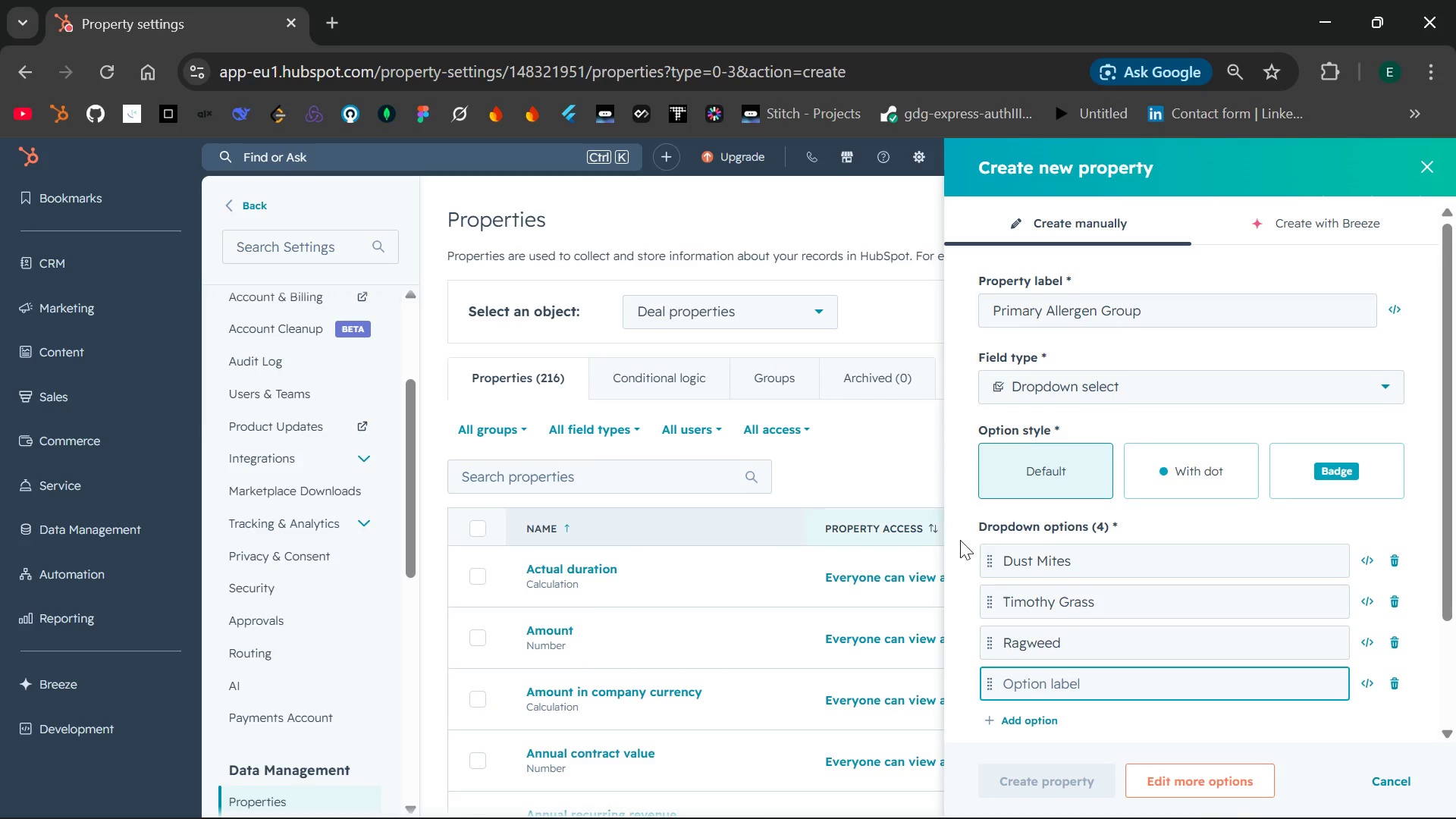 
wait(5.05)
 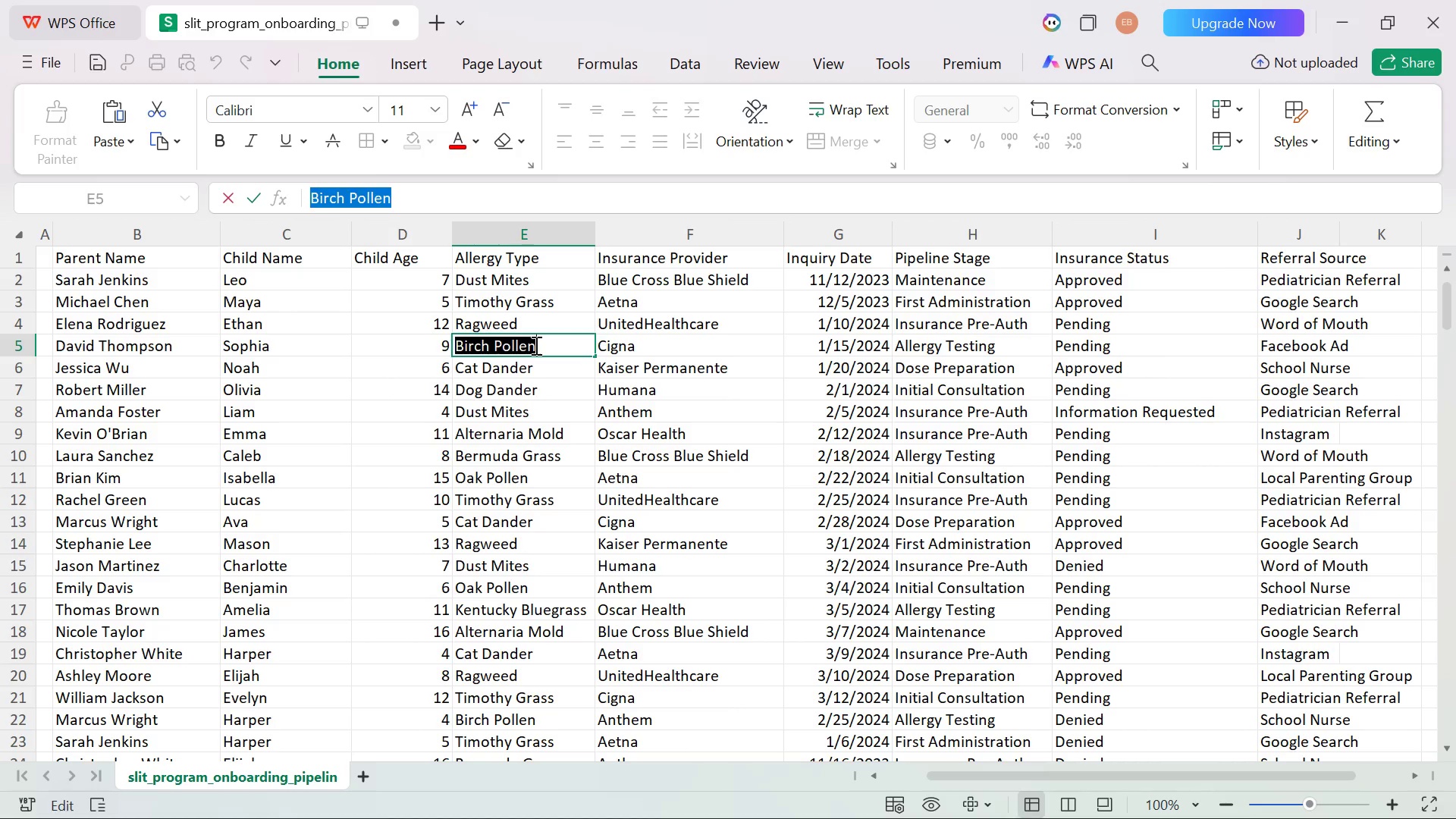 
key(Control+V)
 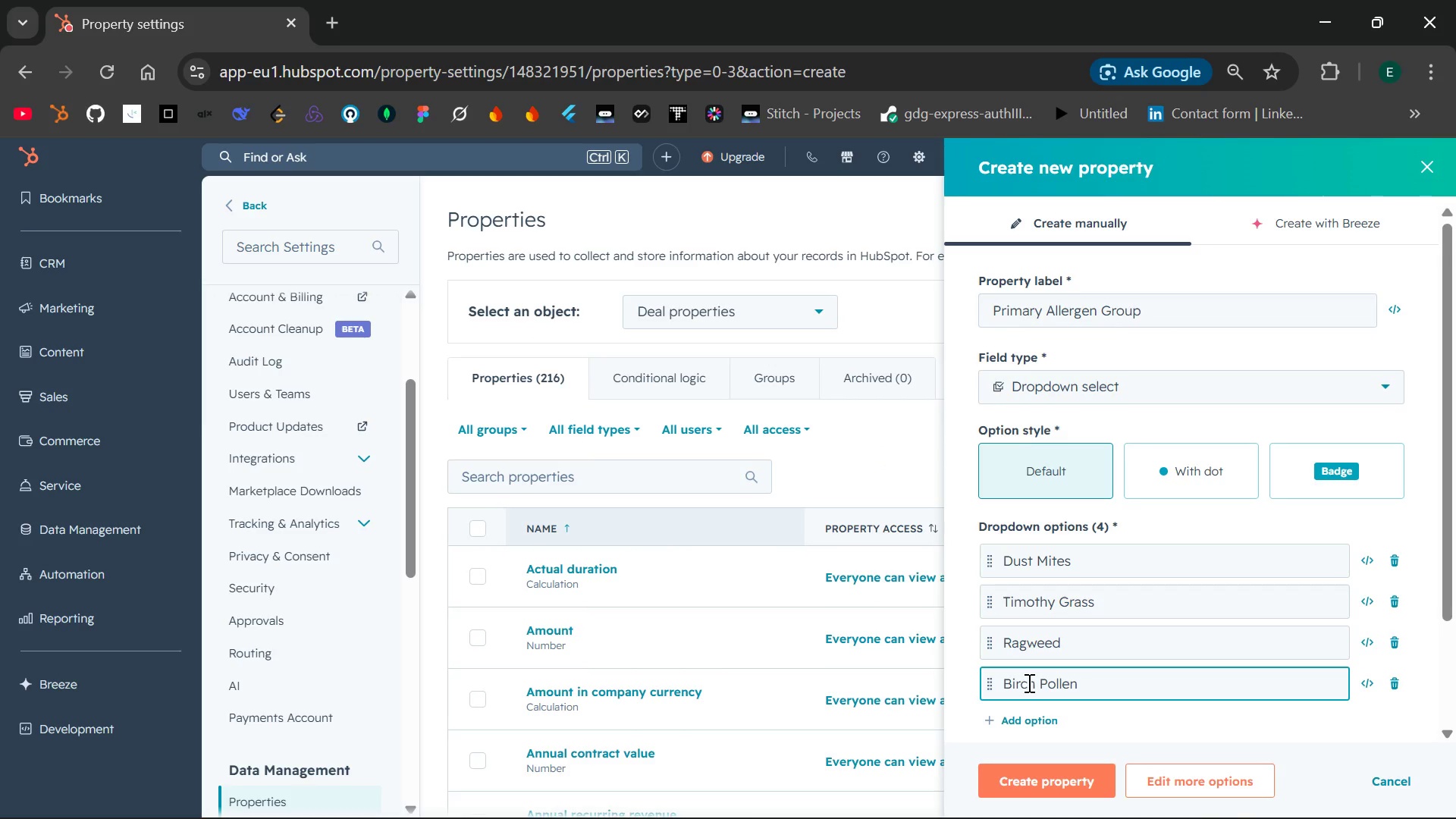 
key(Enter)
 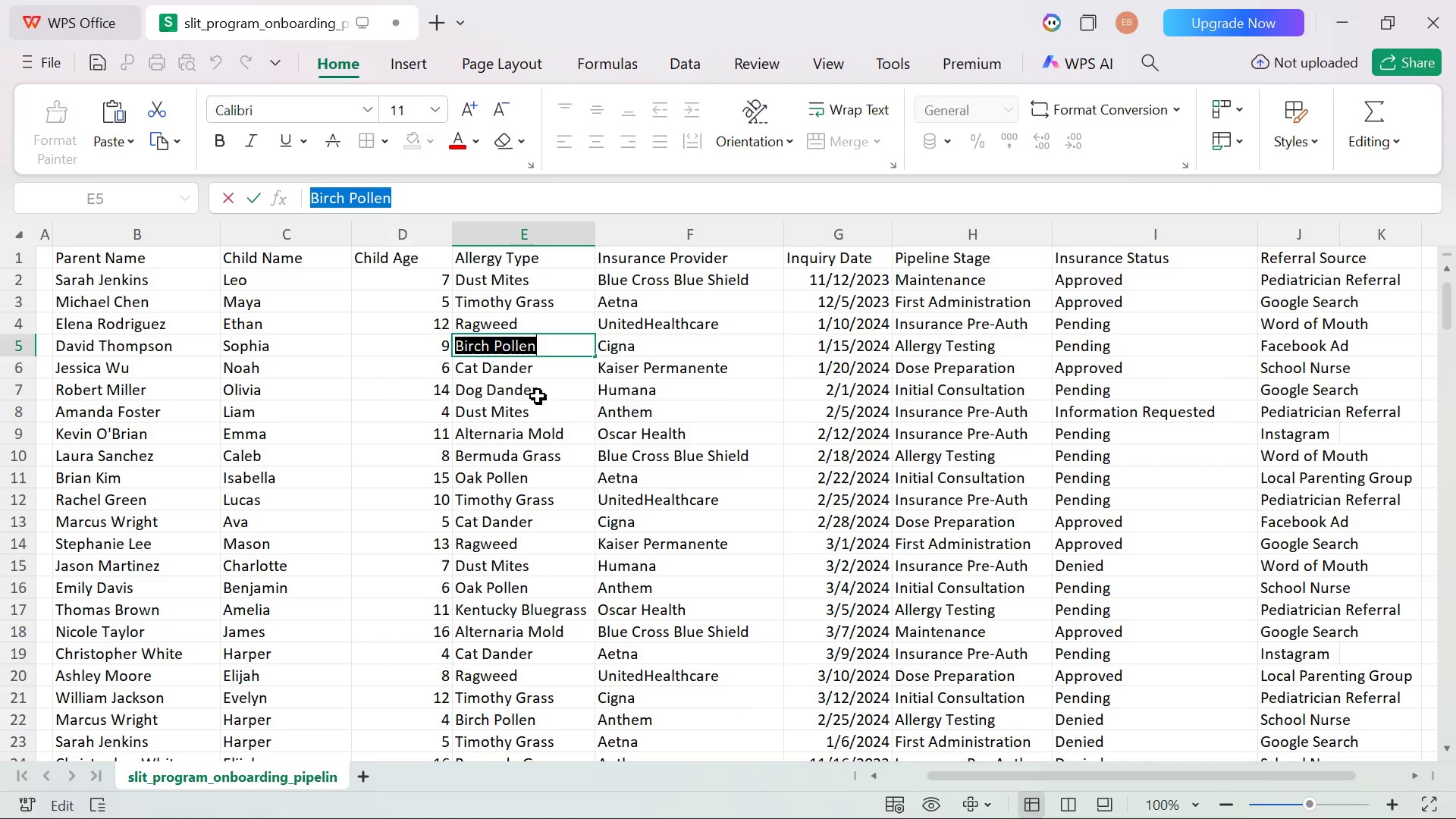 
double_click([527, 375])
 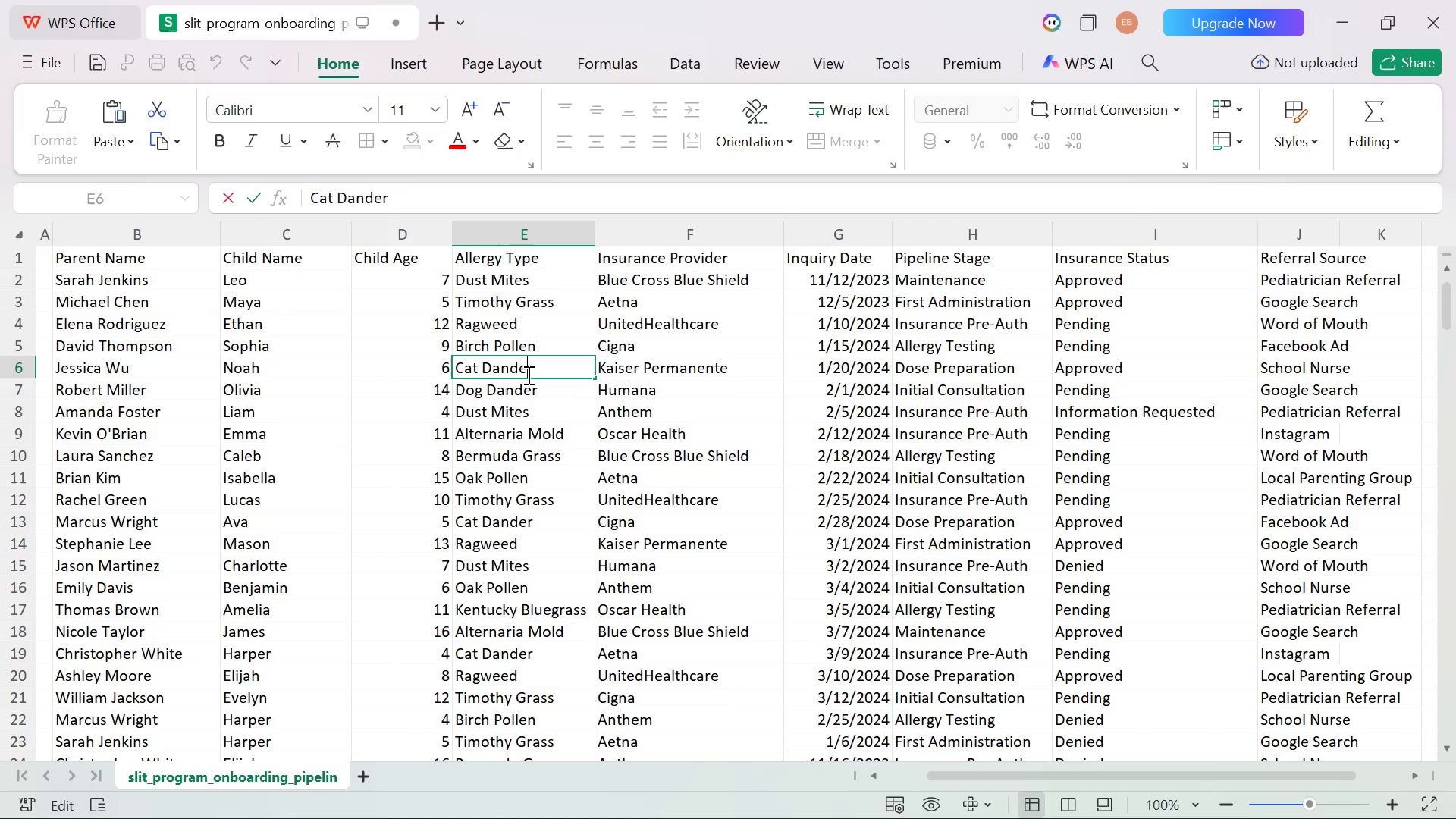 
key(Control+A)
 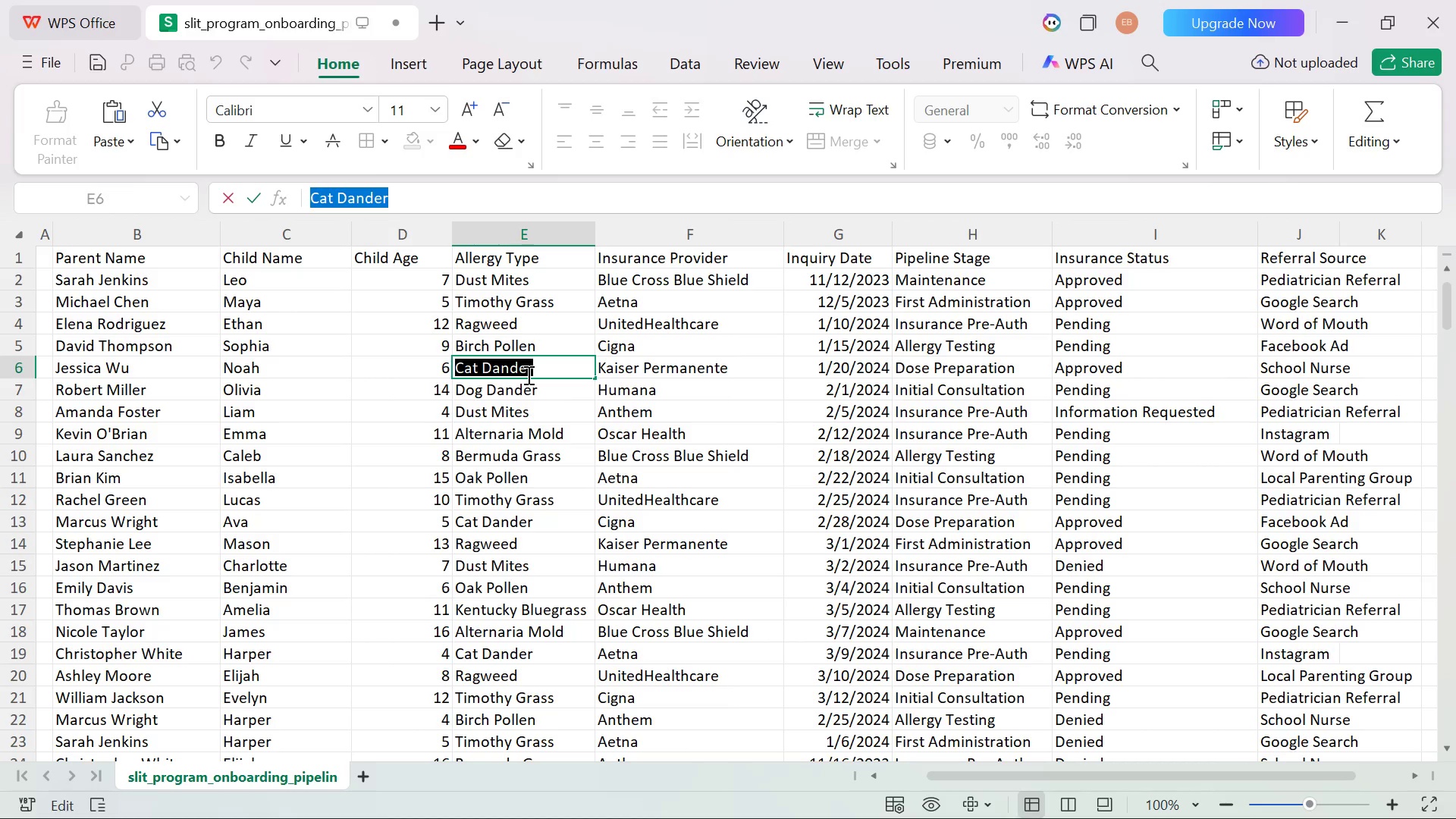 
key(Control+C)
 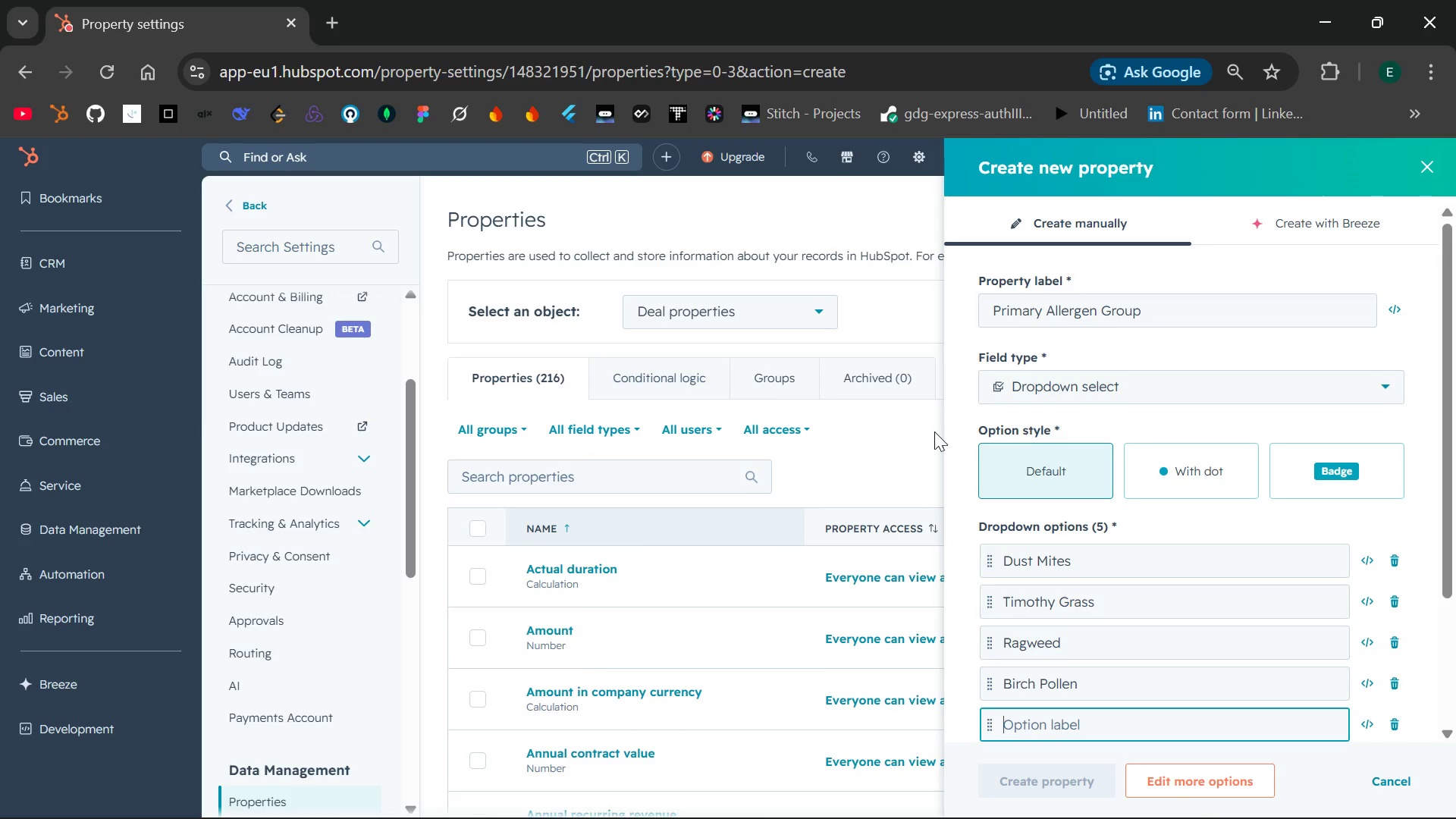 
wait(5.11)
 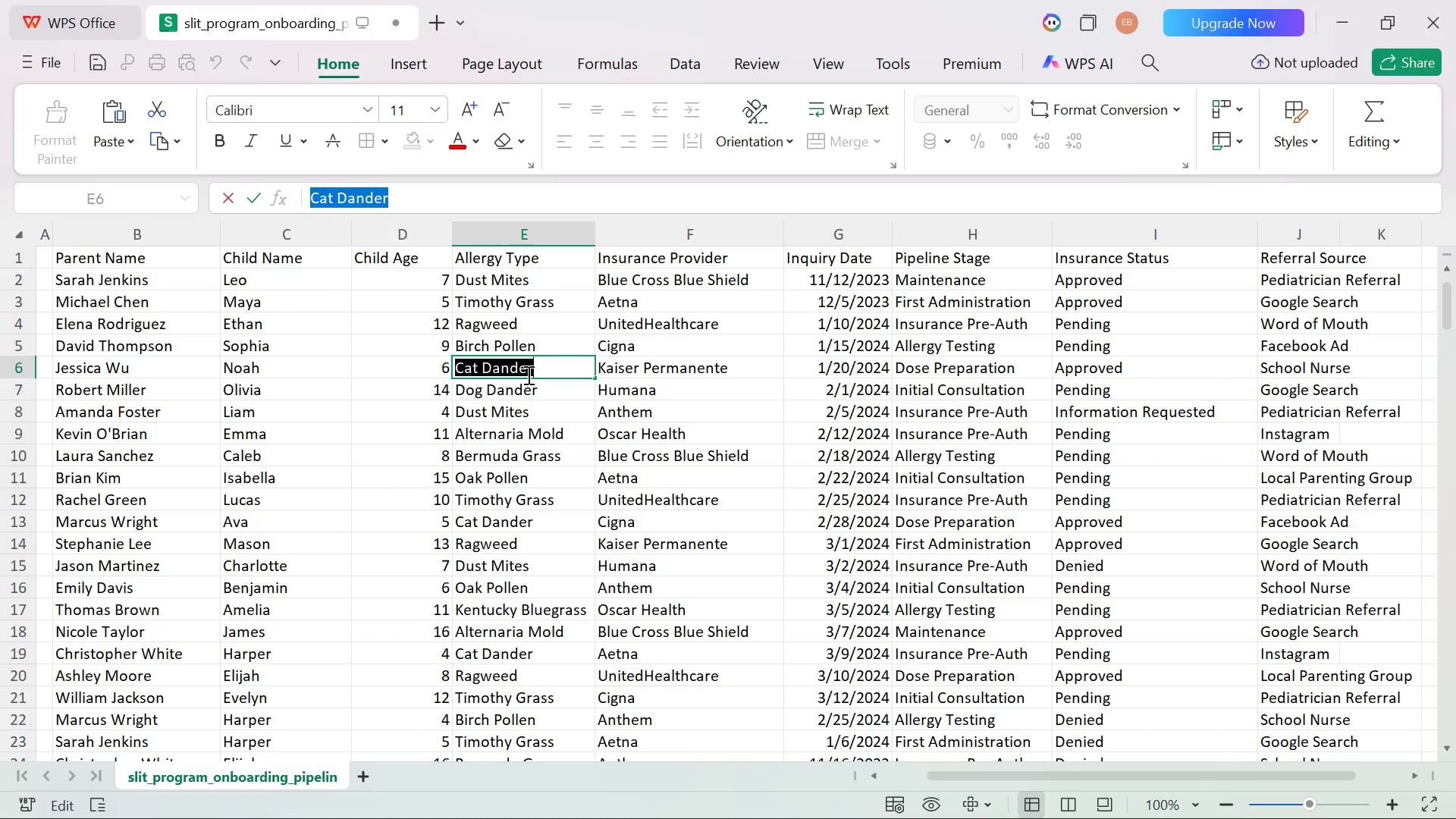 
key(Control+V)
 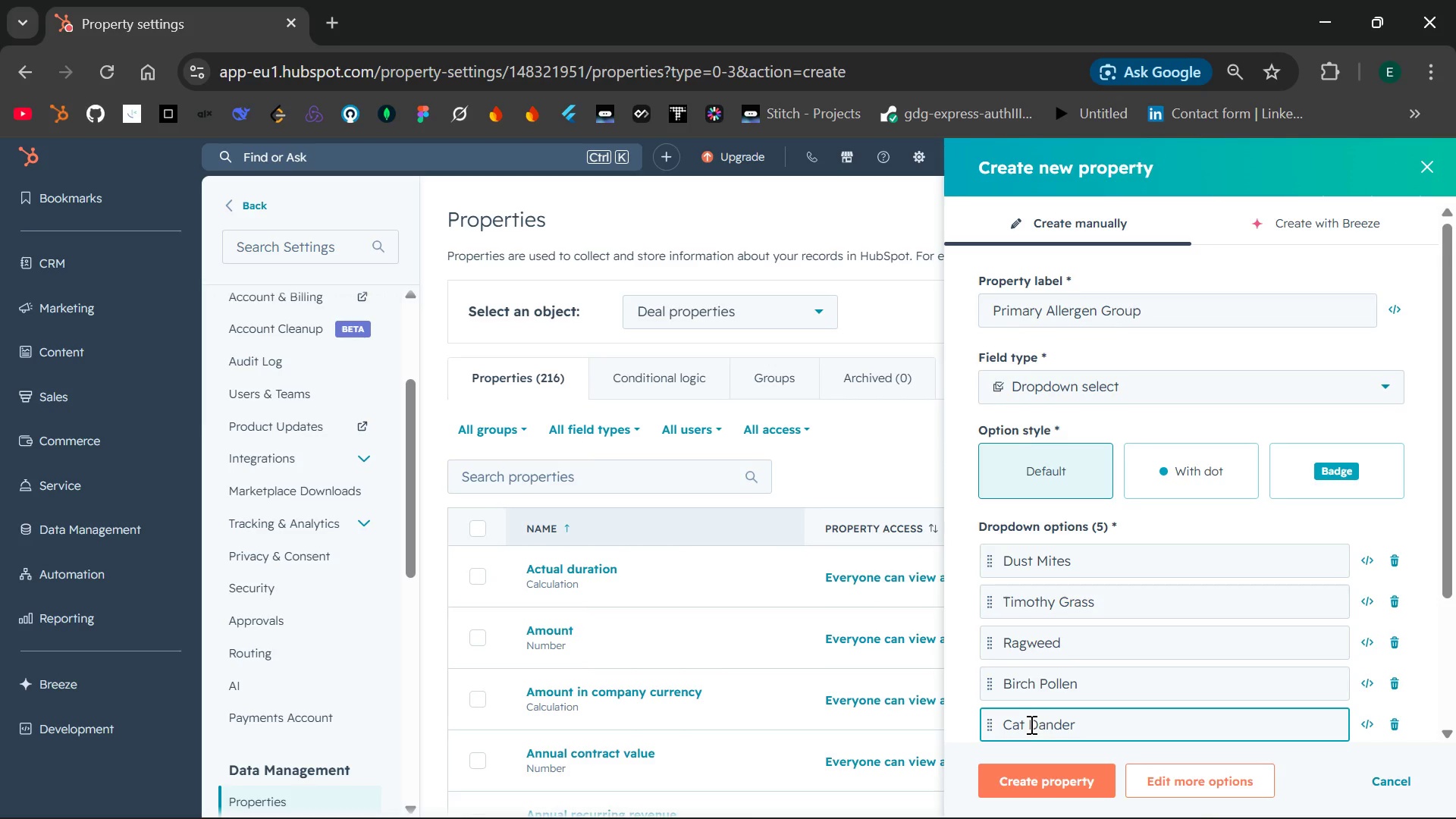 
key(Enter)
 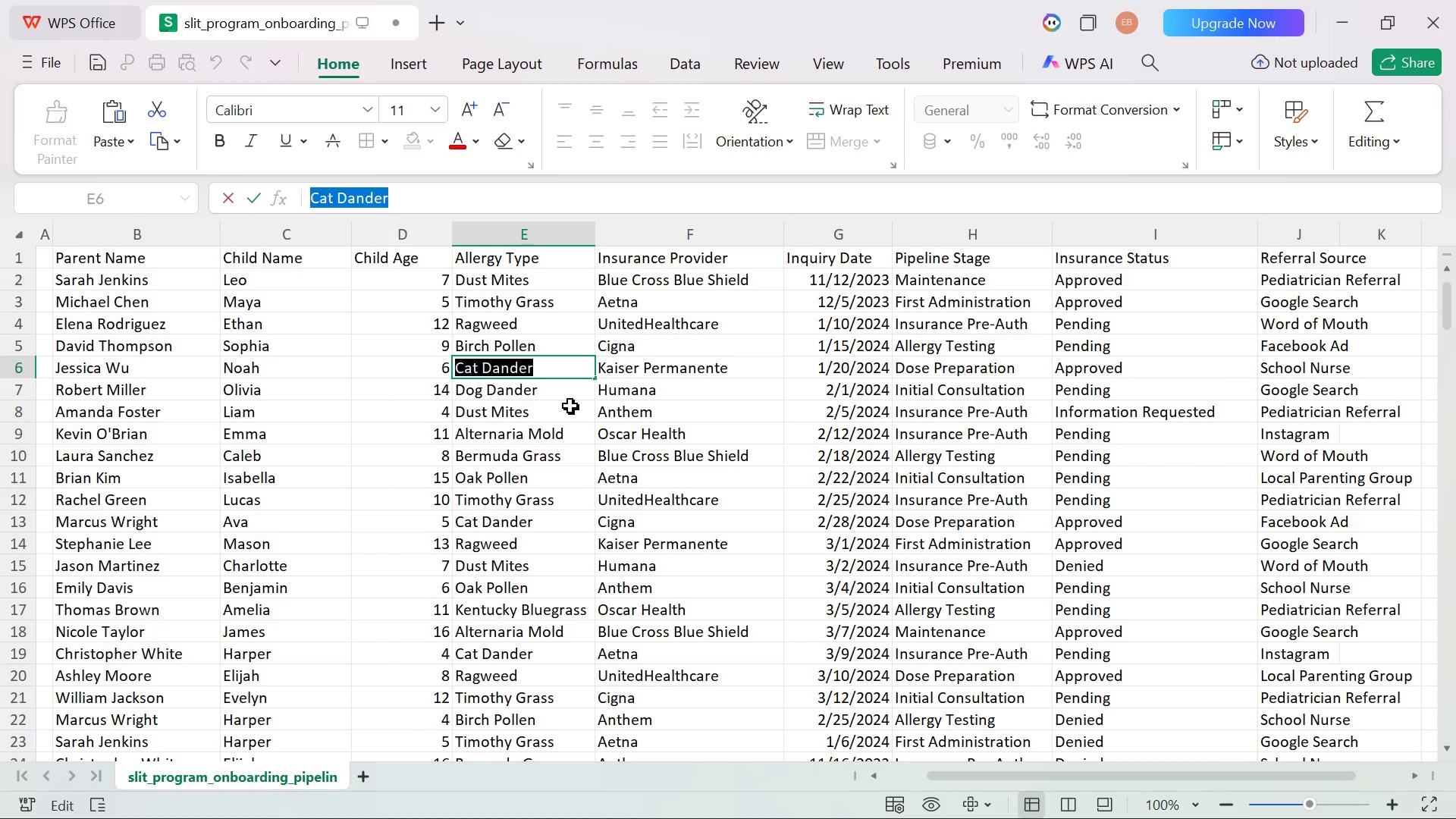 
double_click([526, 388])
 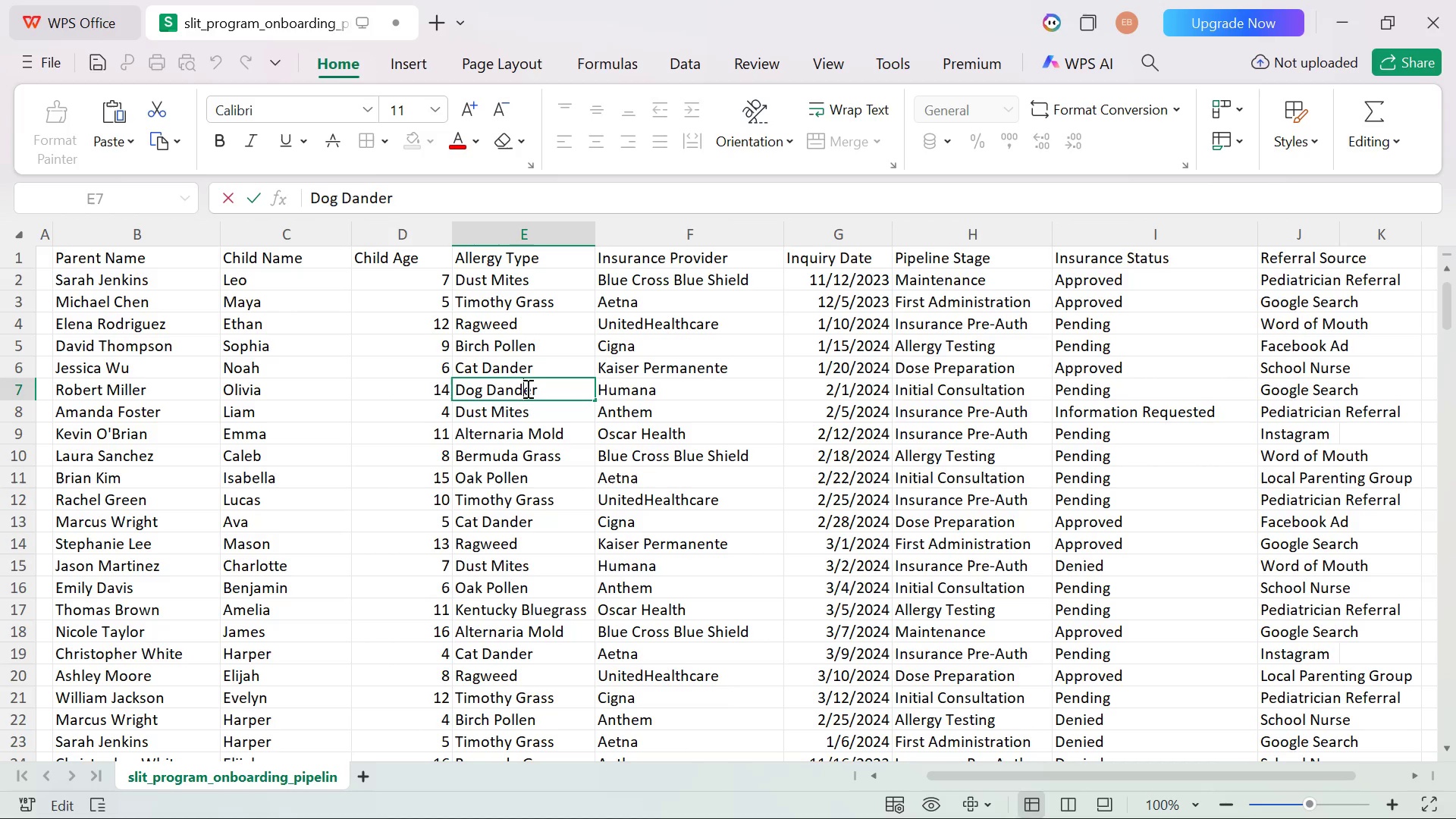 
key(Control+A)
 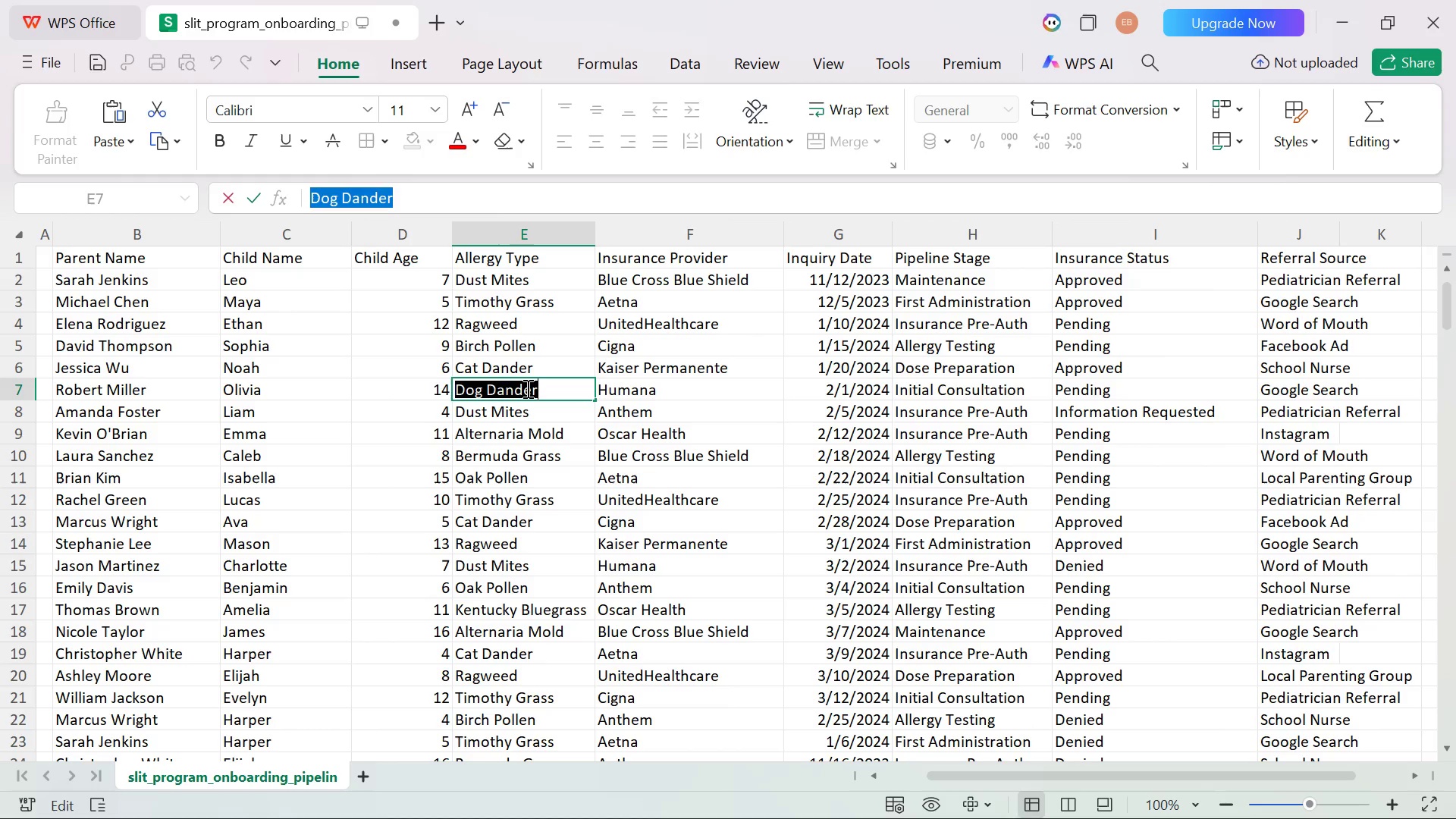 
key(Control+C)
 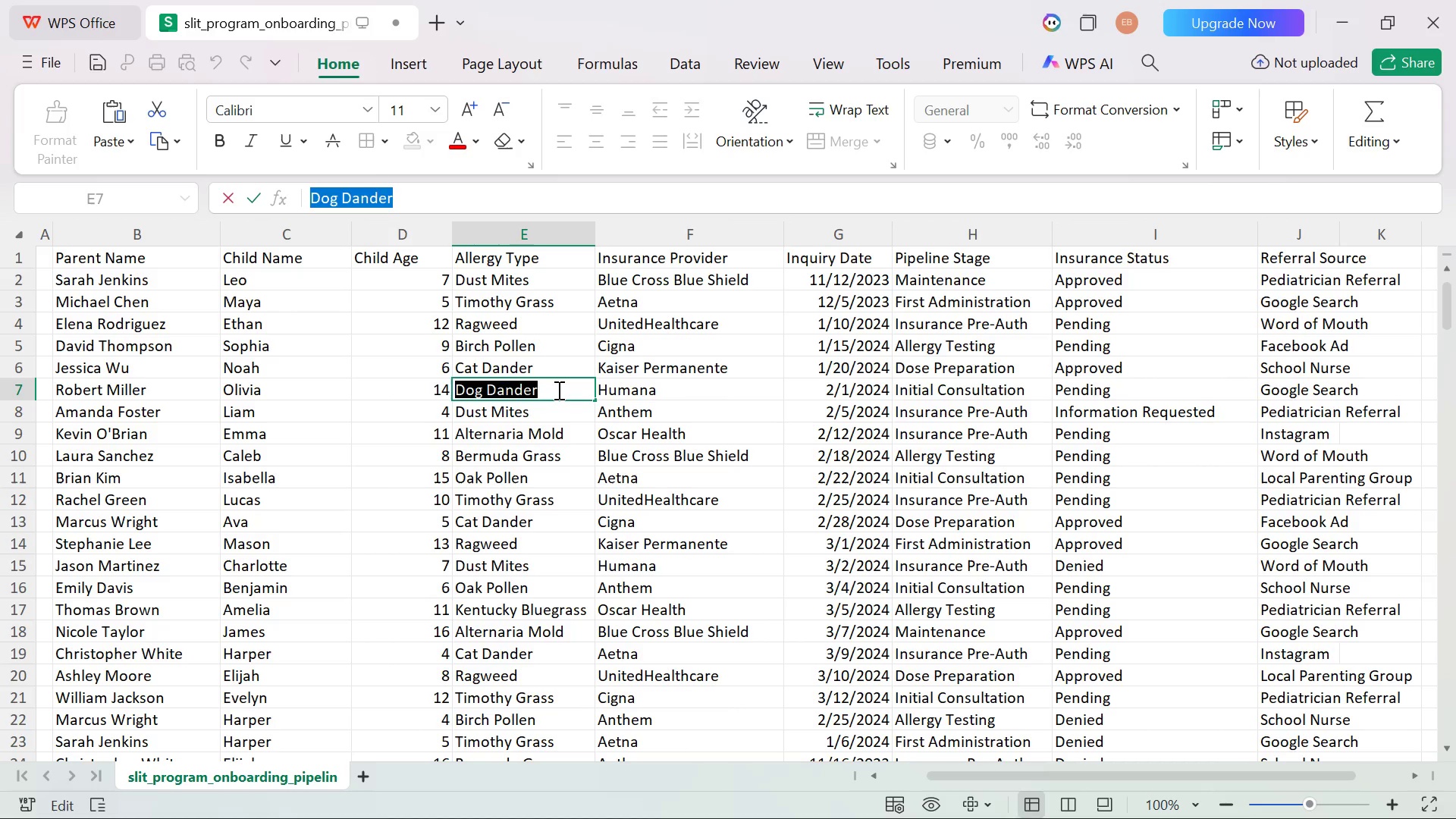 
left_click([557, 390])
 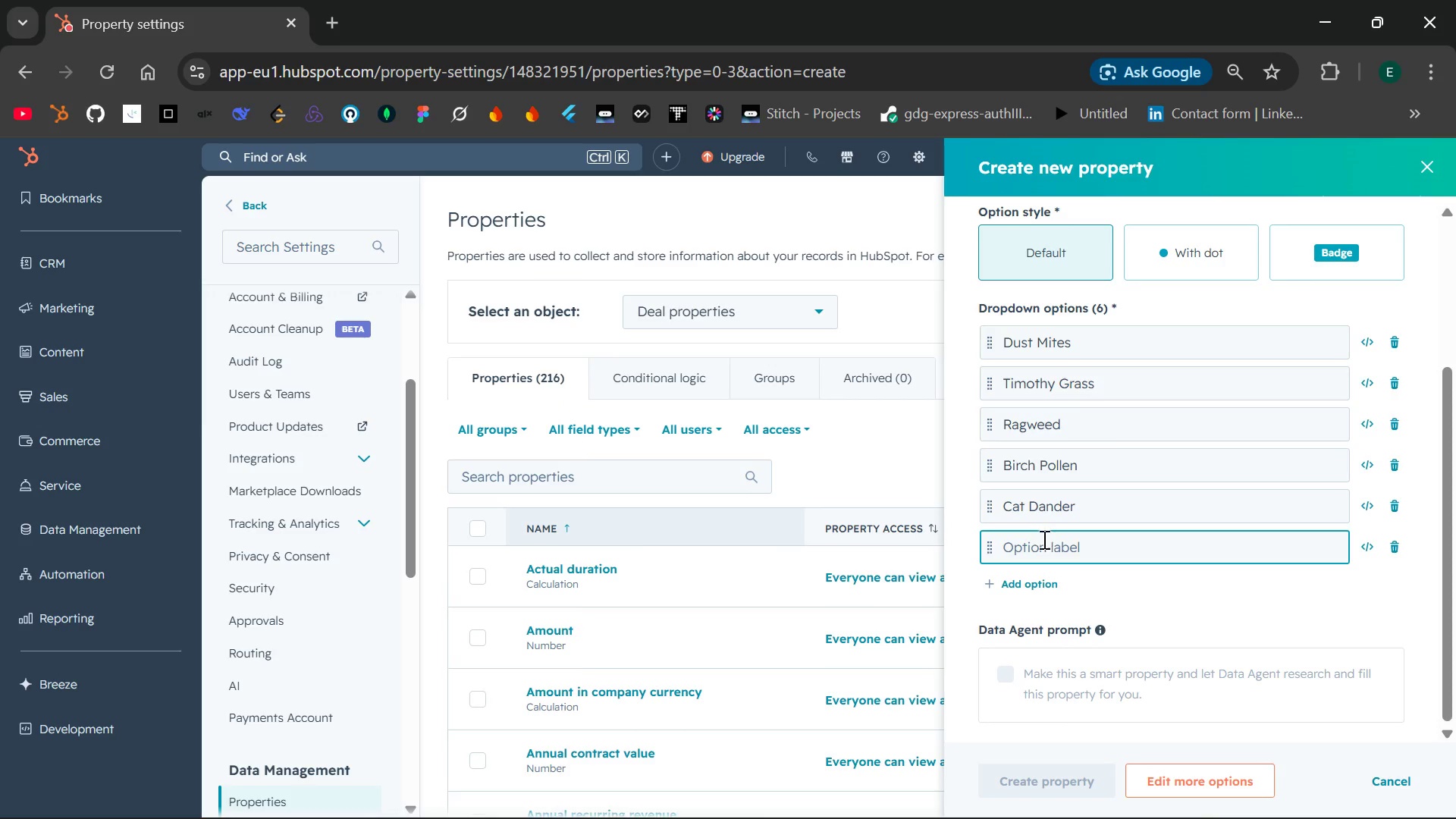 
key(Control+V)
 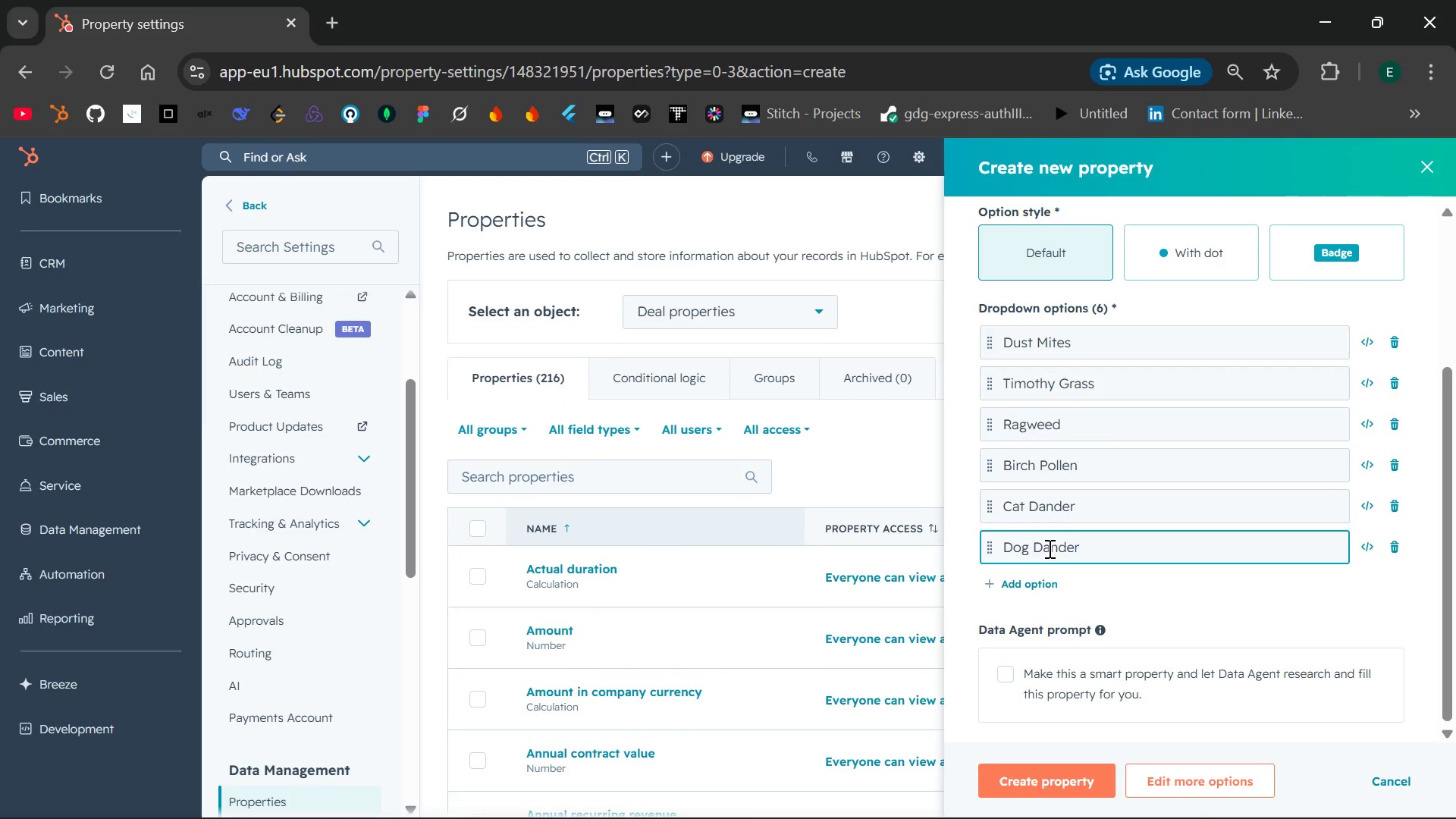 
key(Enter)
 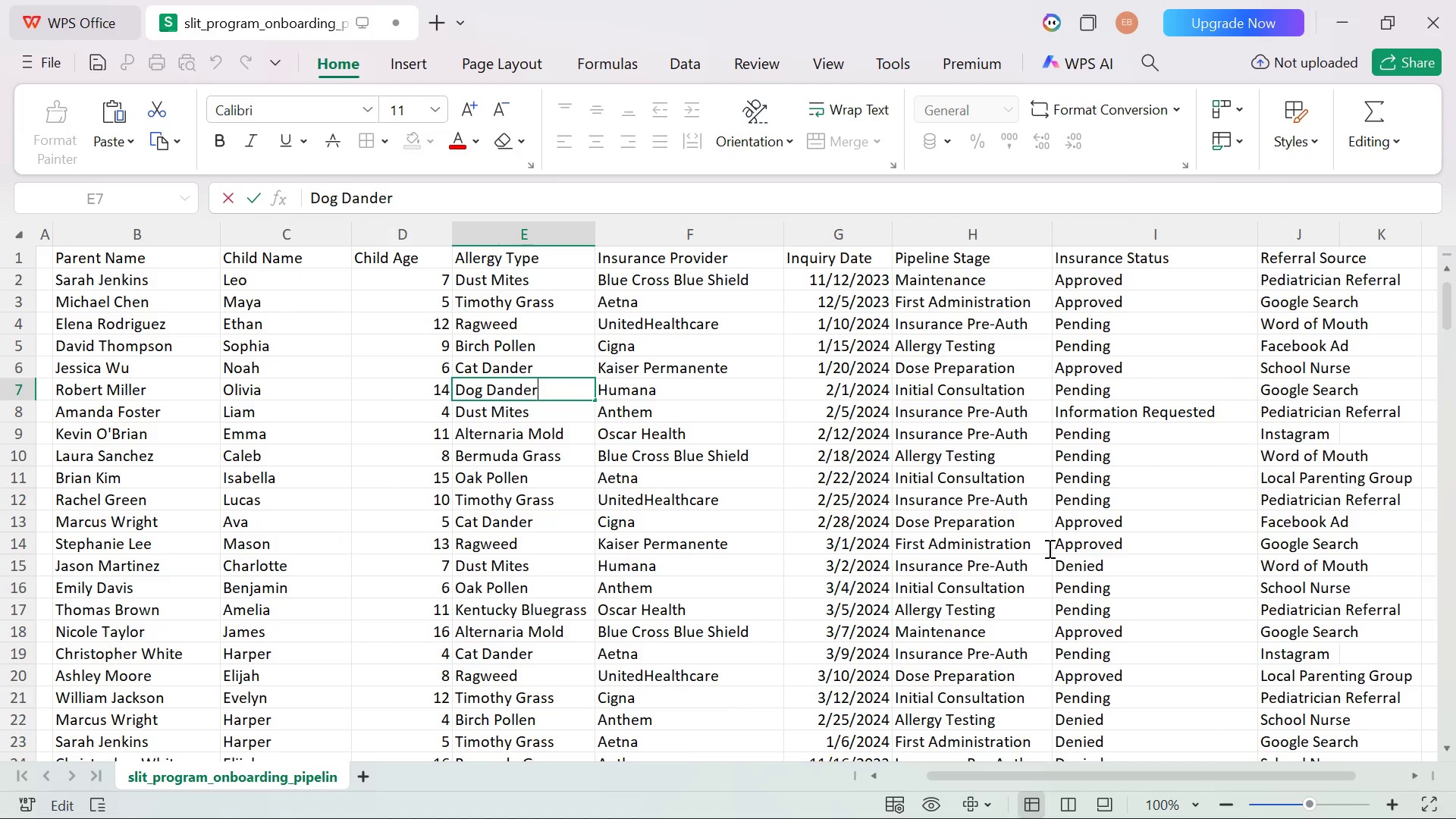 
wait(11.02)
 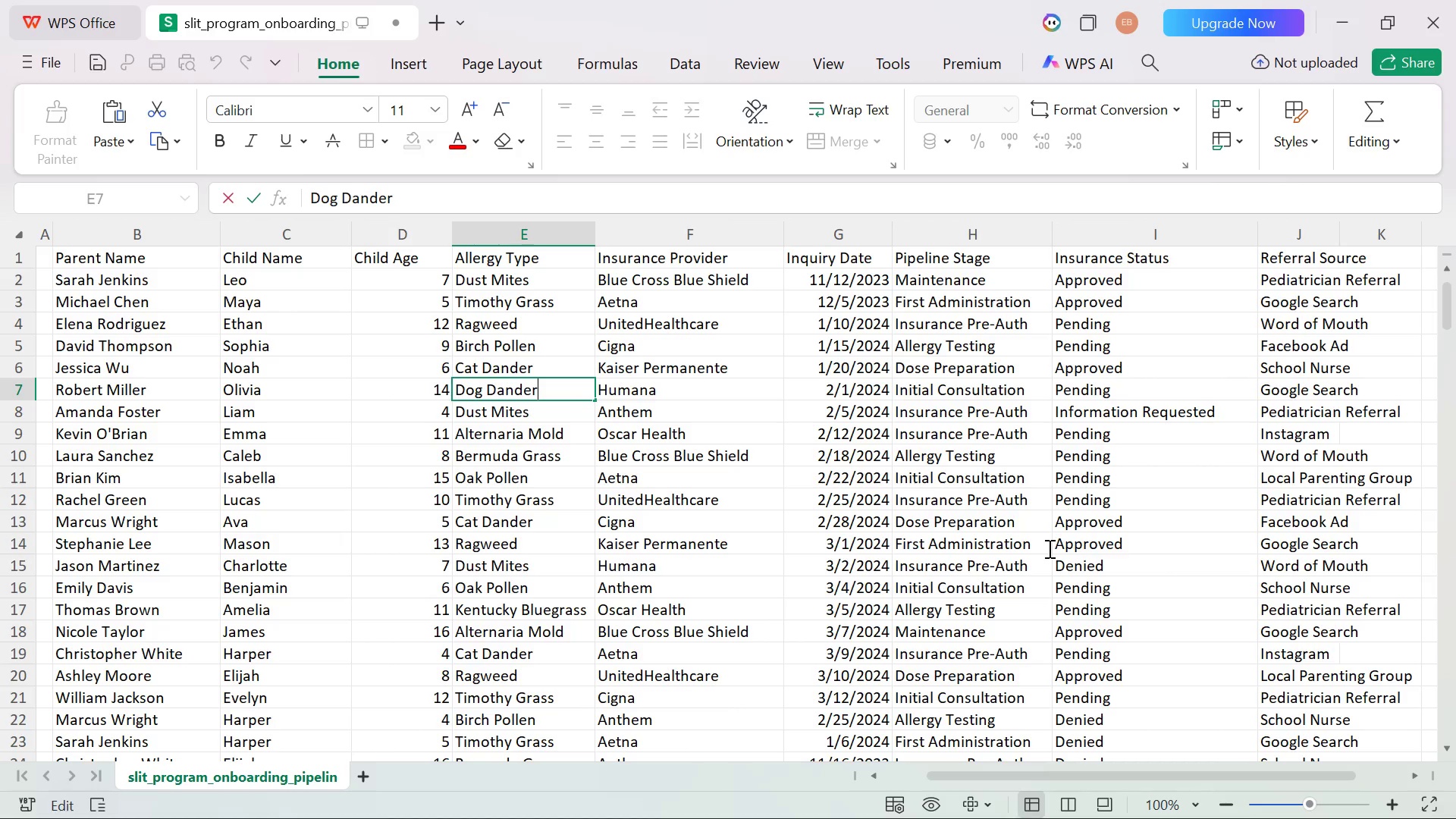 
double_click([522, 442])
 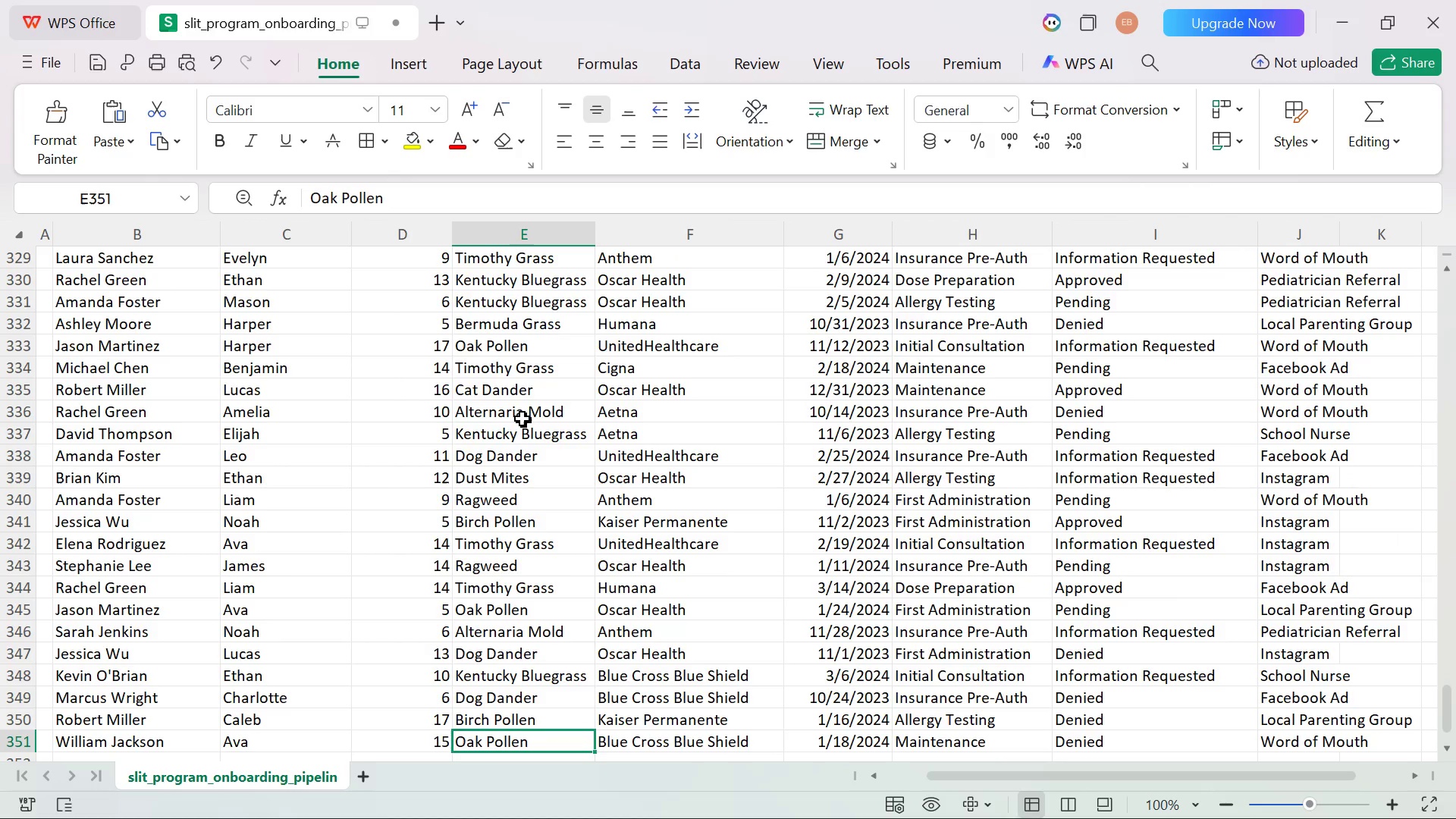 
scroll: coordinate [526, 375], scroll_direction: up, amount: 224.0
 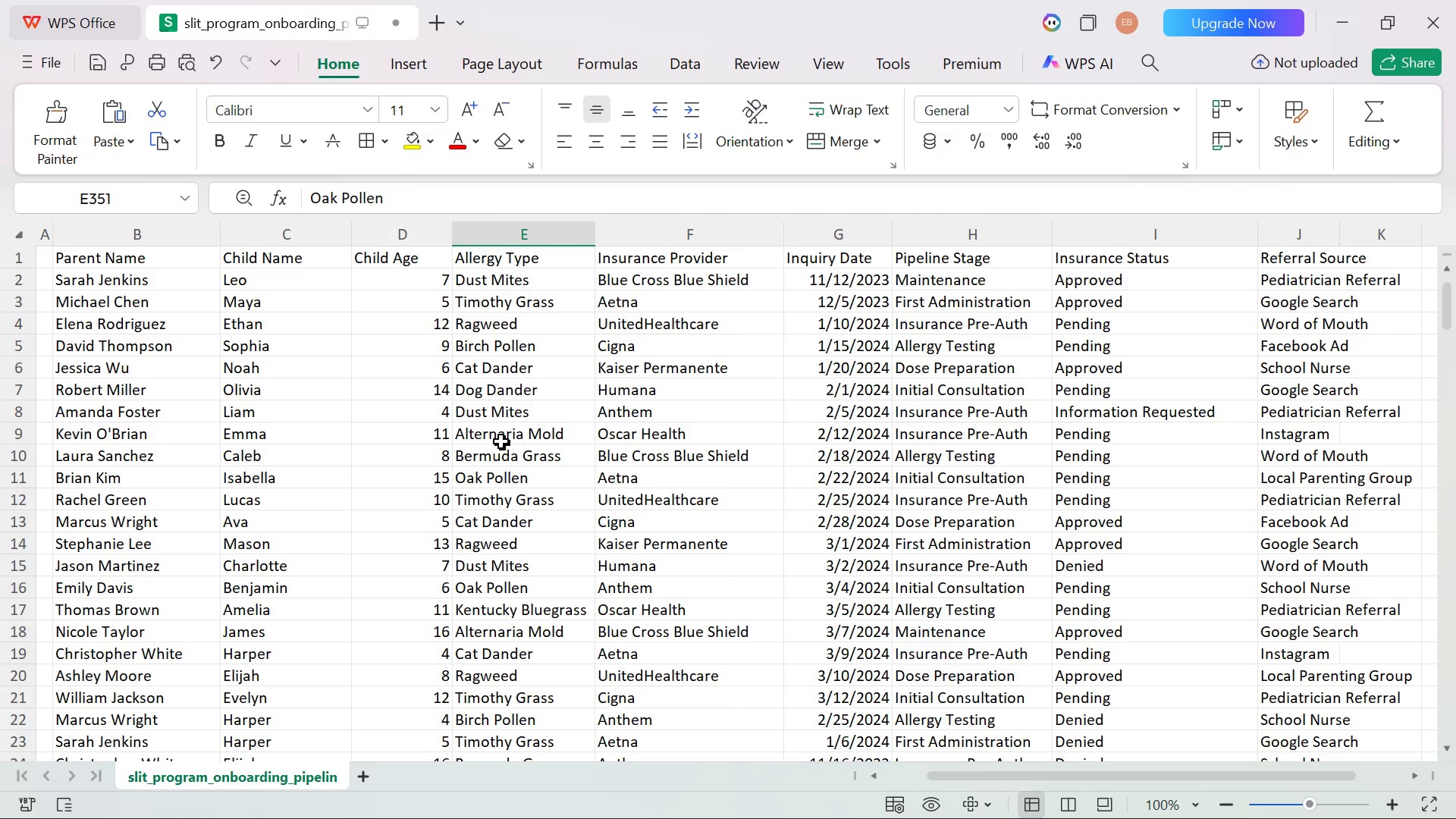 
double_click([501, 441])
 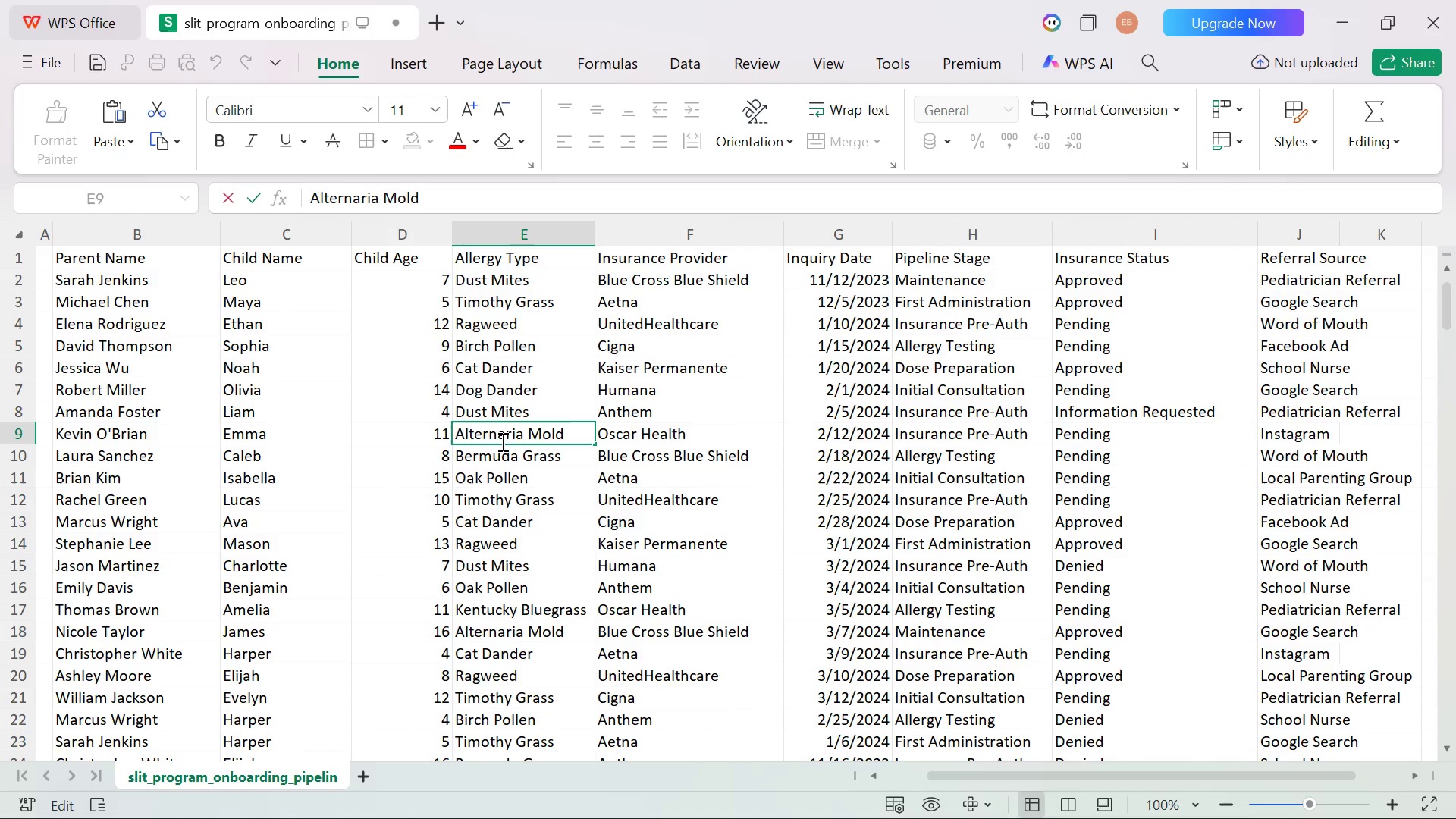 
key(Control+A)
 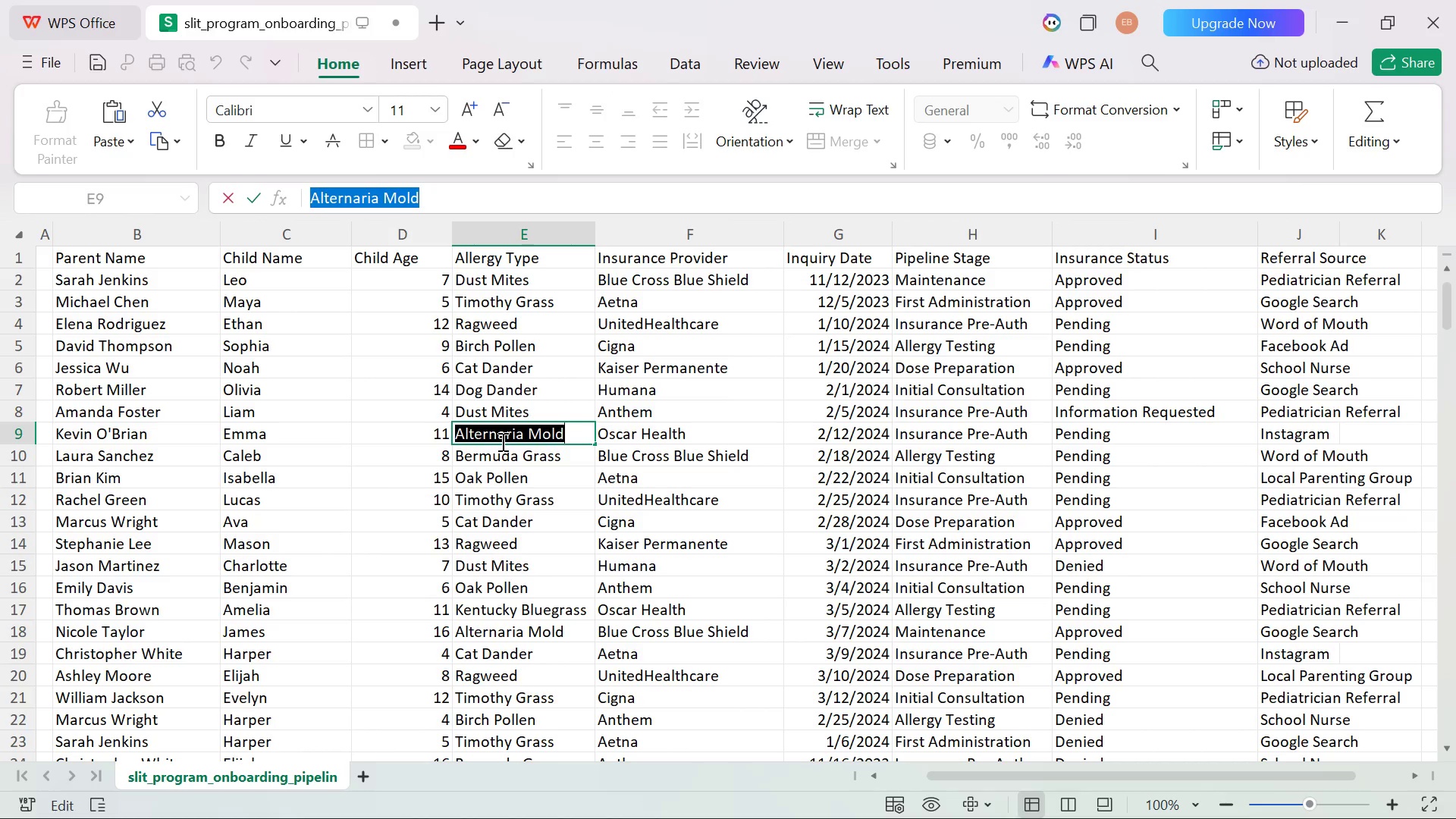 
key(Control+C)
 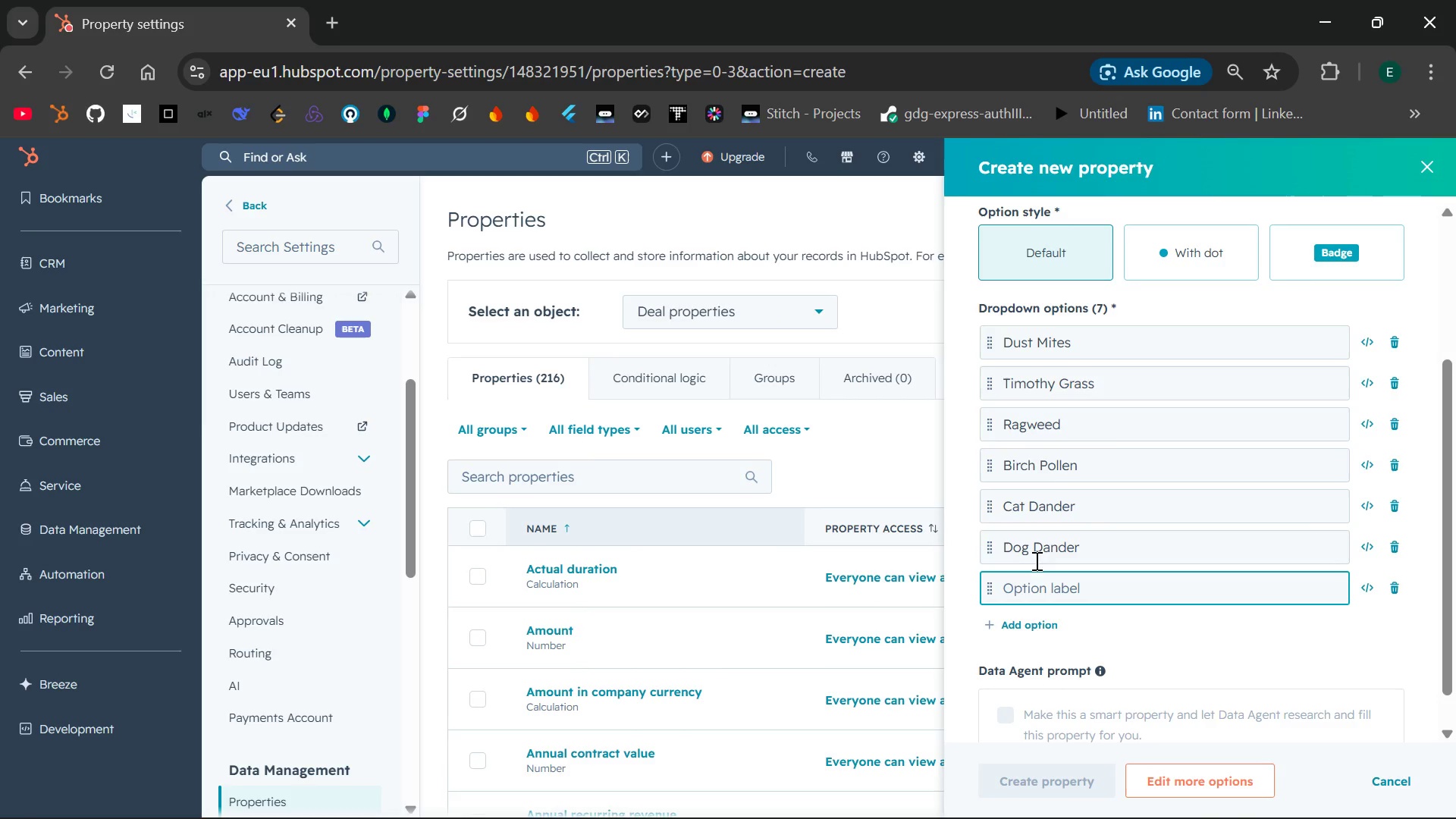 
key(Control+V)
 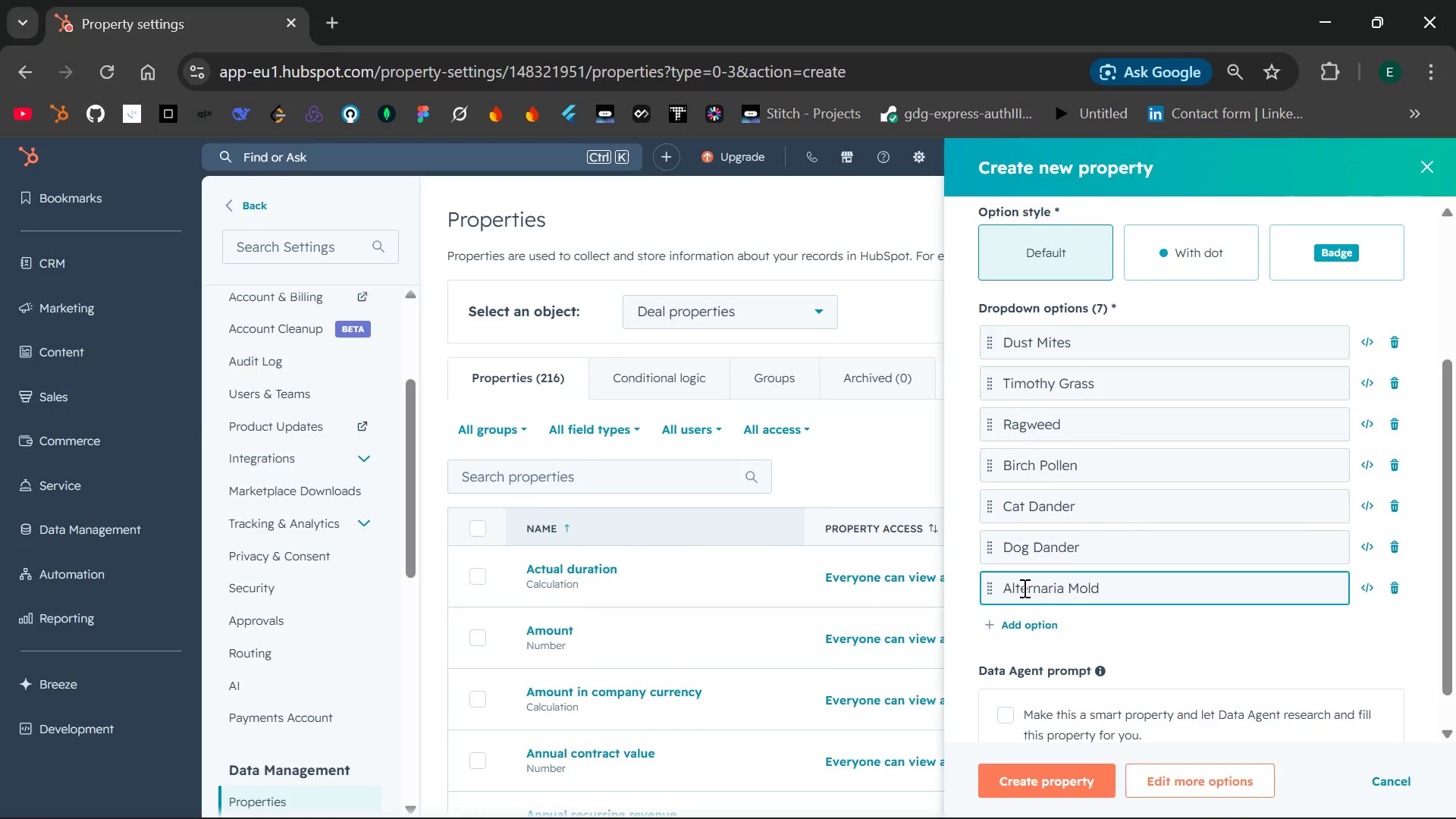 
key(Enter)
 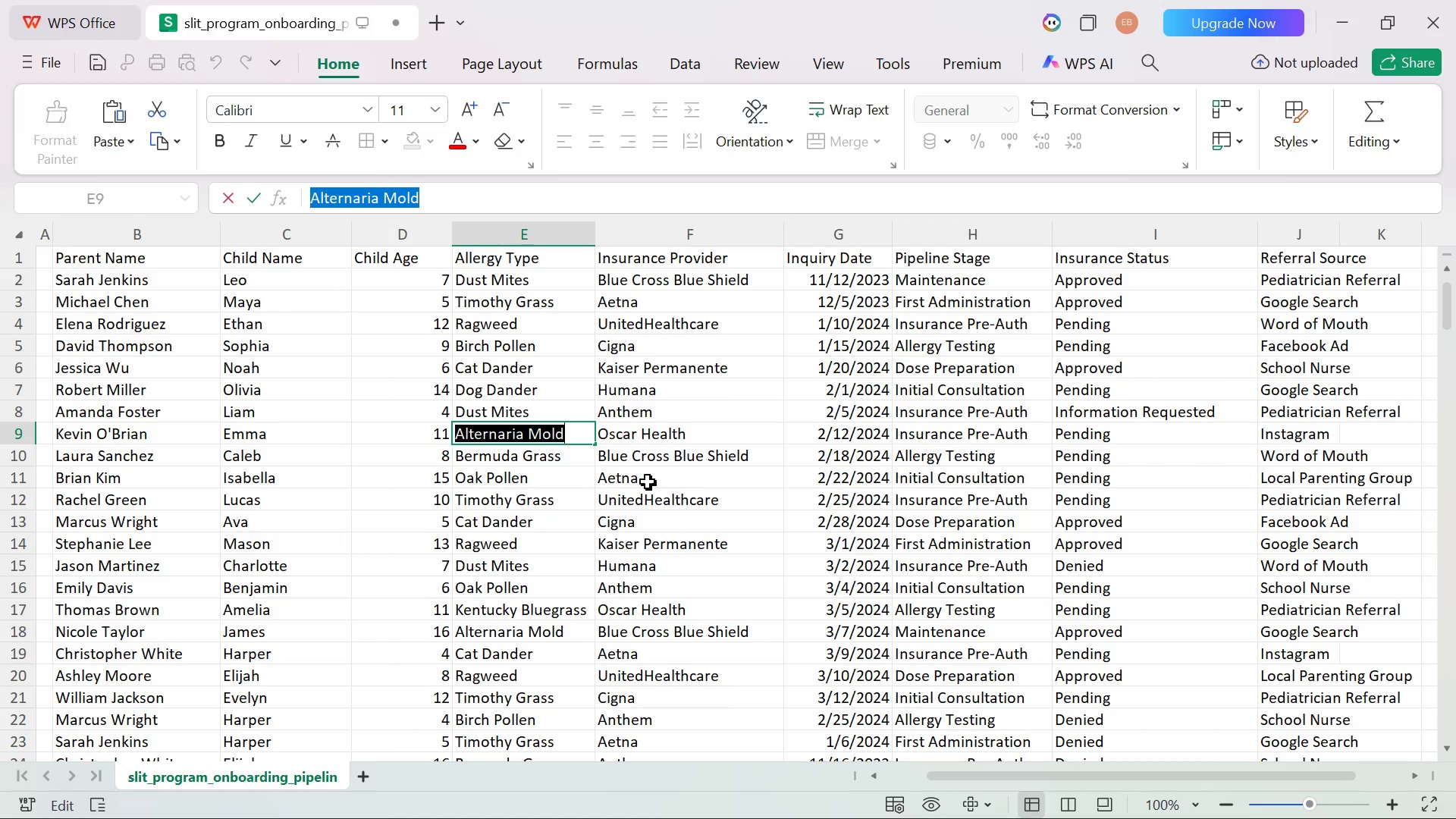 
double_click([561, 458])
 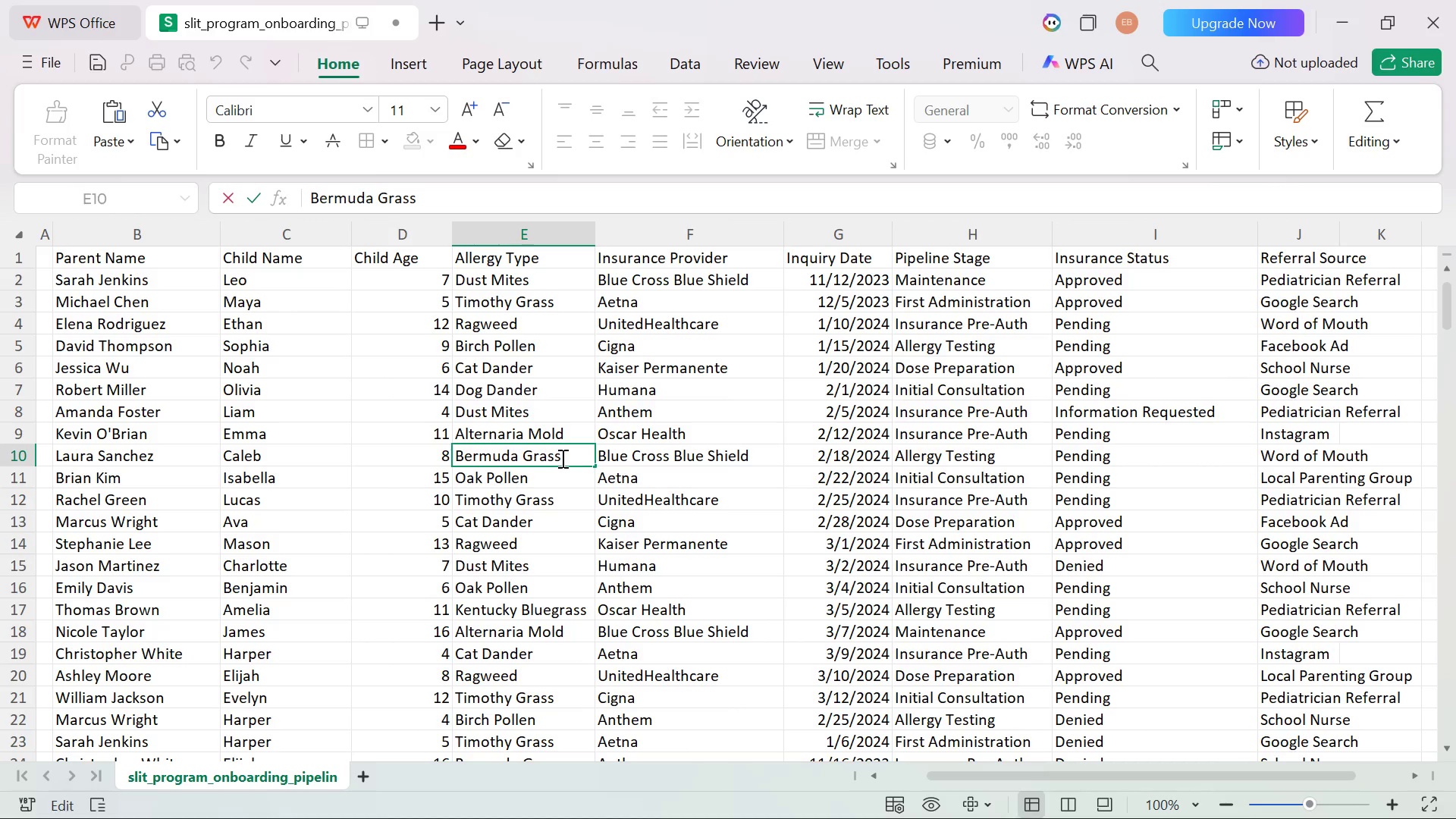 
key(Control+A)
 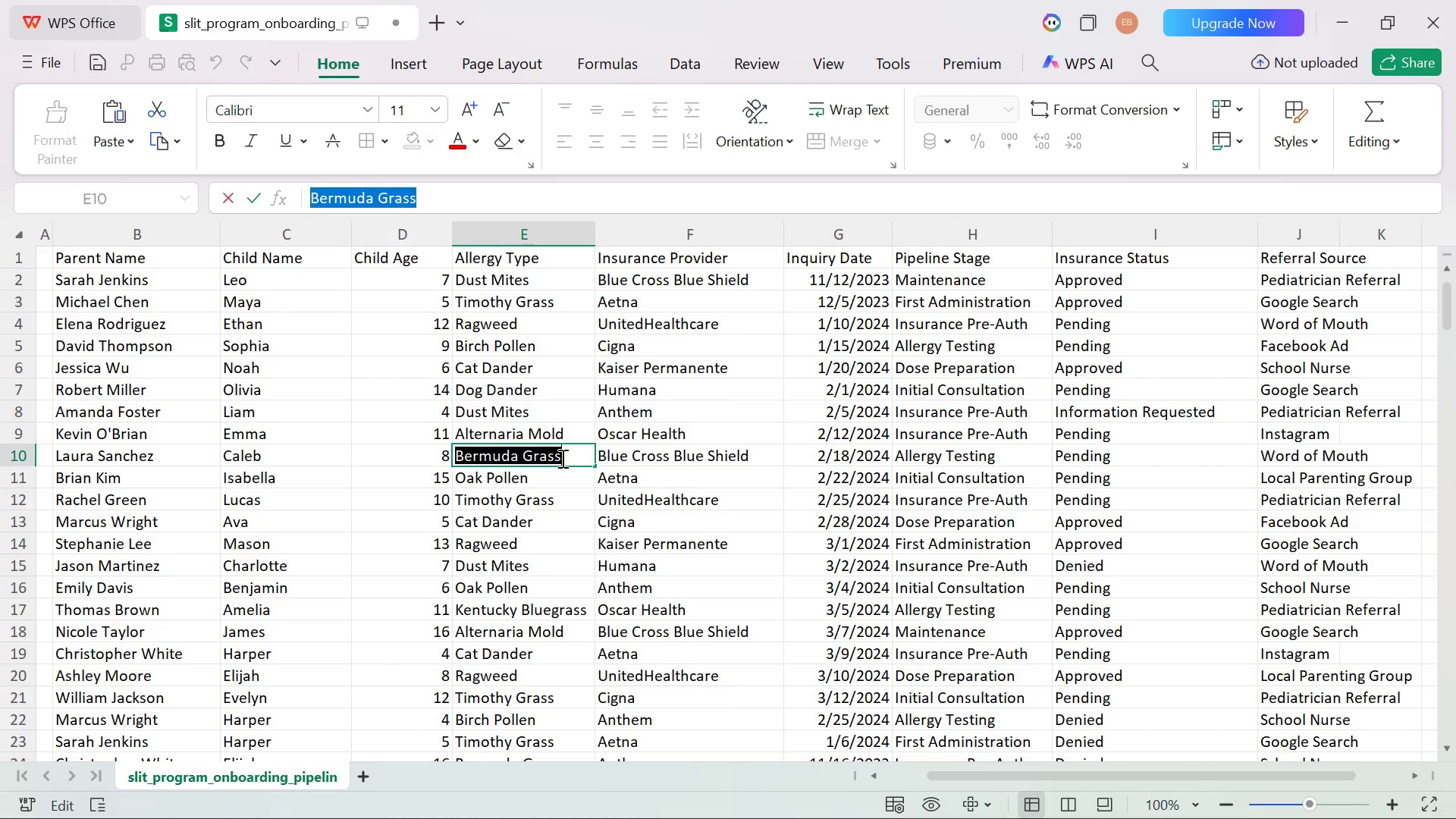 
key(Control+C)
 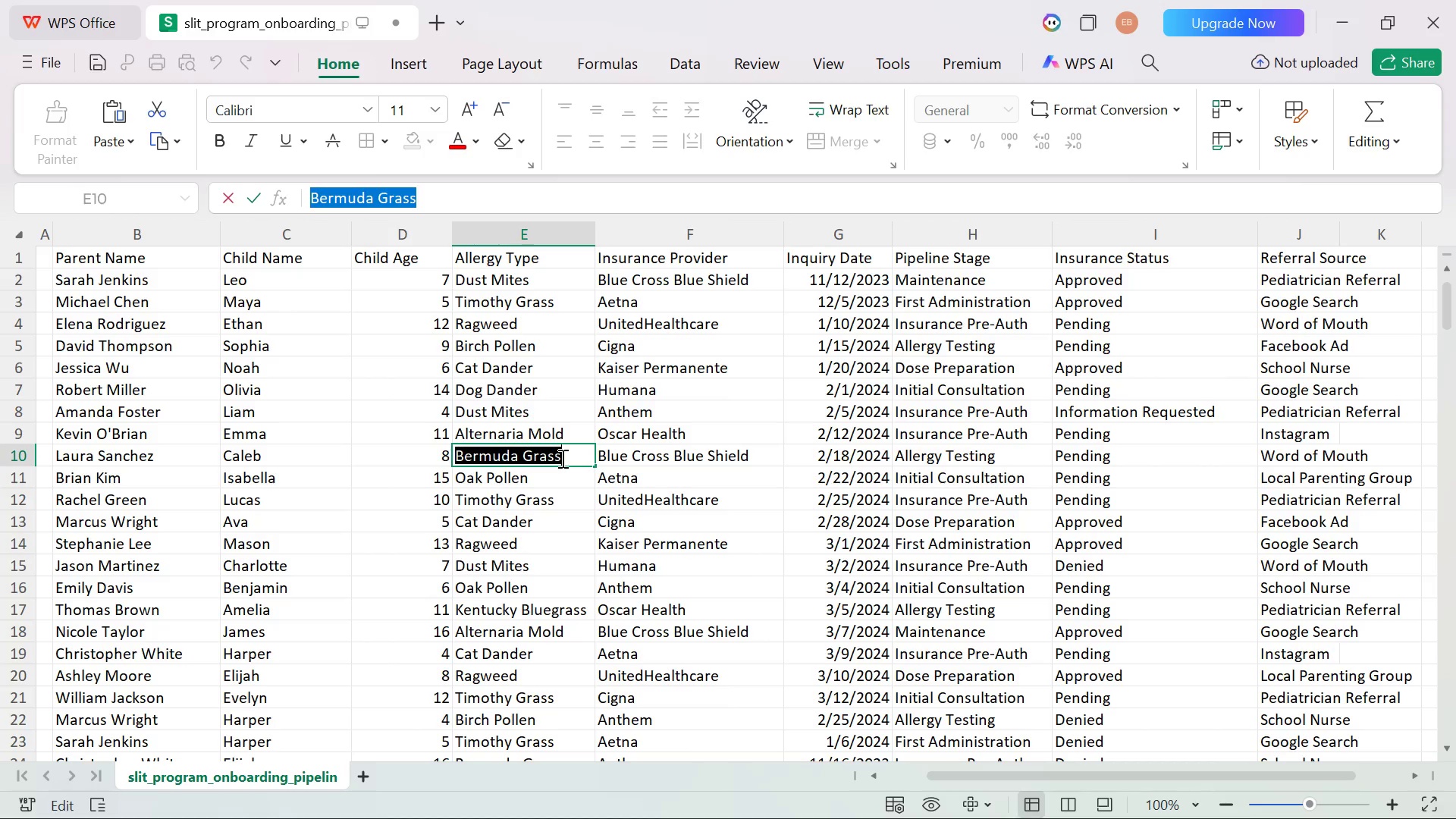 
left_click([561, 458])
 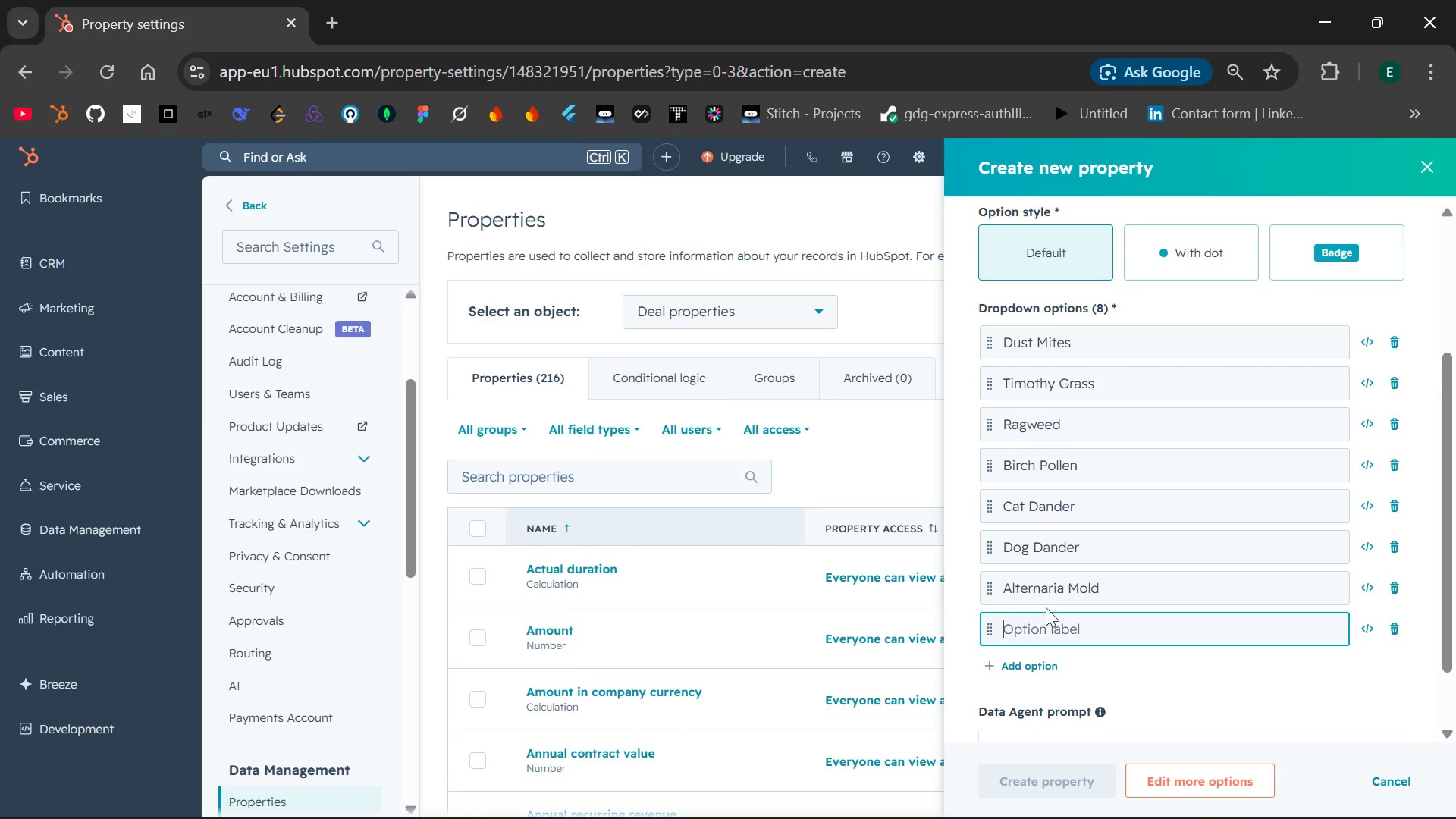 
key(Control+V)
 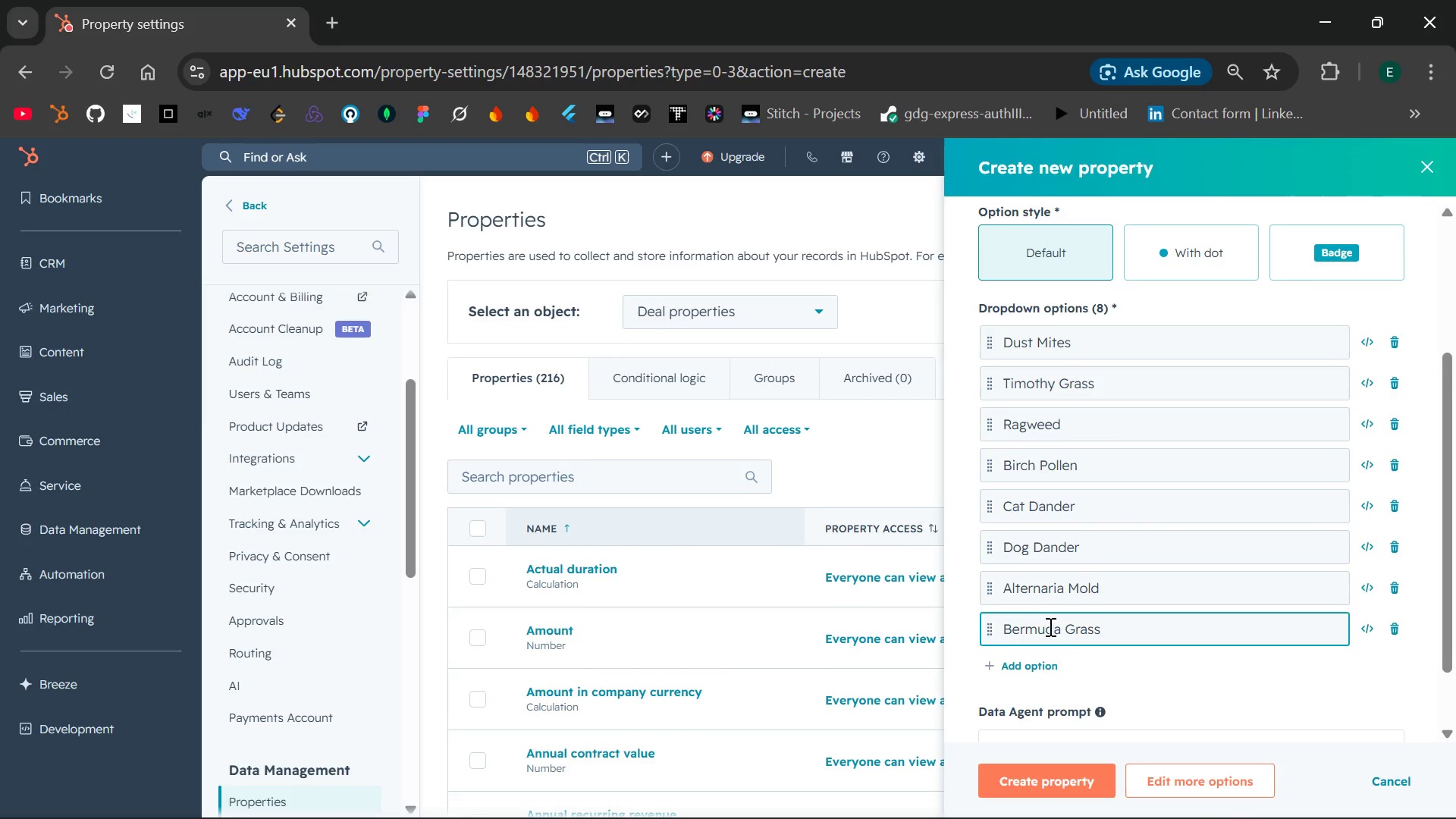 
key(Enter)
 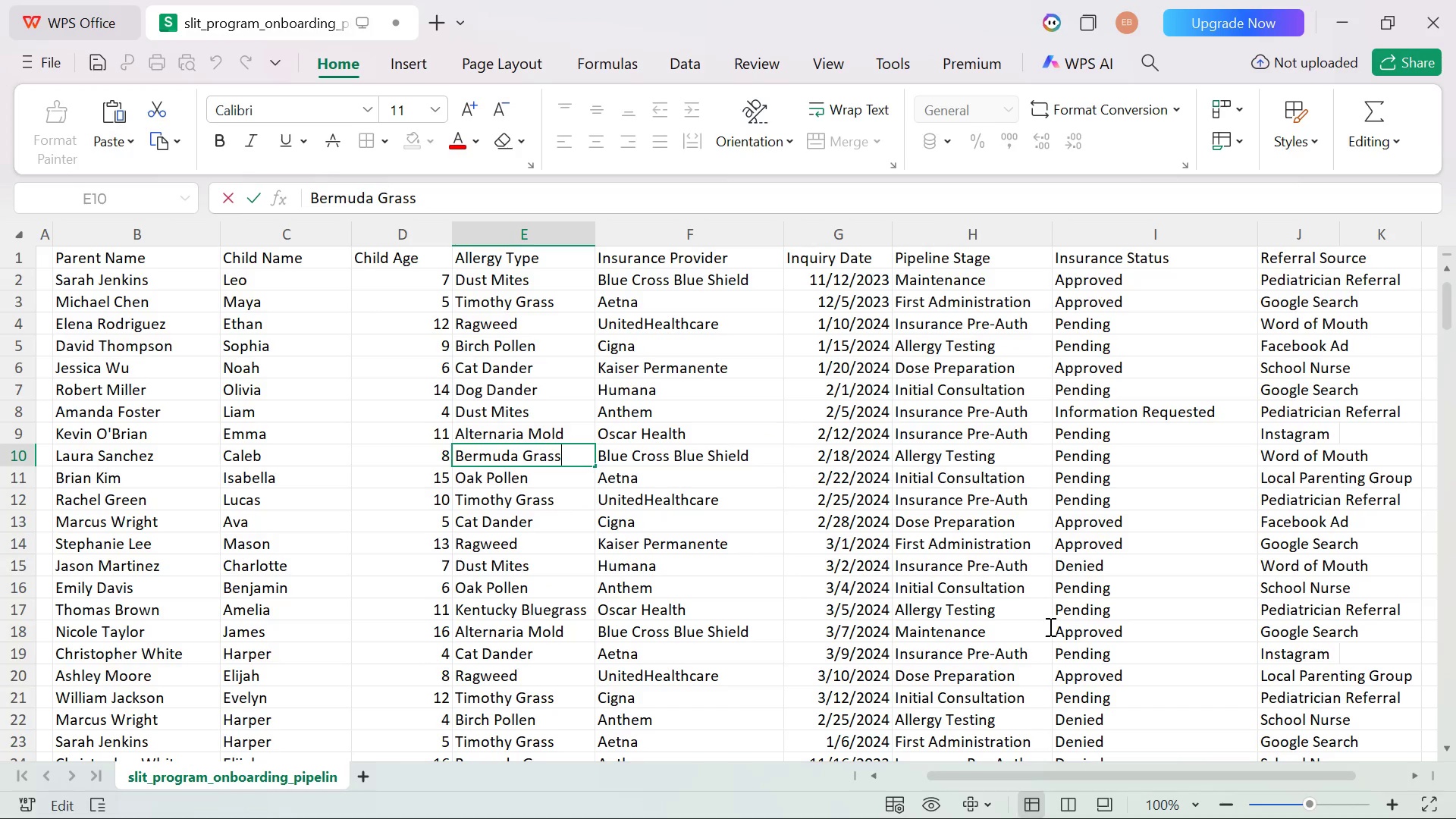 
wait(5.98)
 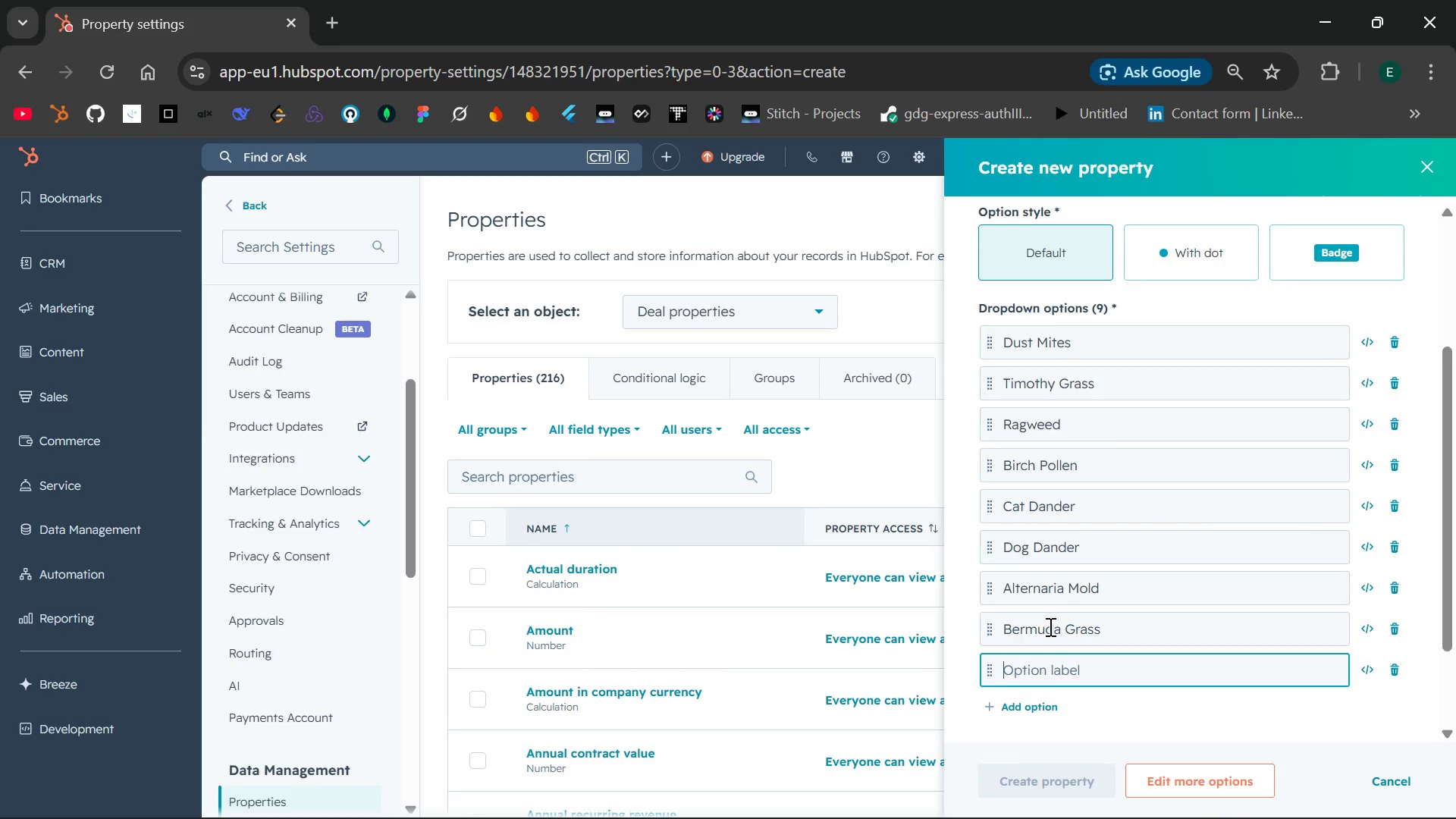 
double_click([510, 491])
 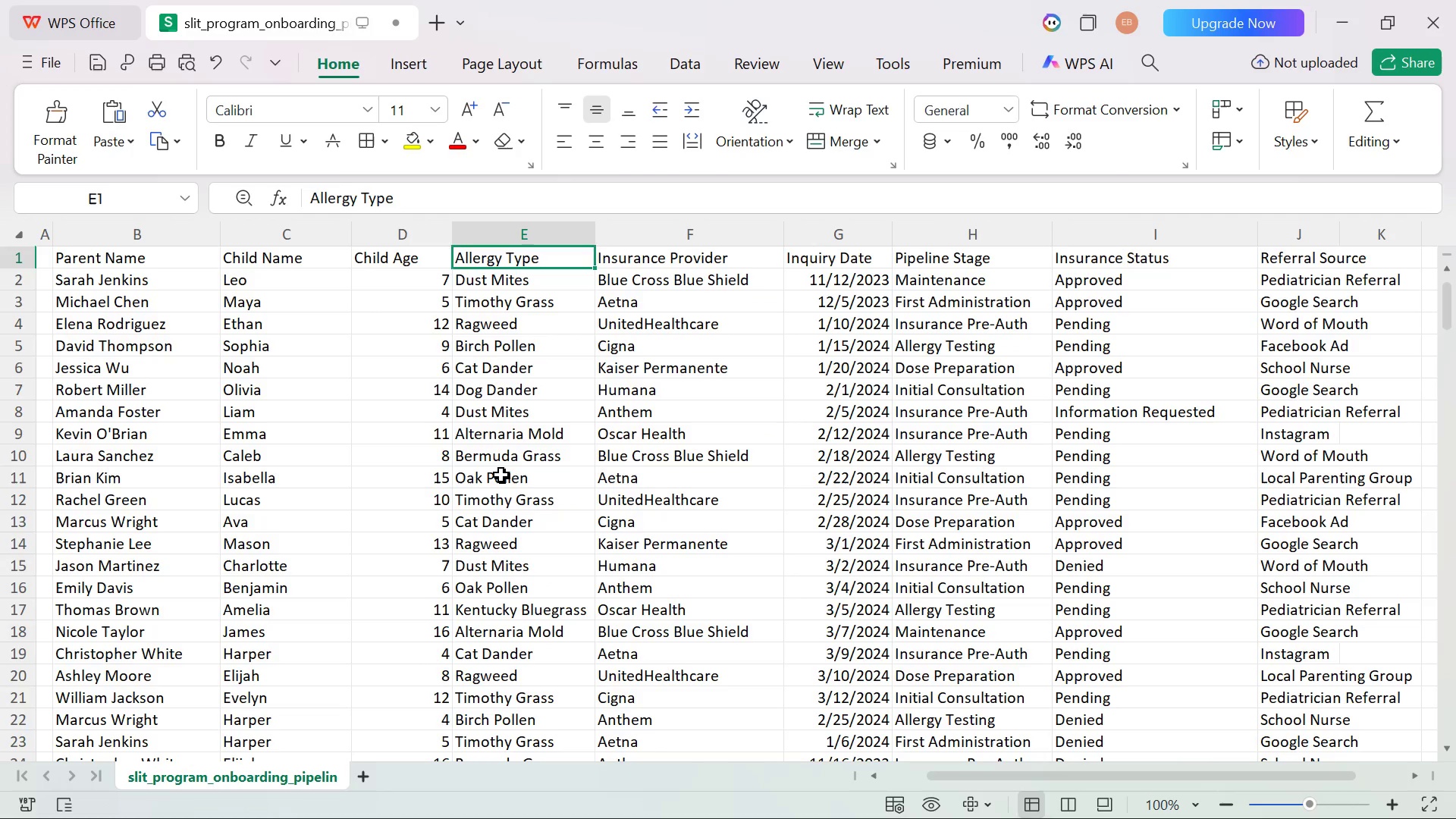 
double_click([501, 475])
 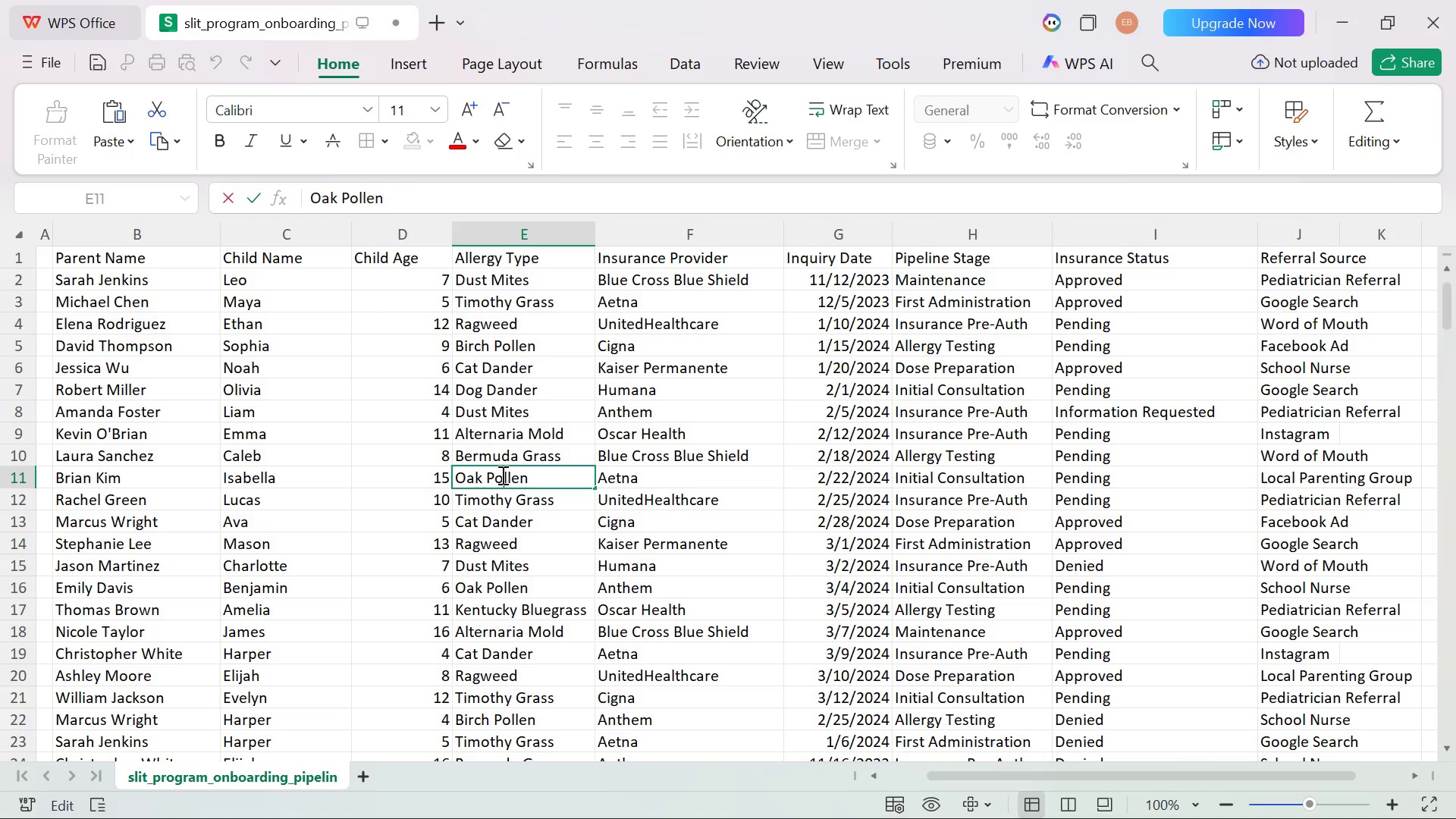 
key(Control+A)
 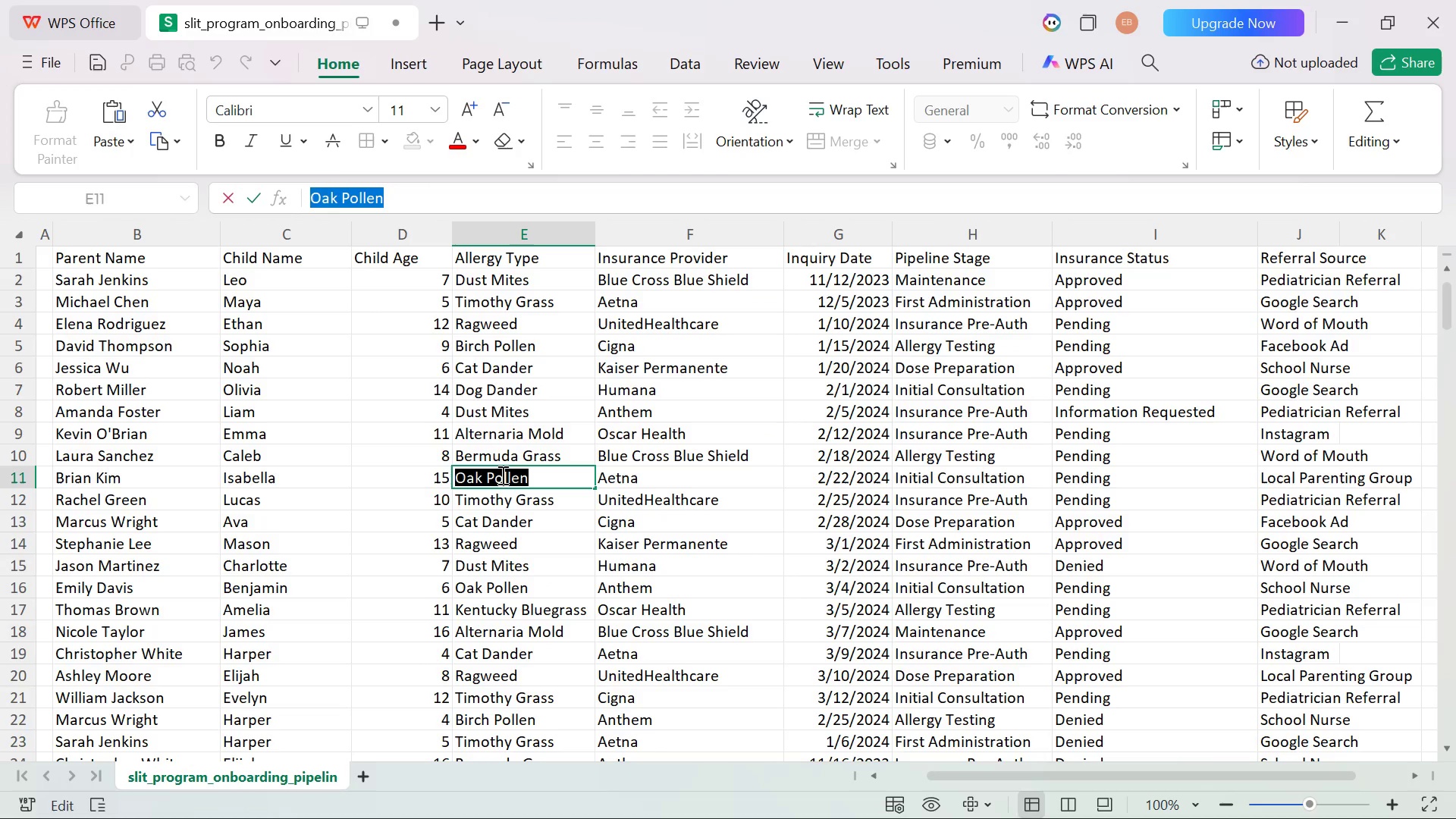 
key(Control+C)
 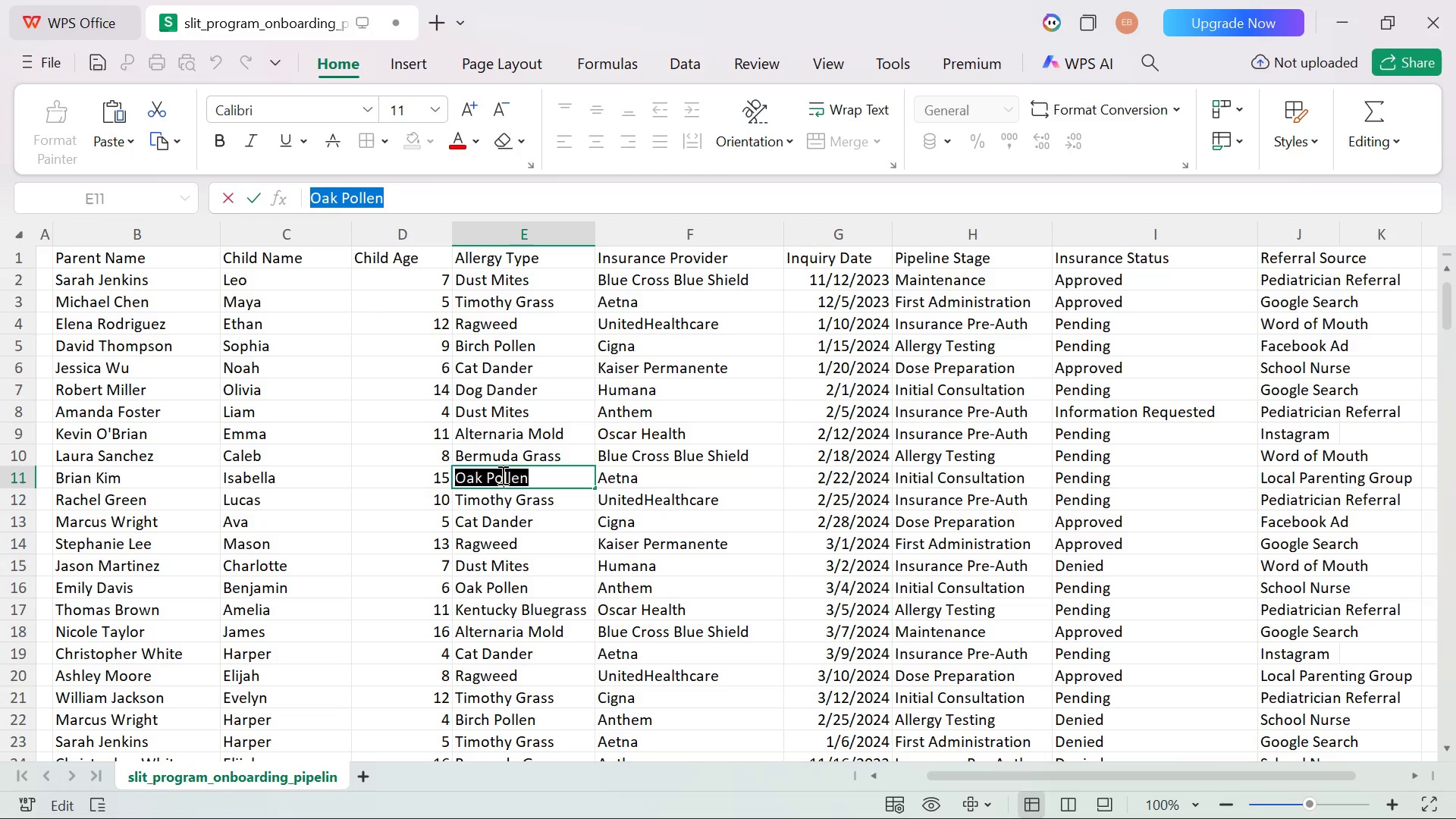 
left_click([501, 475])
 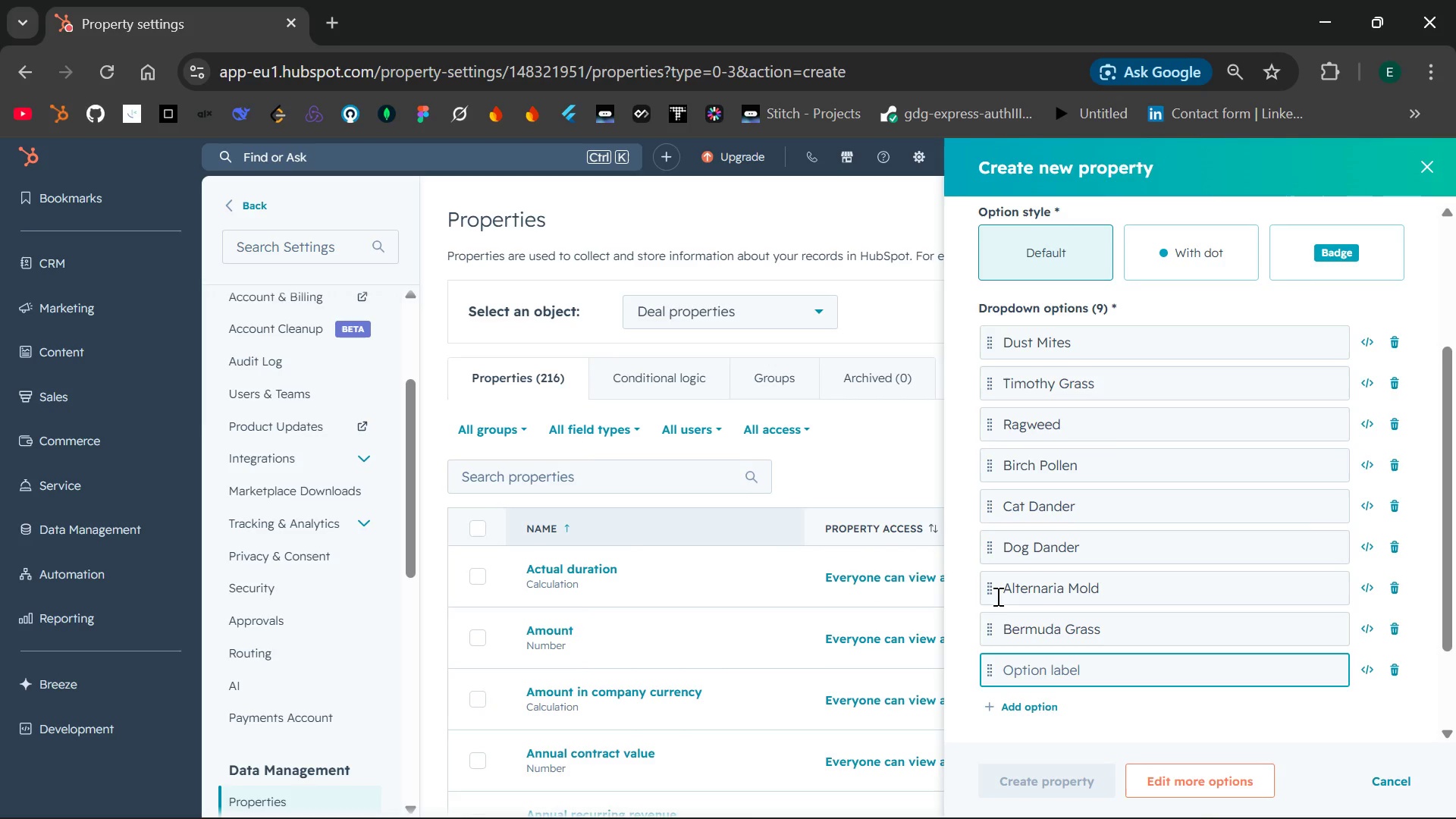 
left_click([1023, 670])
 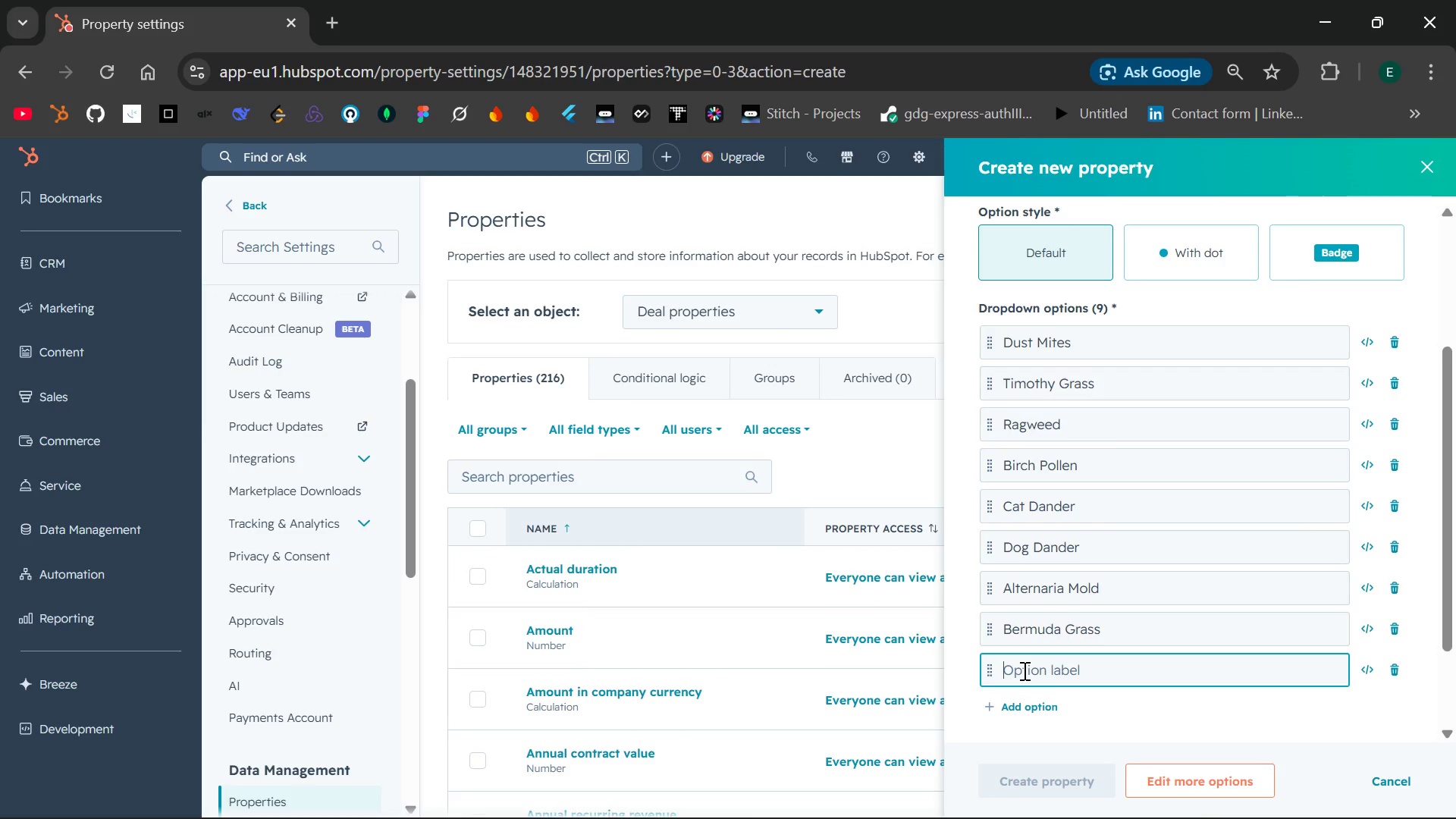 
key(Control+V)
 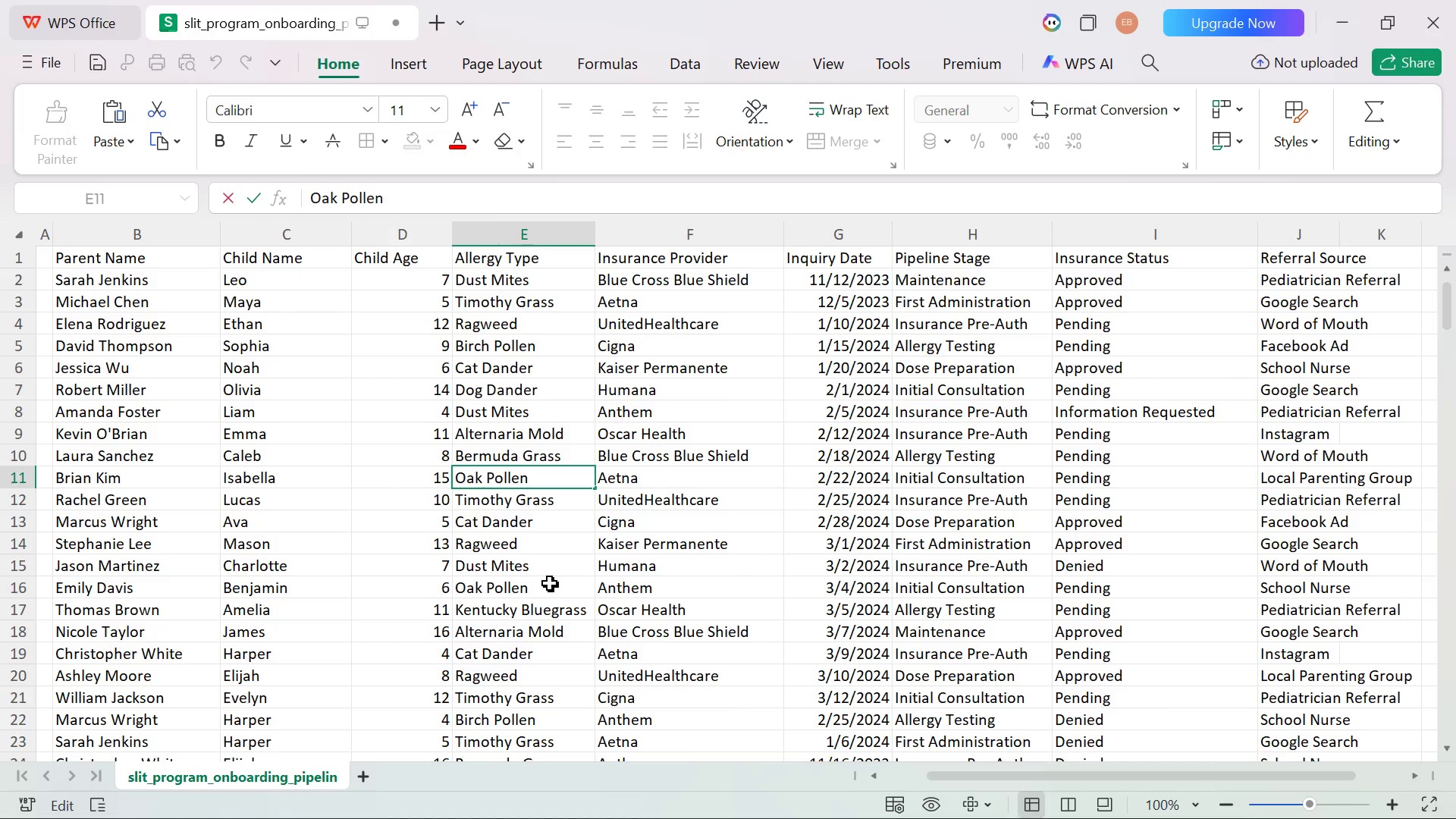 
wait(7.83)
 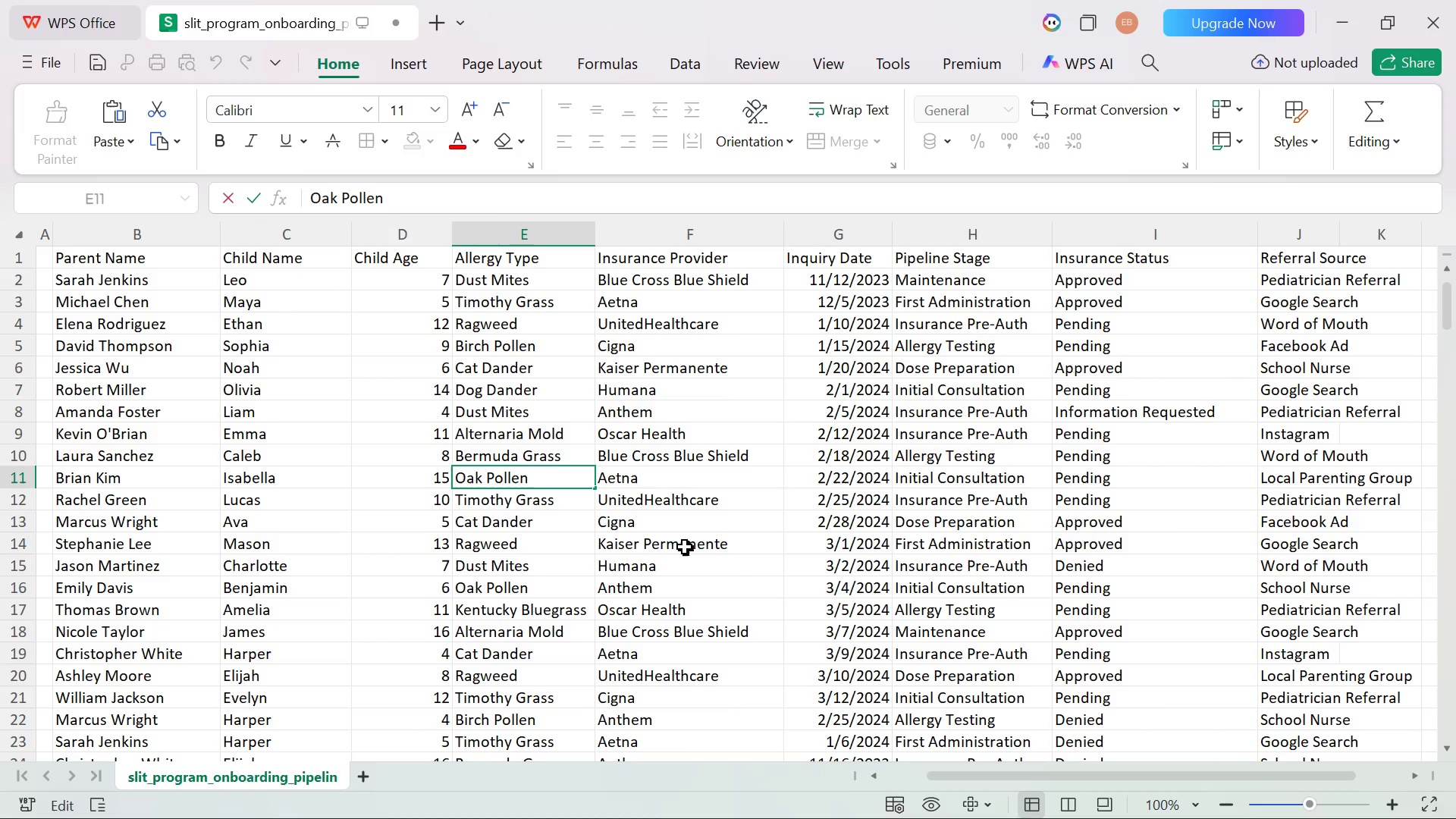 
double_click([548, 617])
 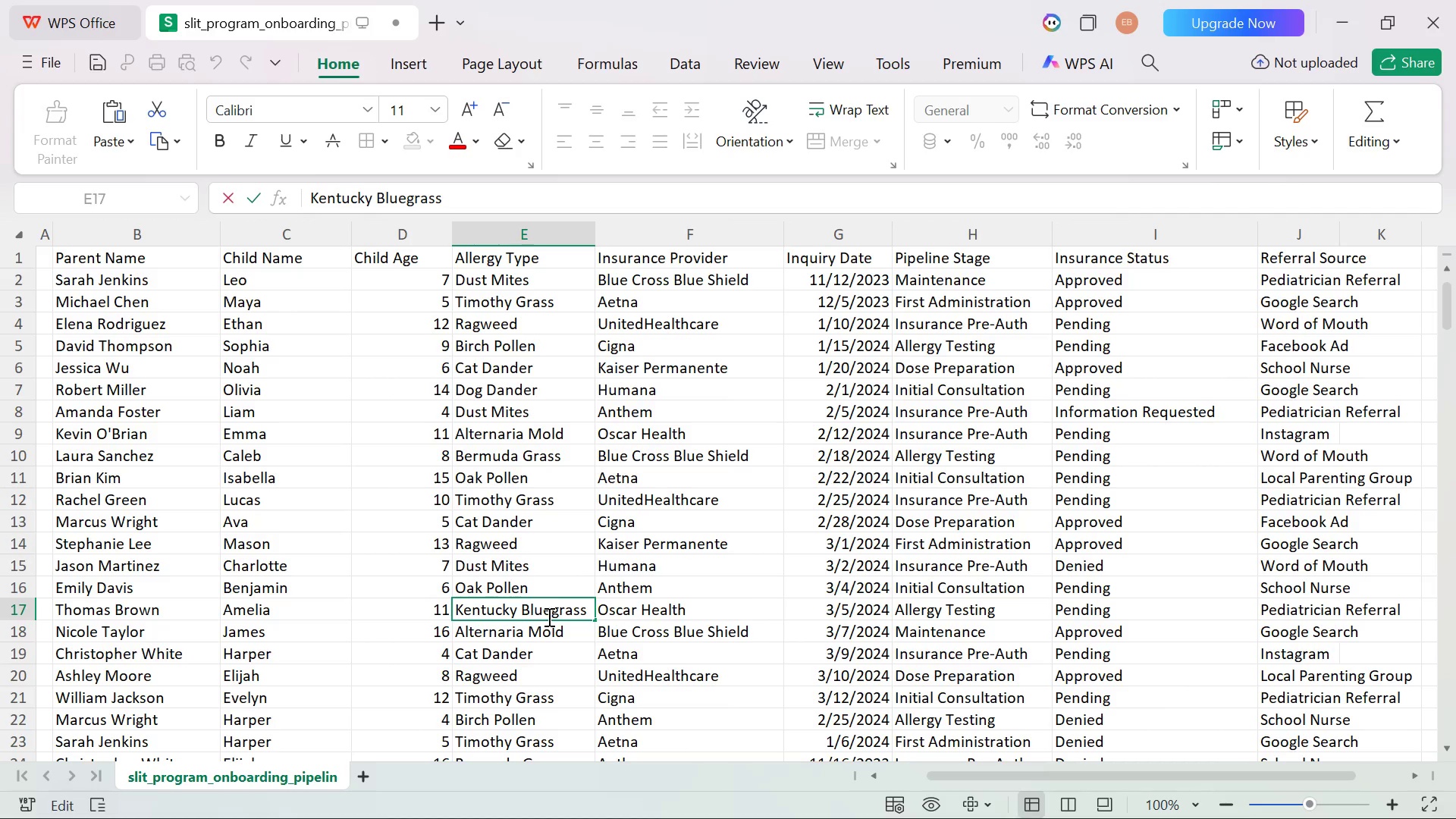 
key(Control+A)
 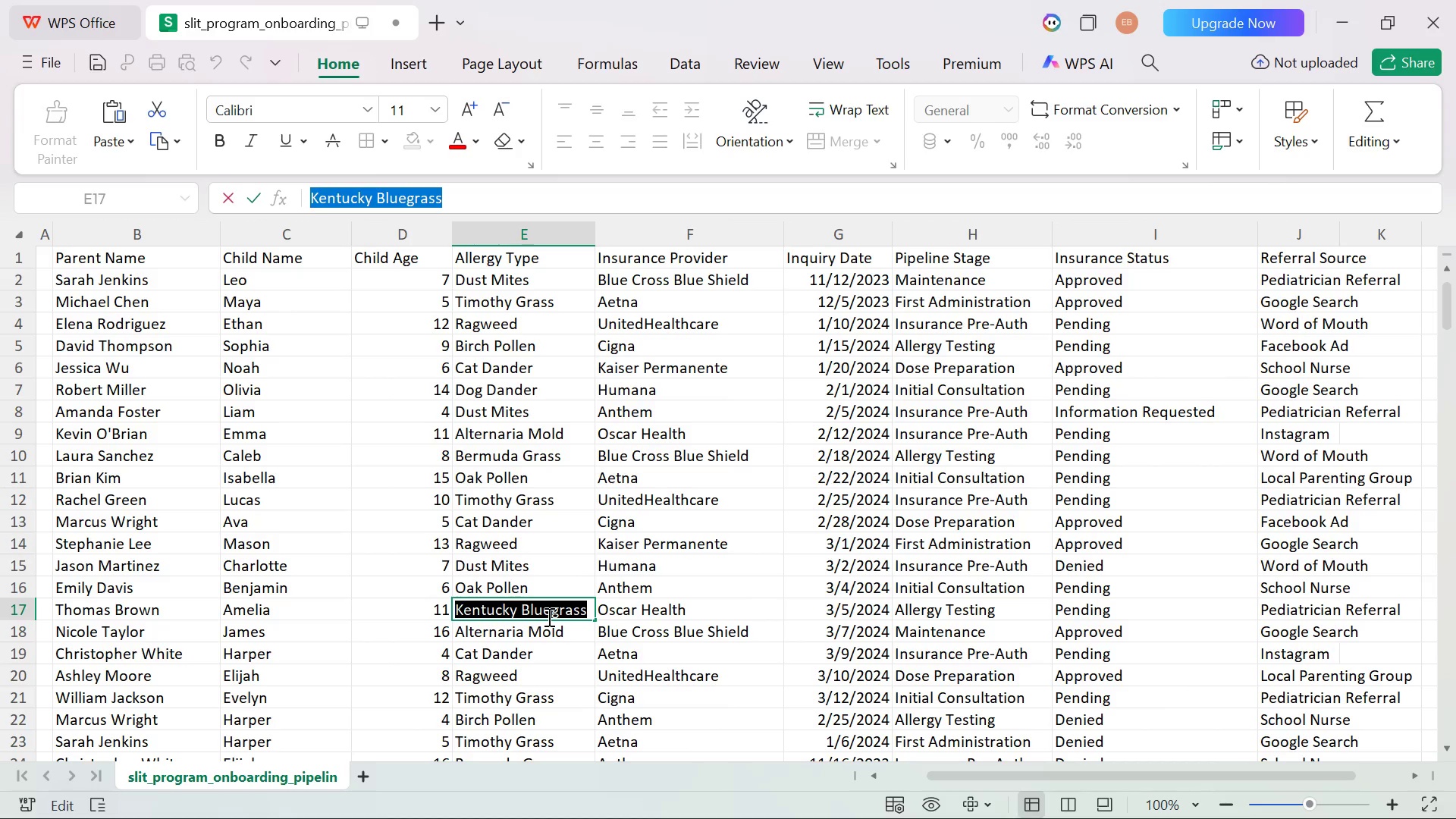 
key(Control+C)
 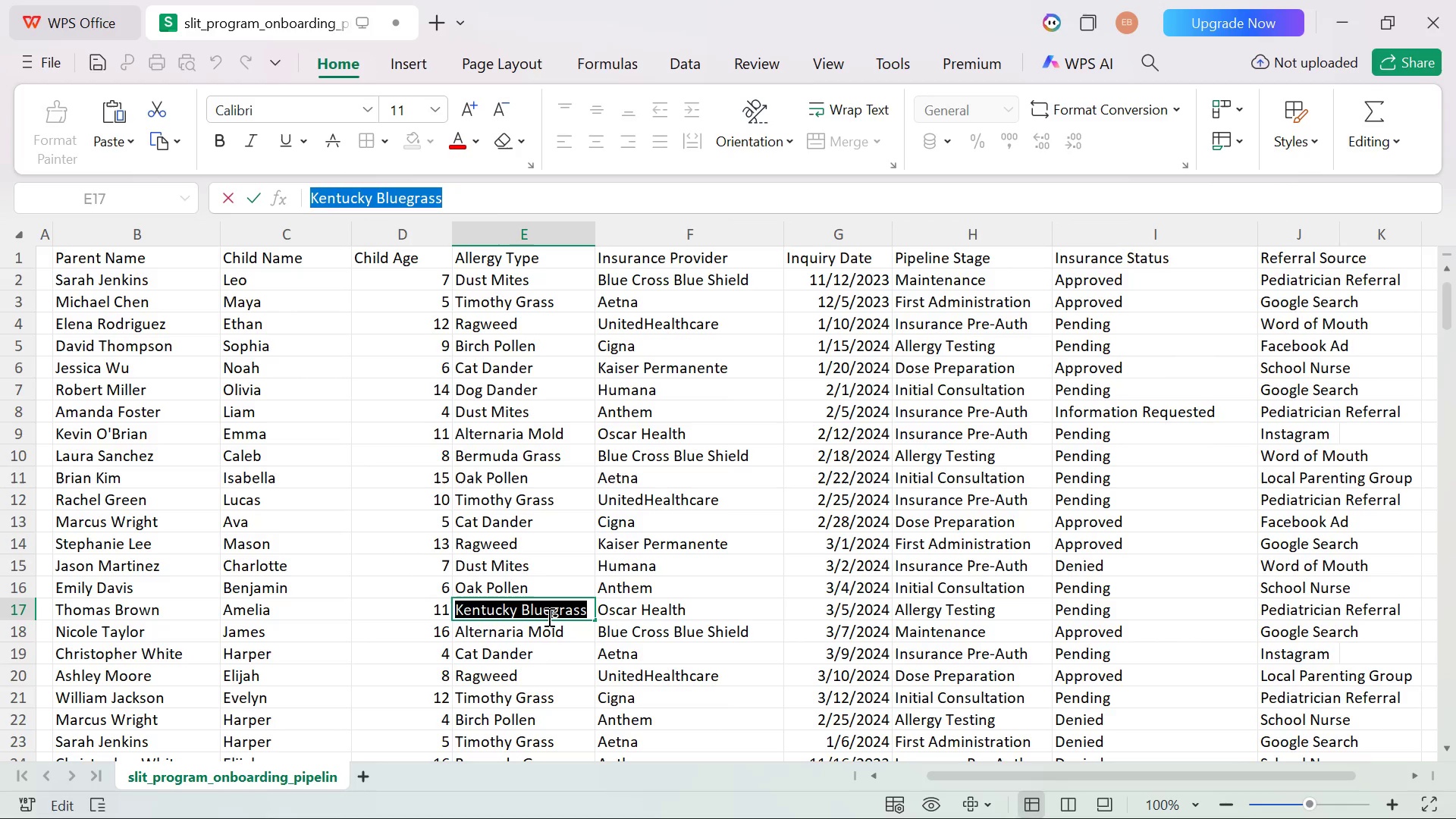 
left_click([548, 617])
 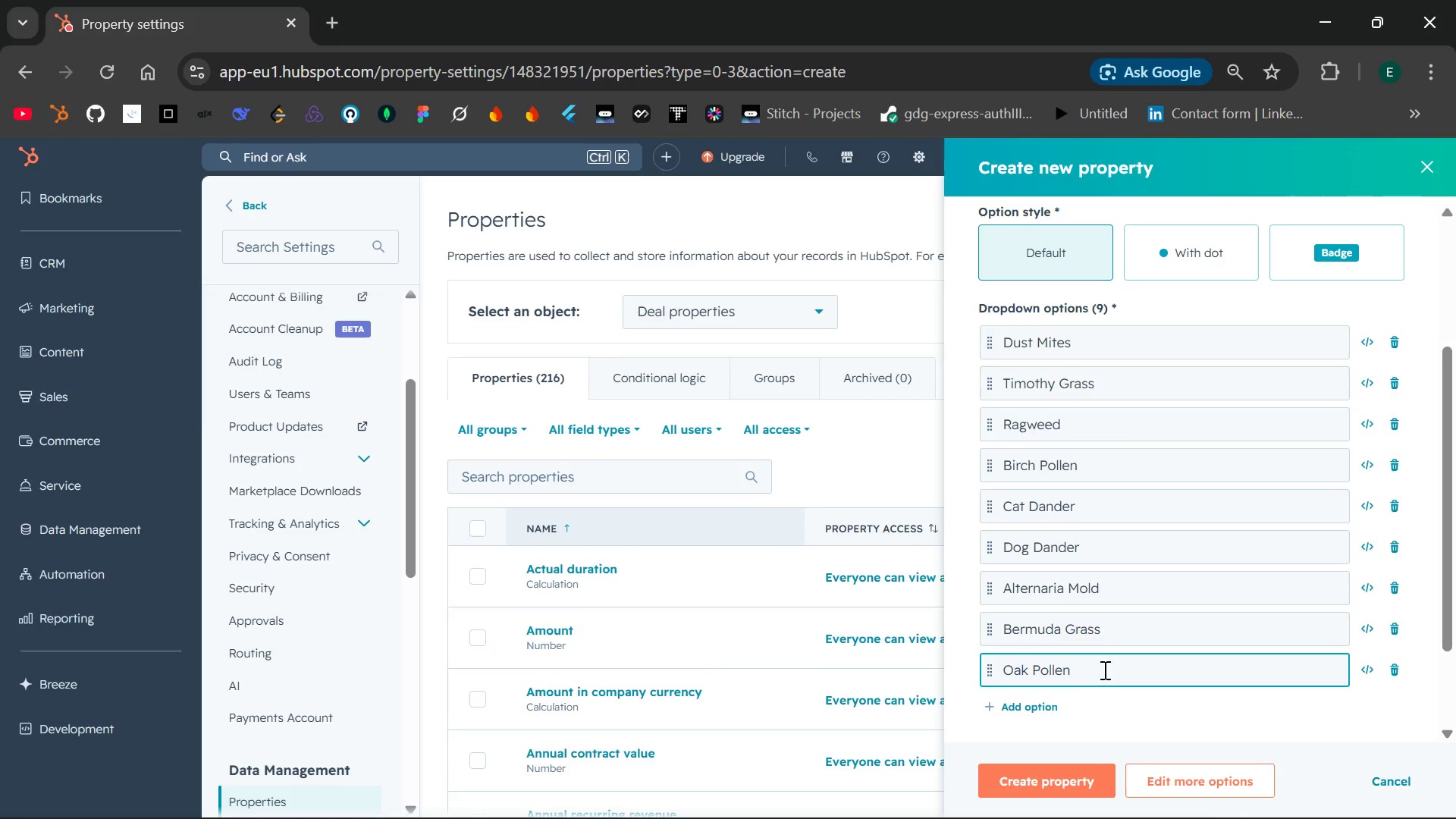 
key(Enter)
 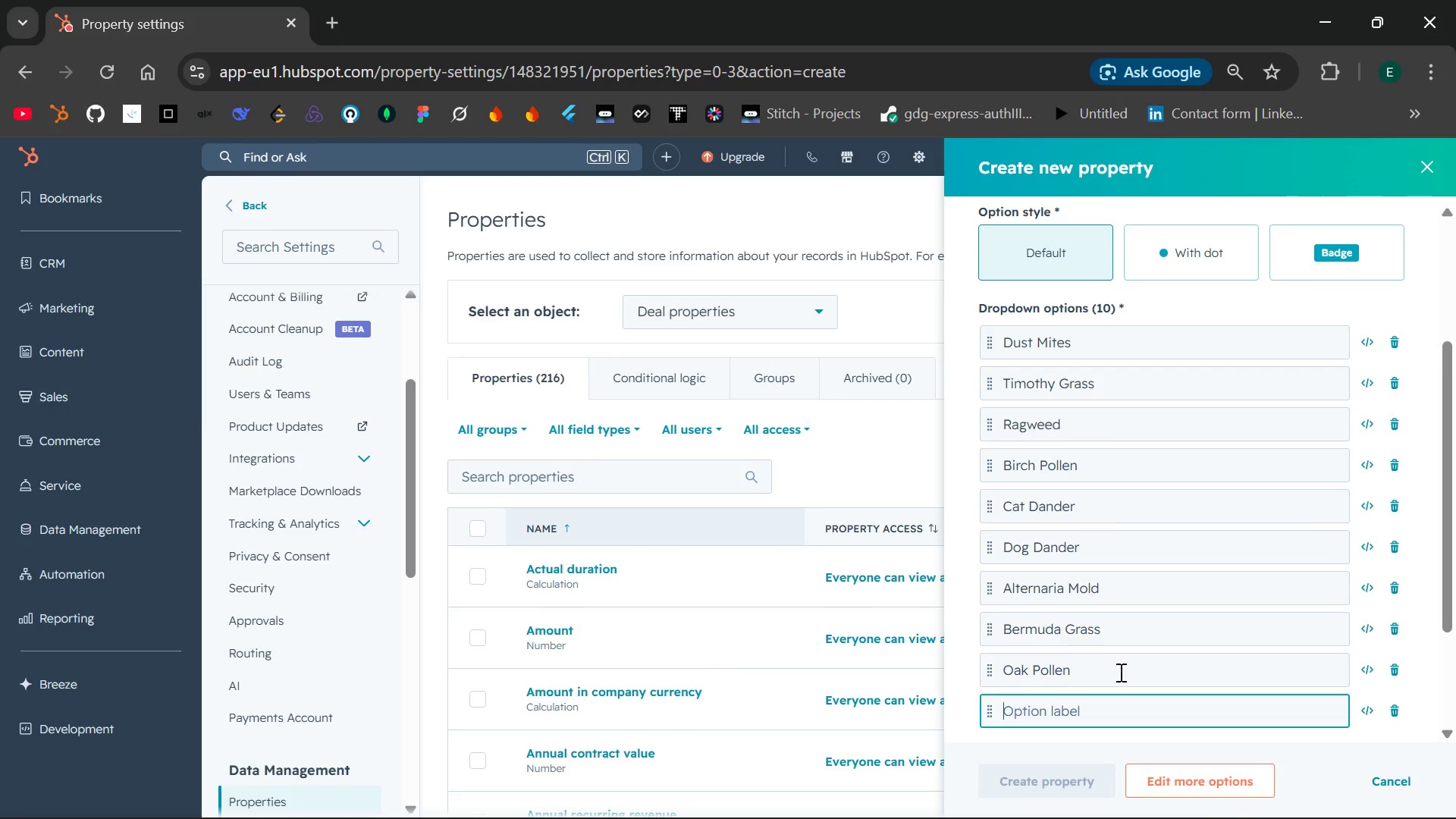 
key(Control+V)
 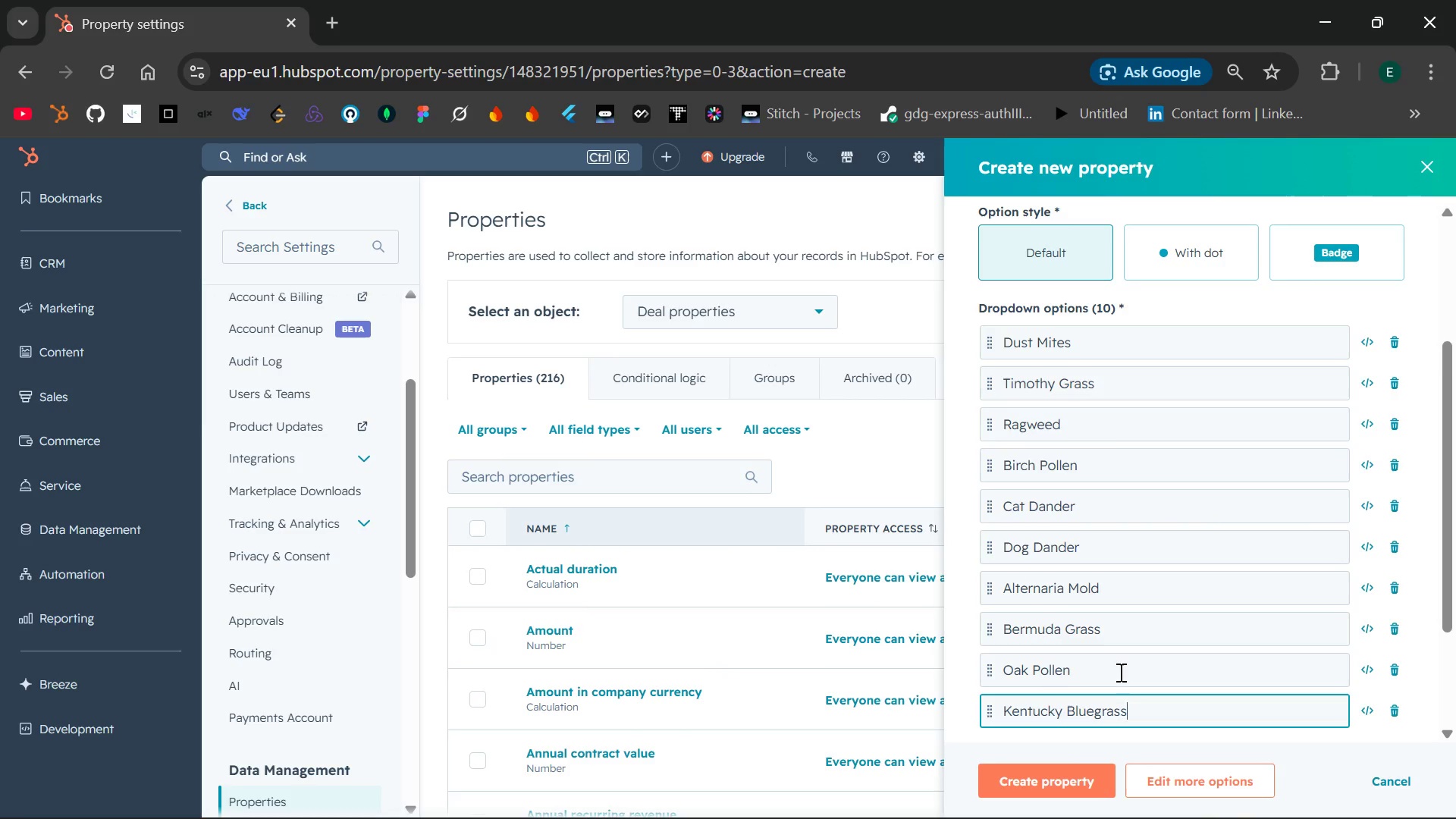 
wait(9.52)
 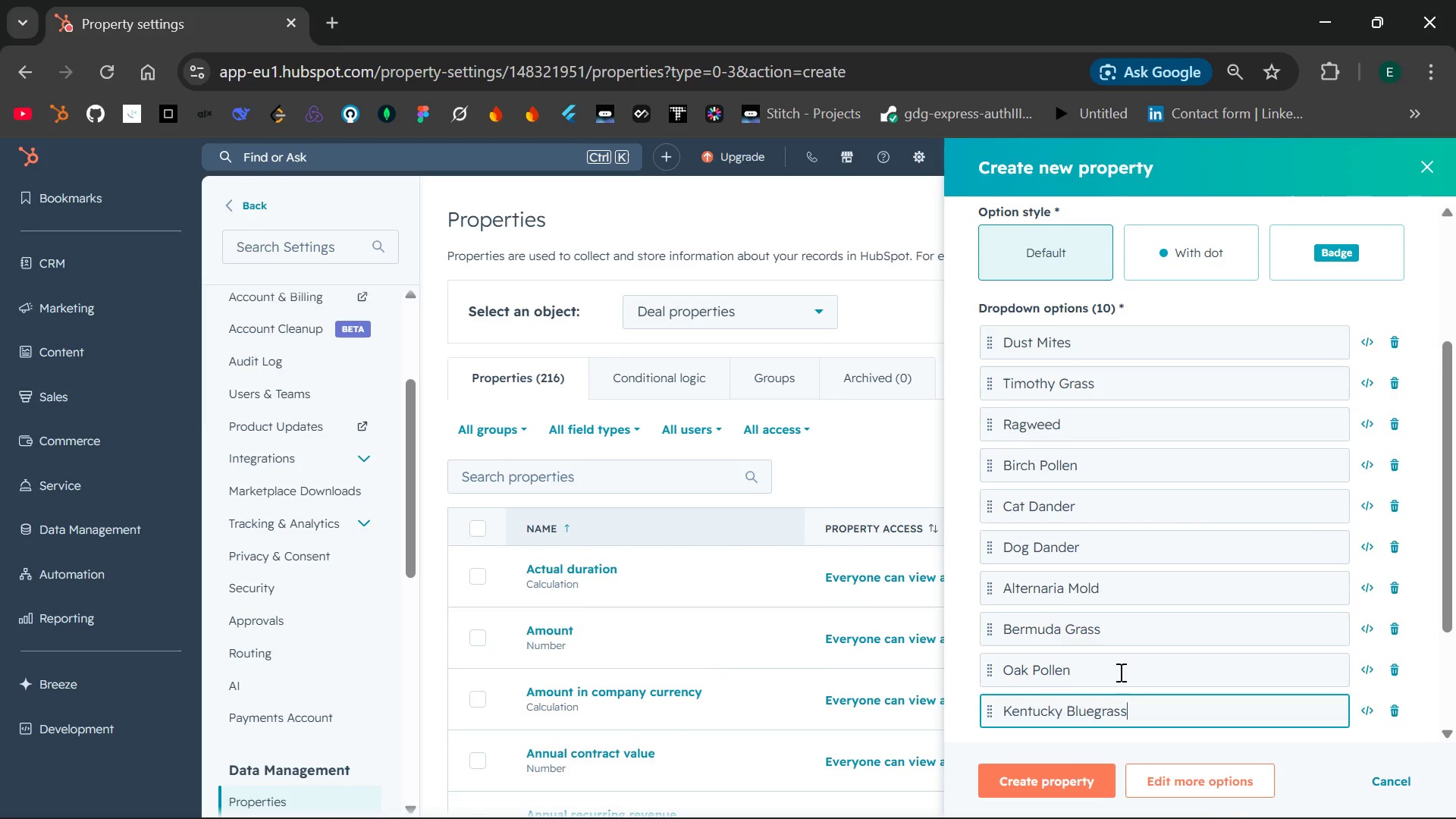 
left_click([1029, 778])
 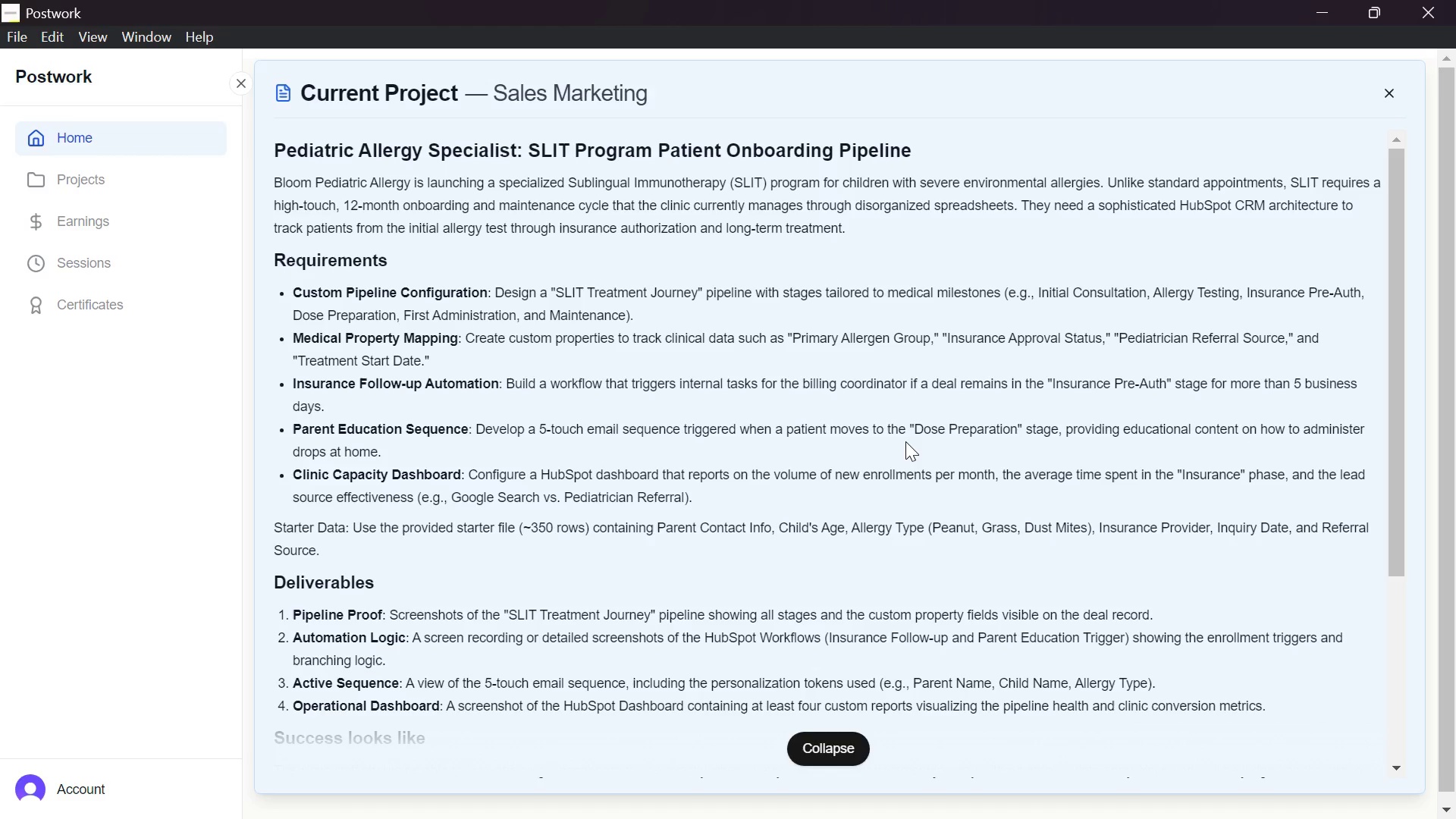 
wait(39.22)
 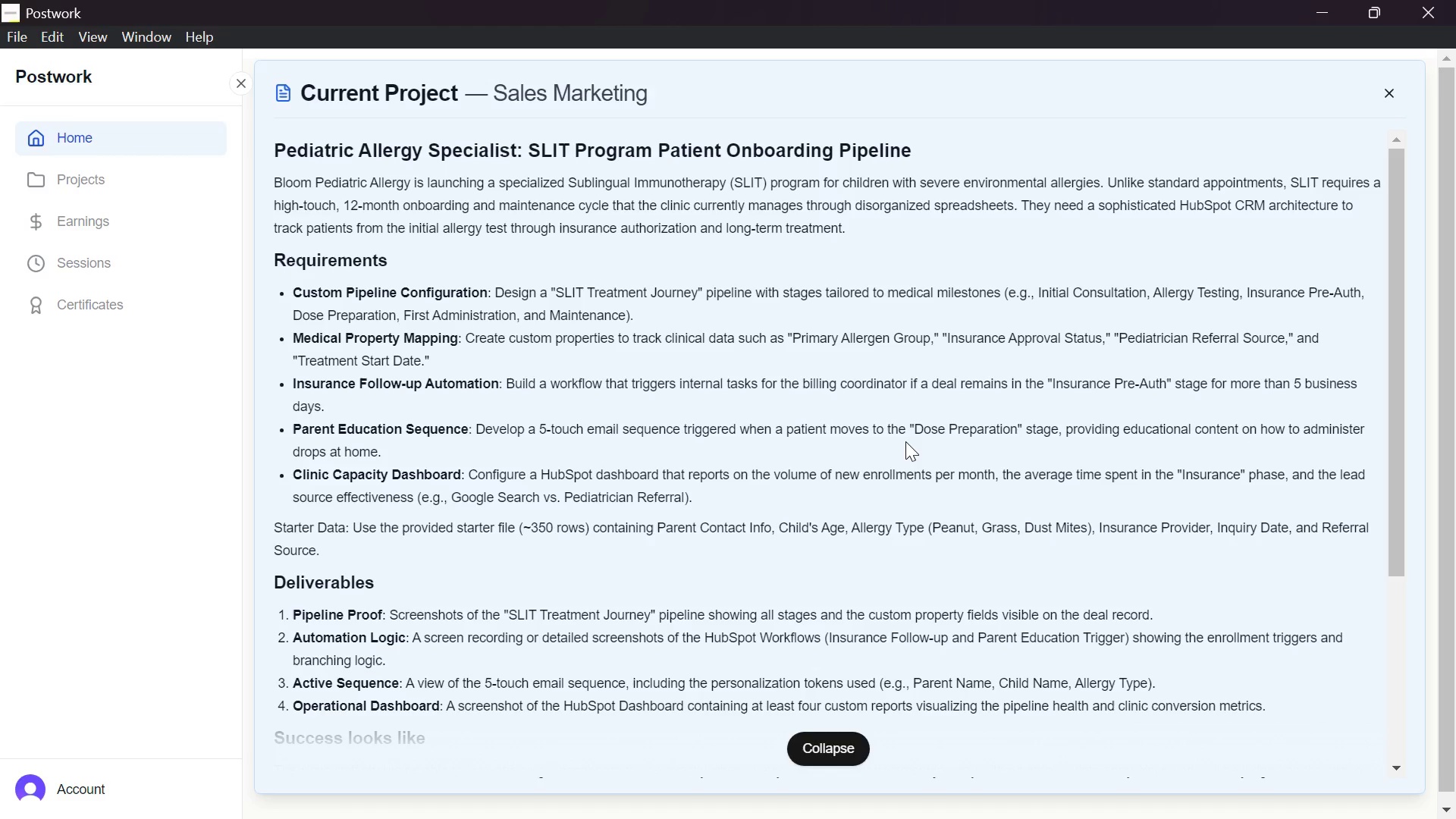 
mouse_move([790, 438])
 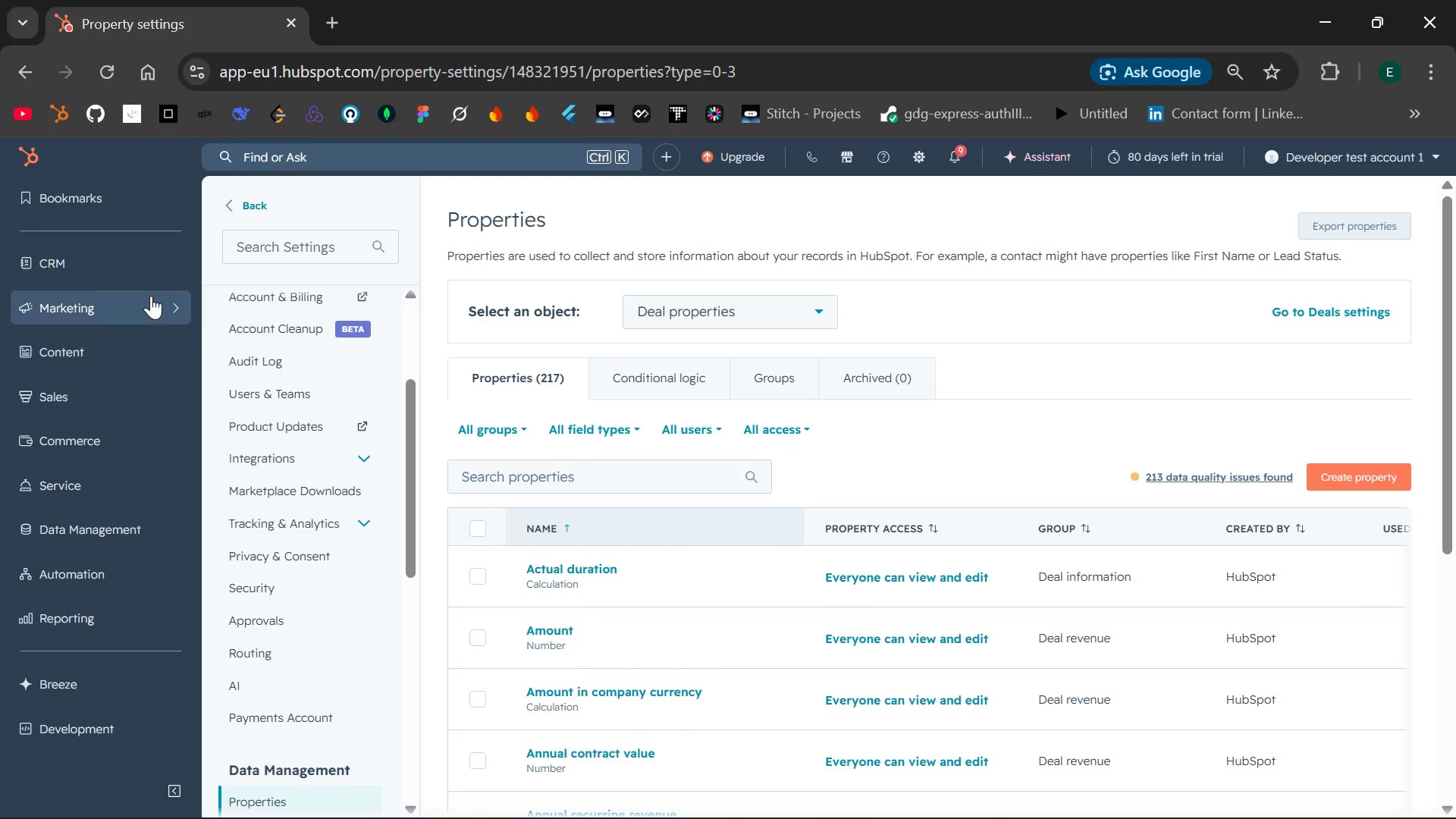 
left_click([160, 253])
 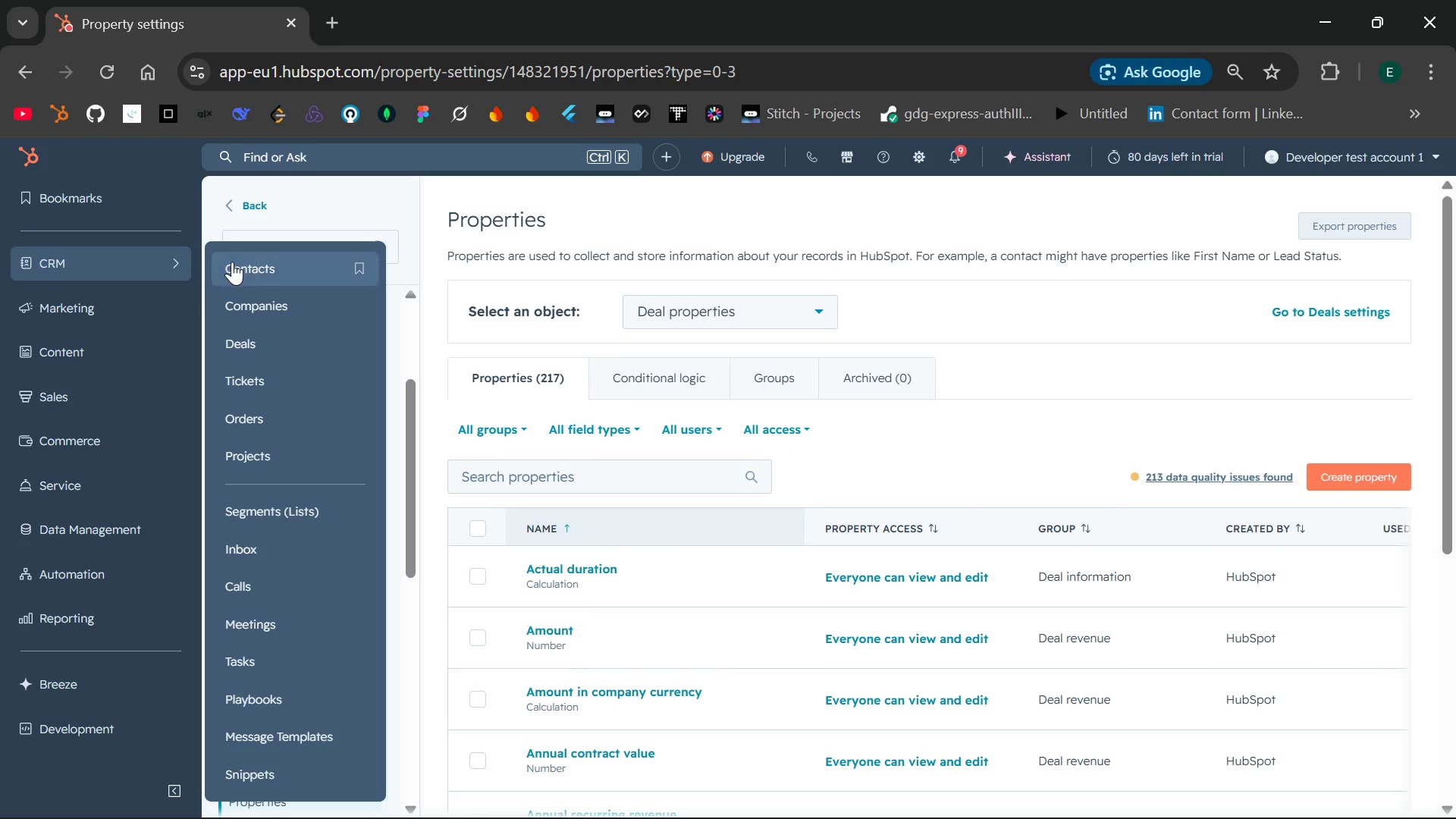 
left_click([237, 262])
 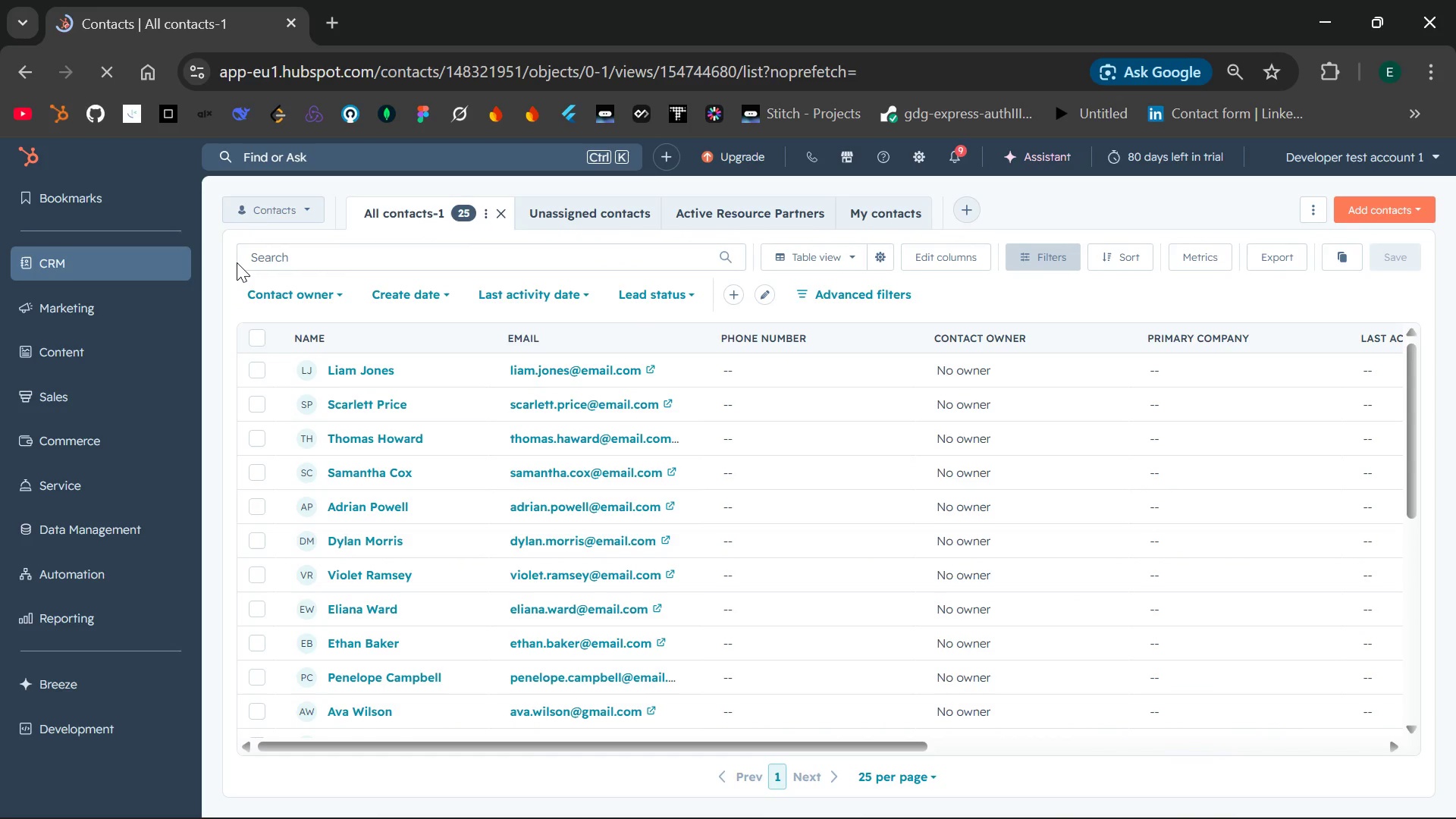 
wait(16.33)
 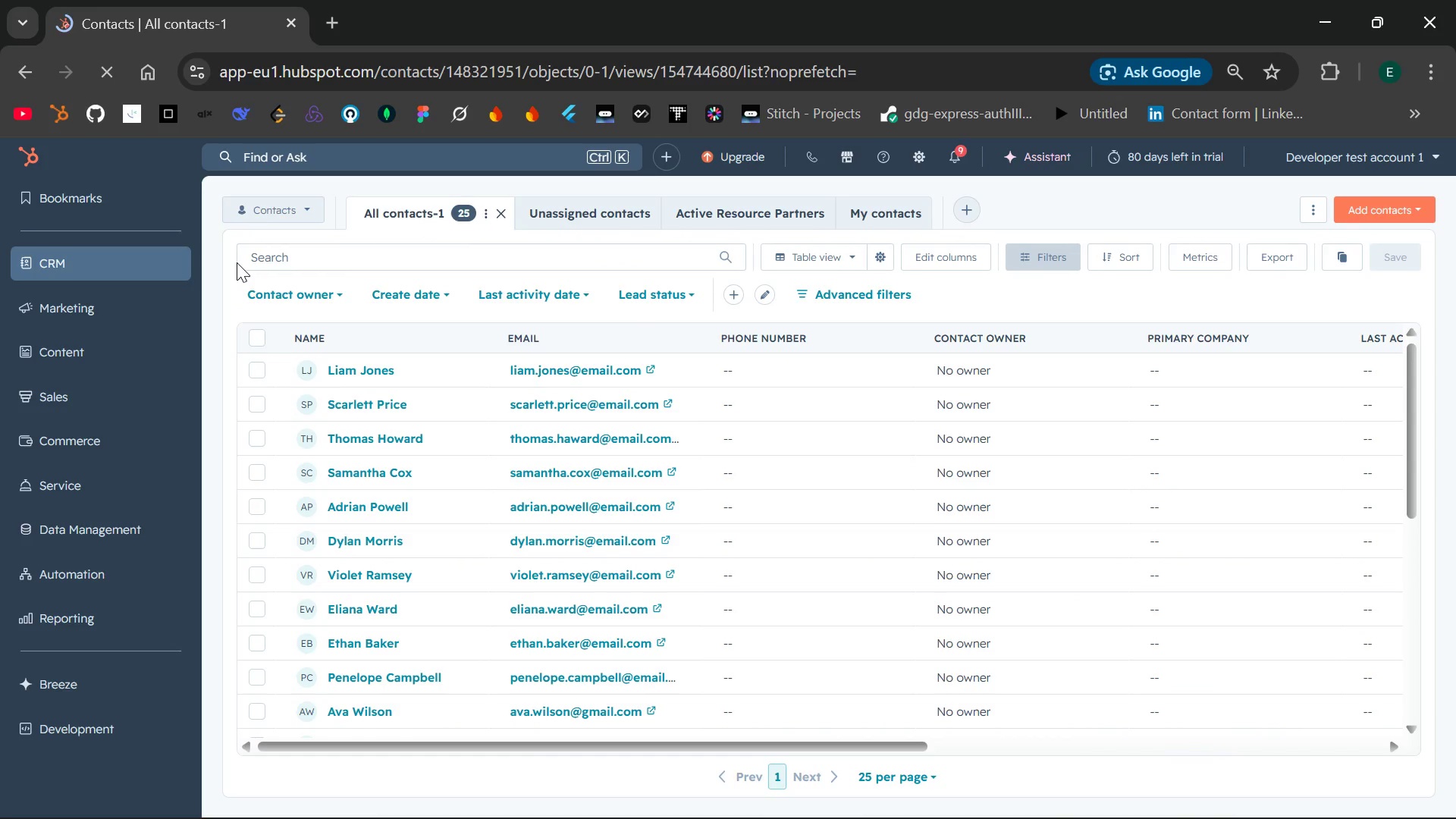 
left_click([259, 331])
 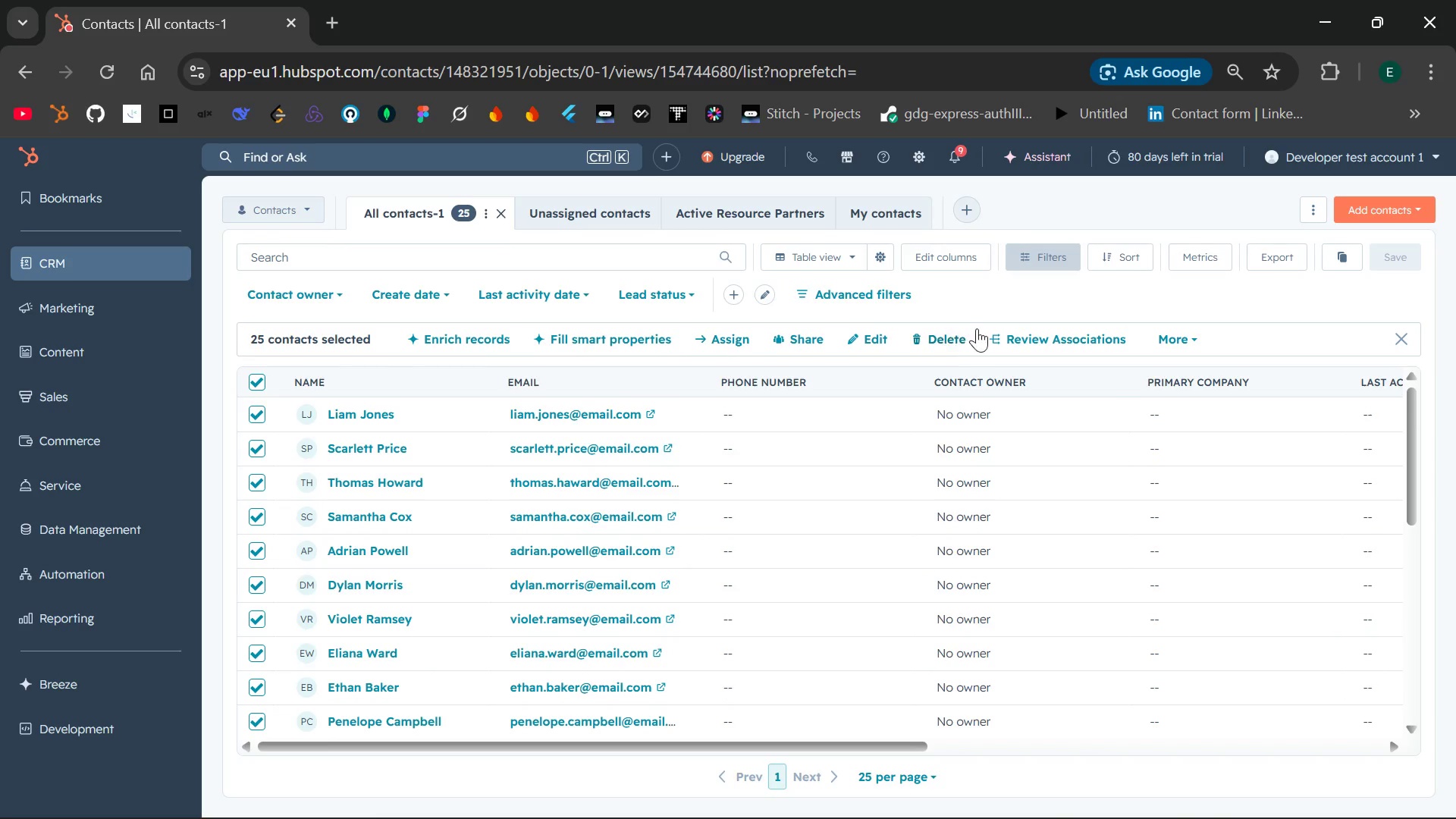 
left_click([946, 337])
 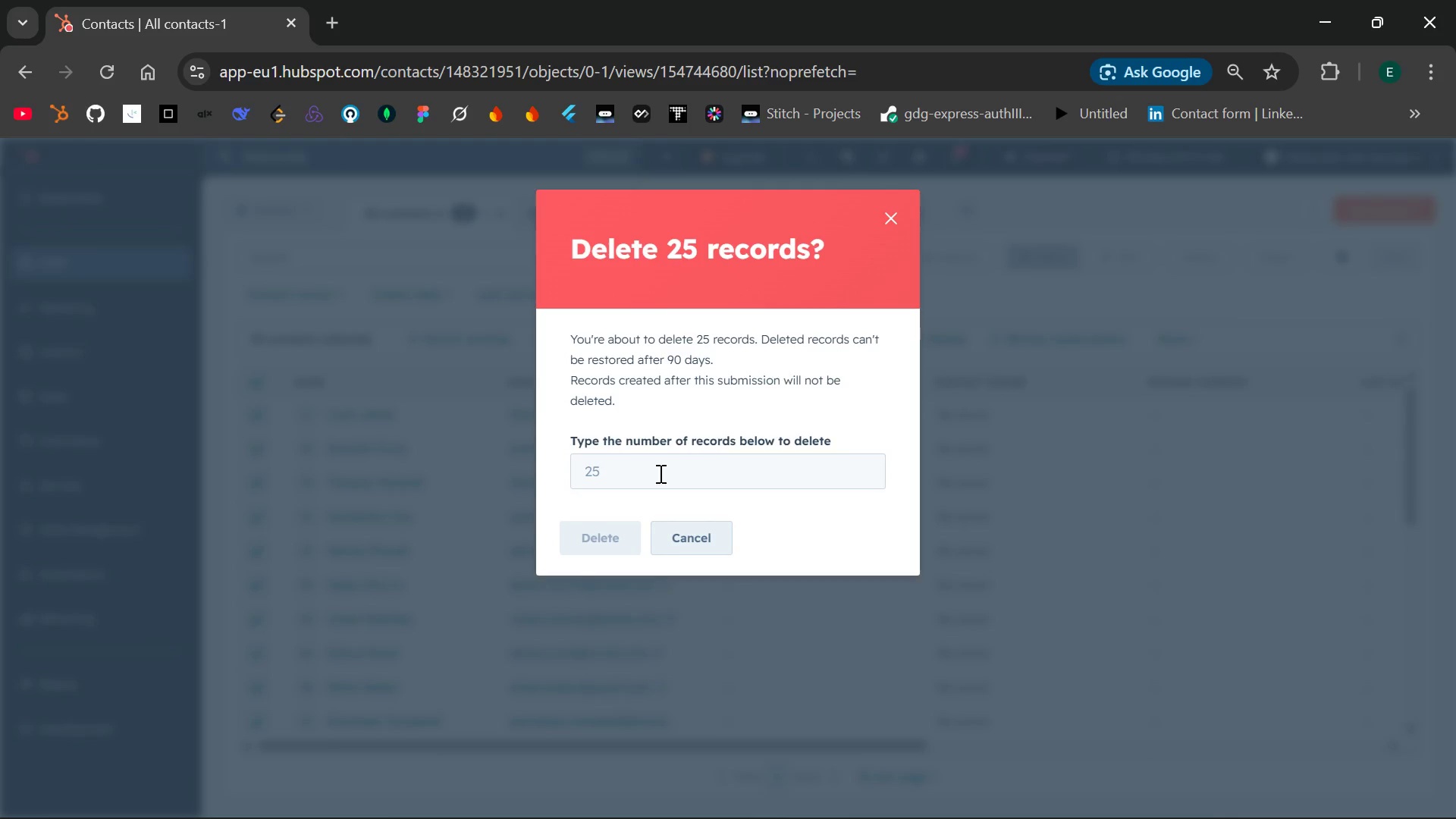 
left_click([639, 464])
 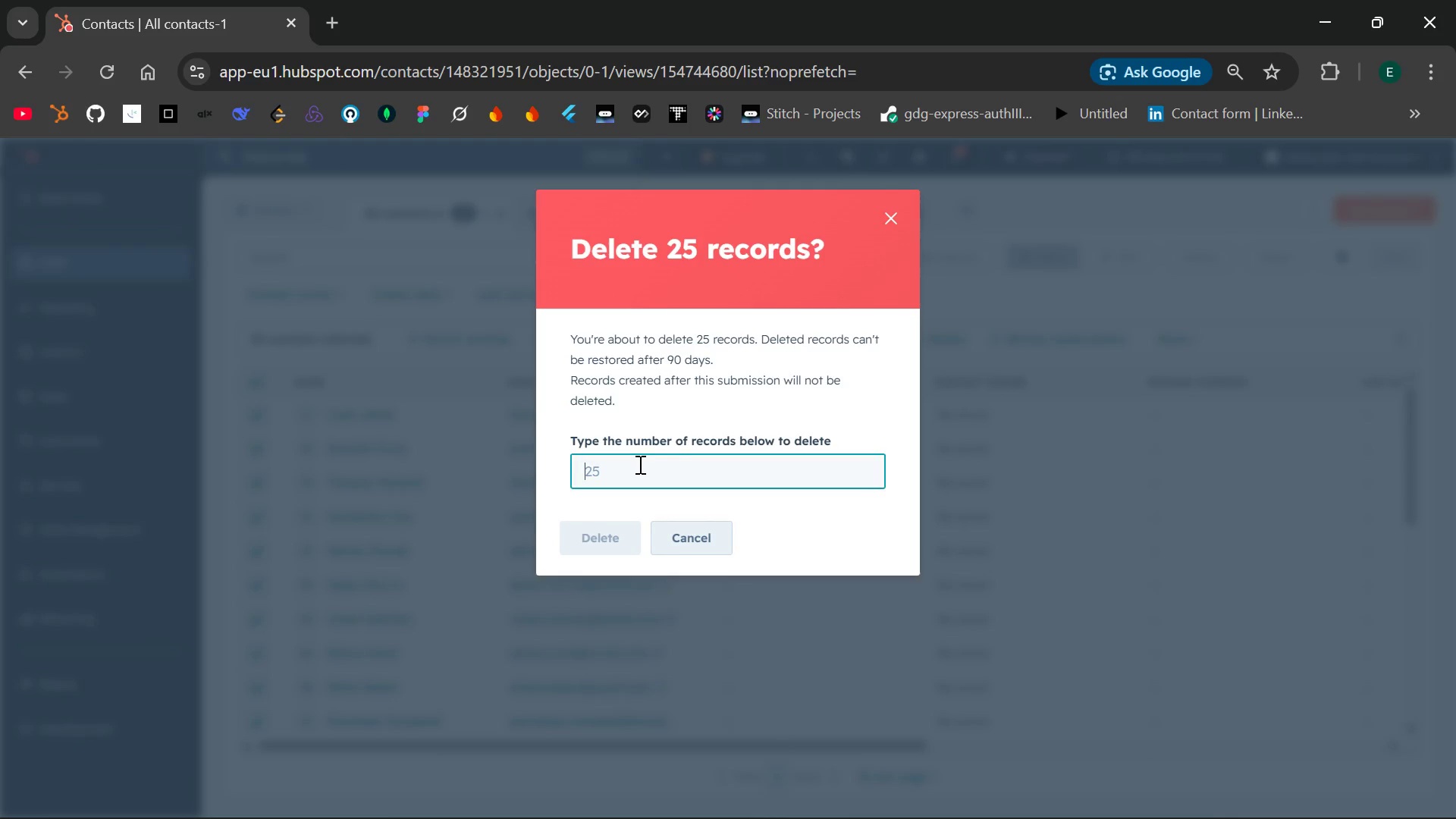 
type(25)
 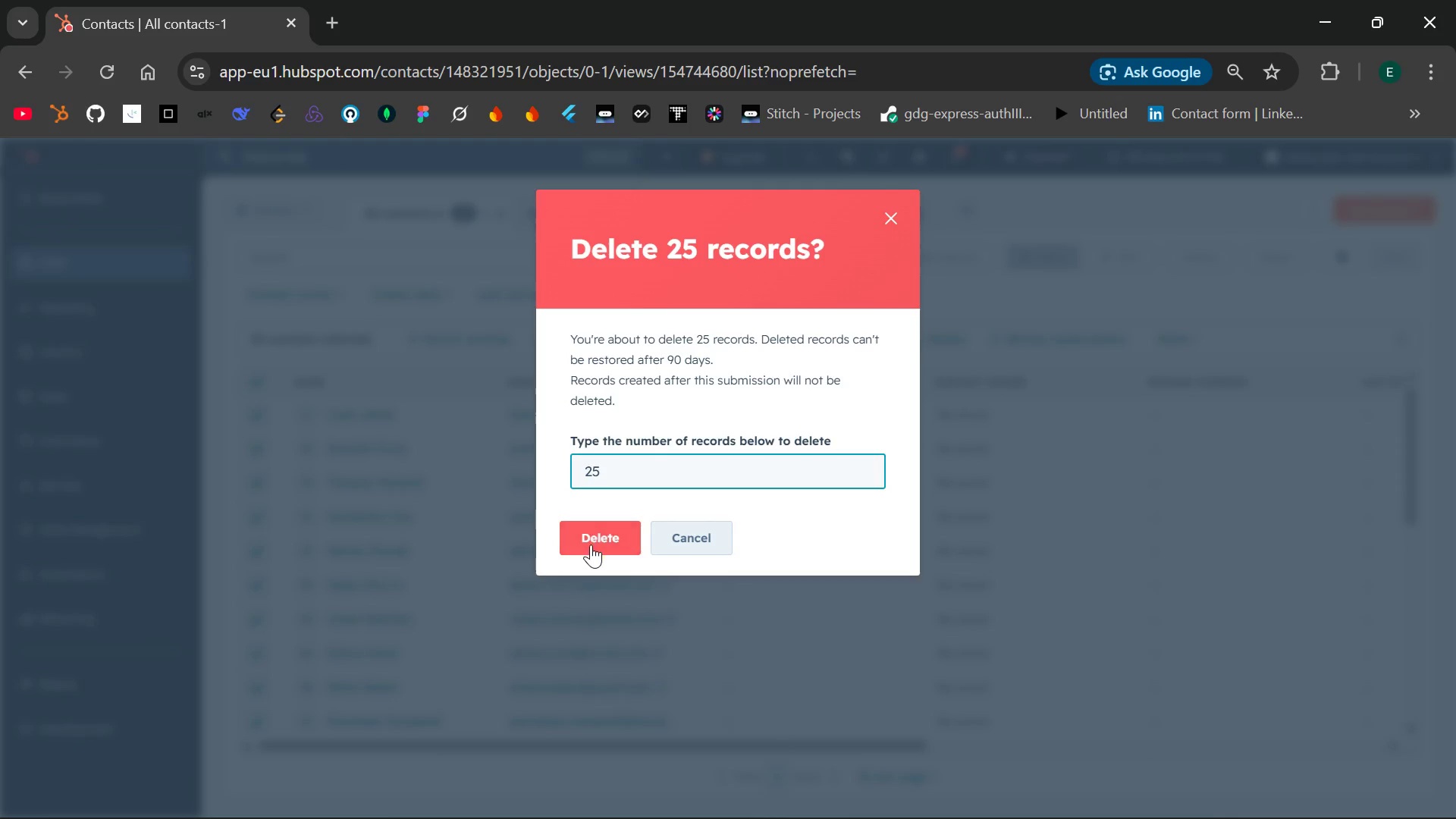 
left_click([591, 544])
 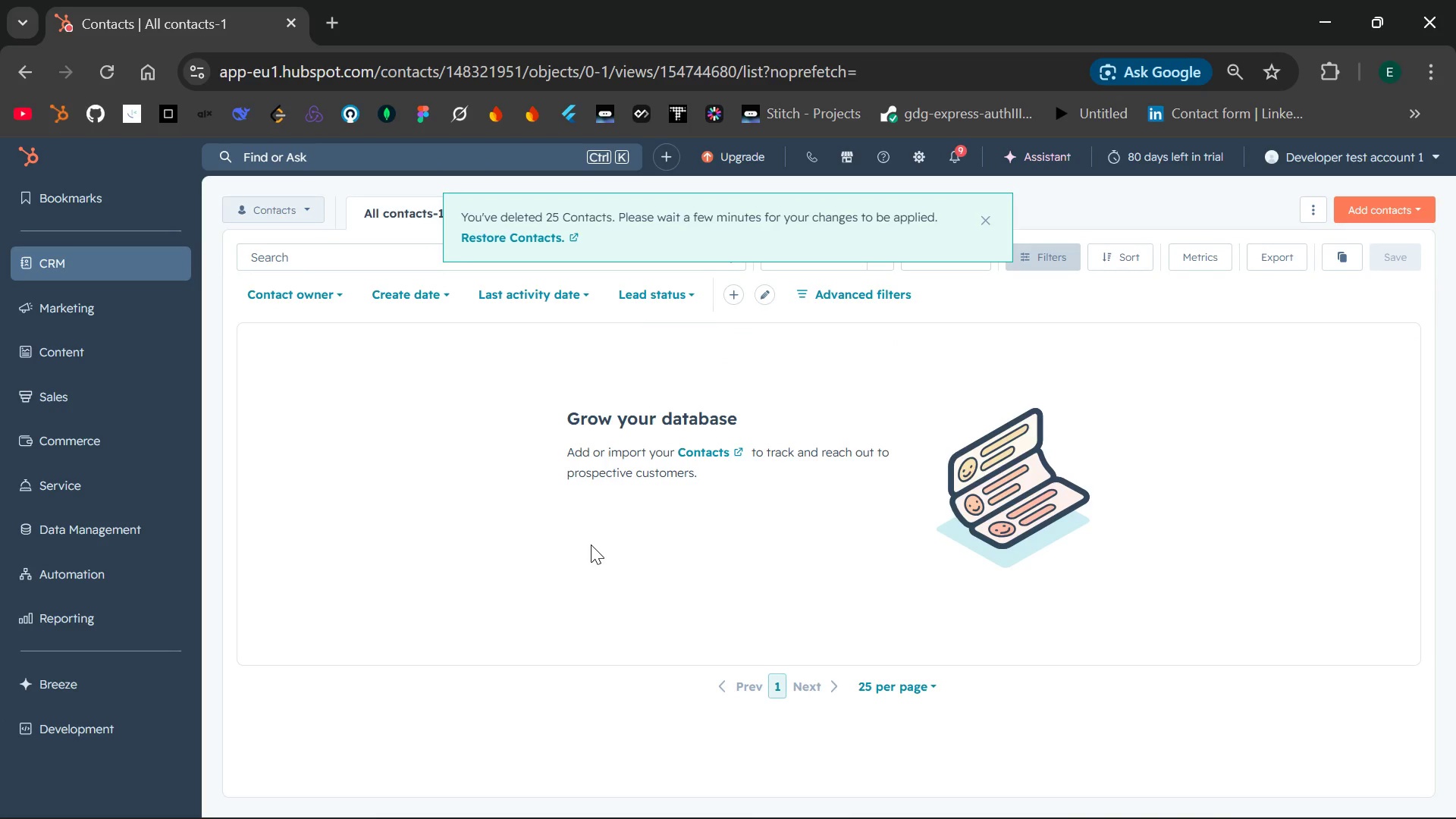 
wait(6.91)
 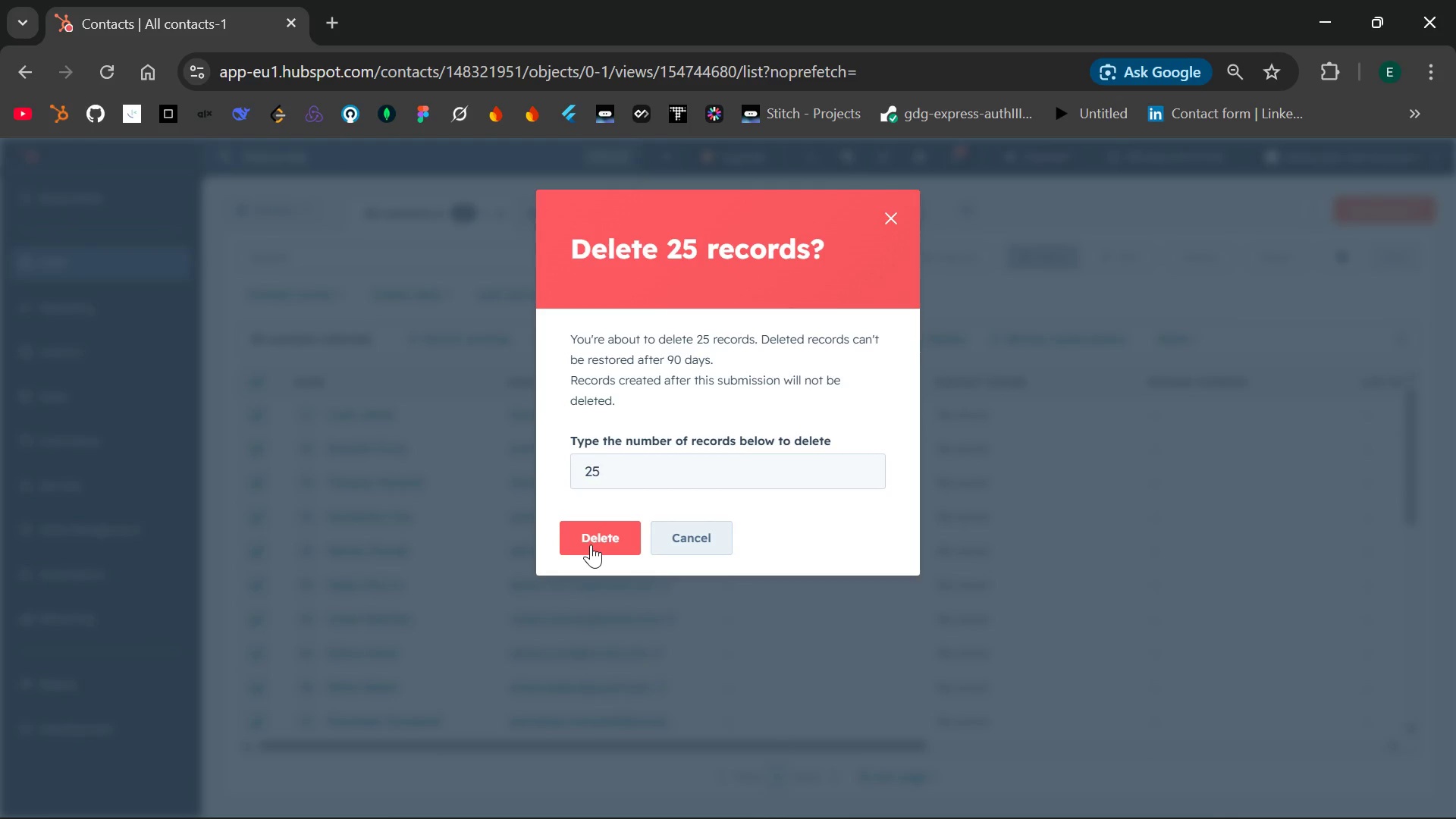 
left_click([604, 622])
 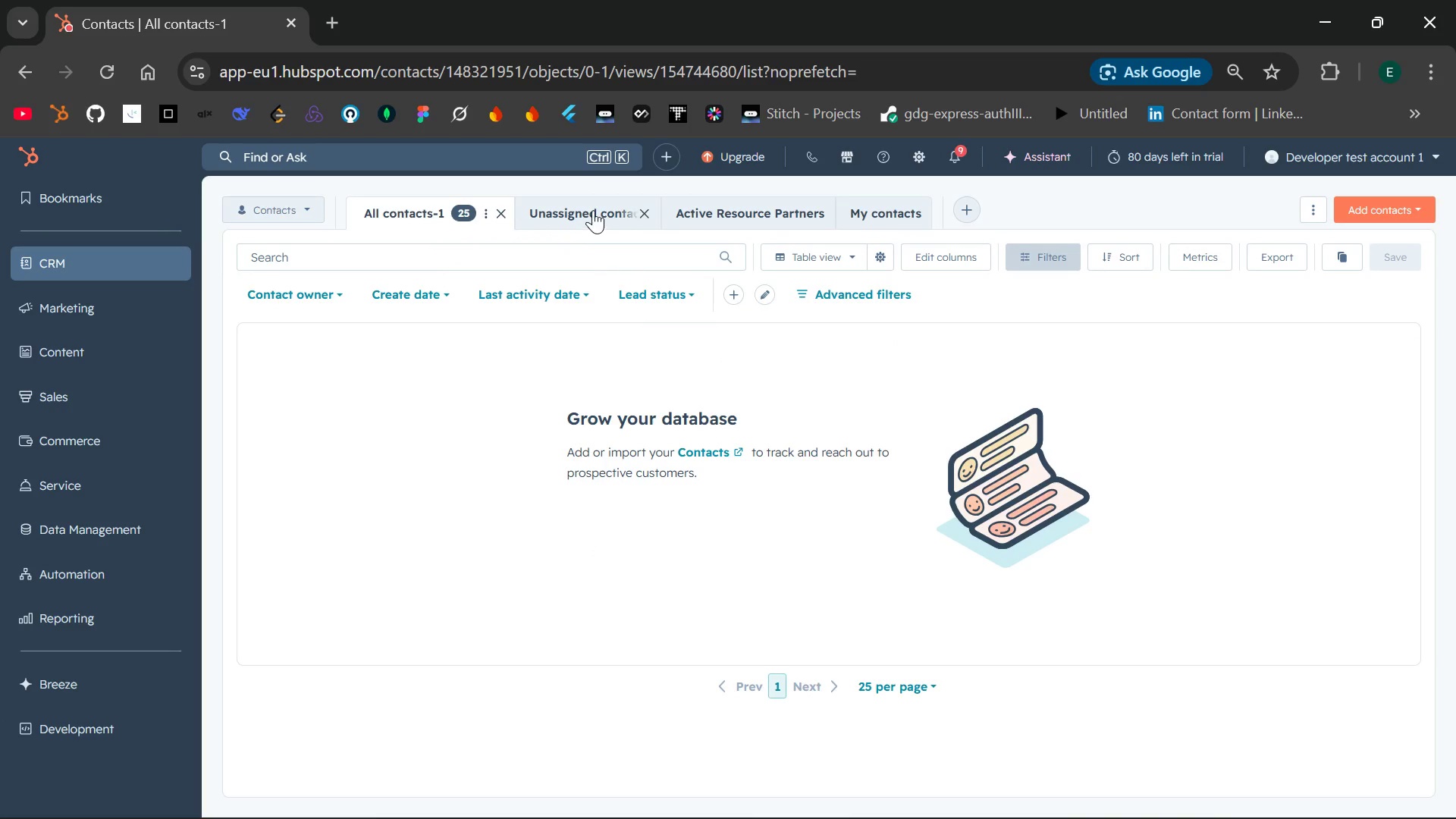 
left_click([591, 209])
 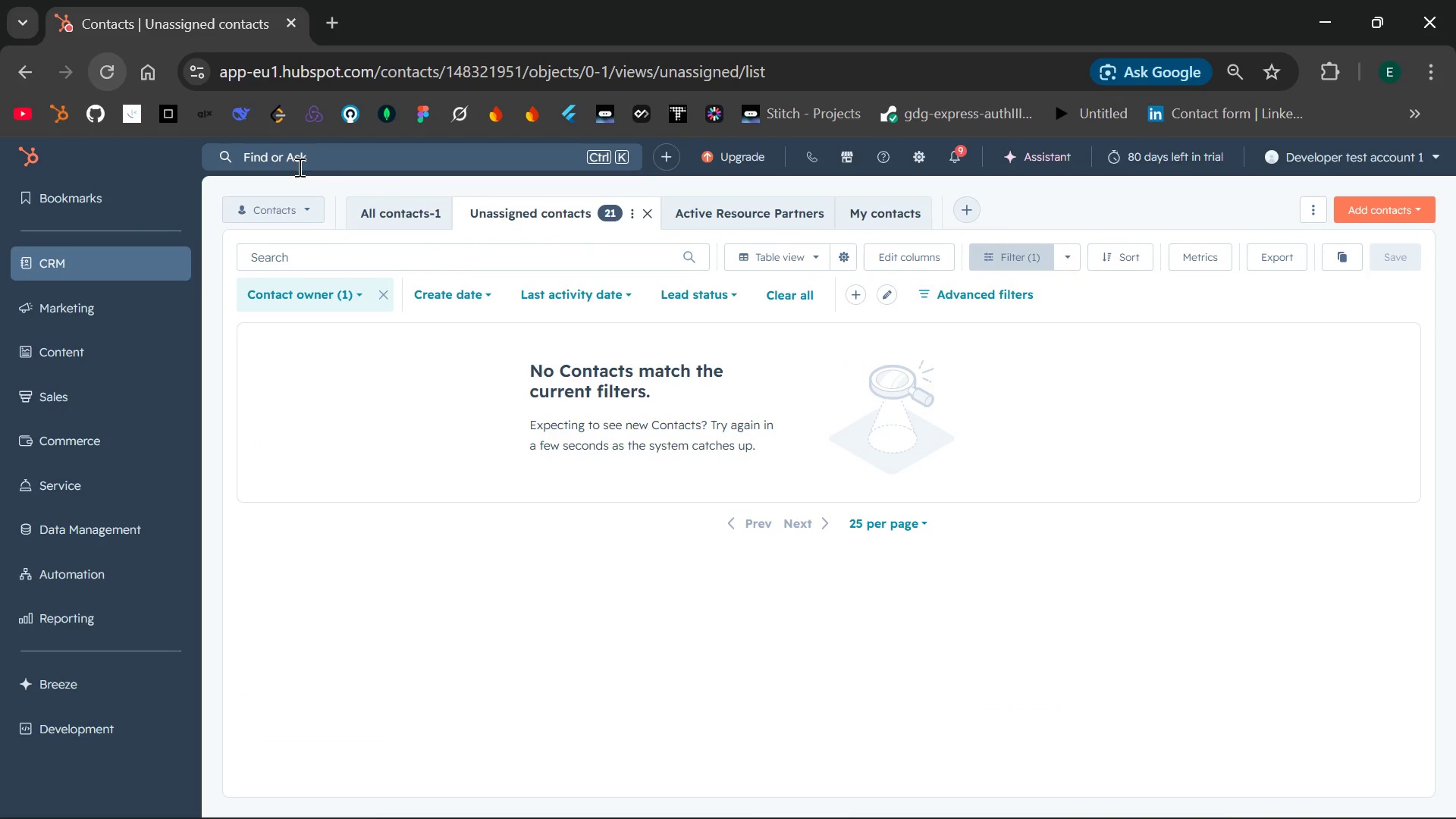 
left_click([379, 218])
 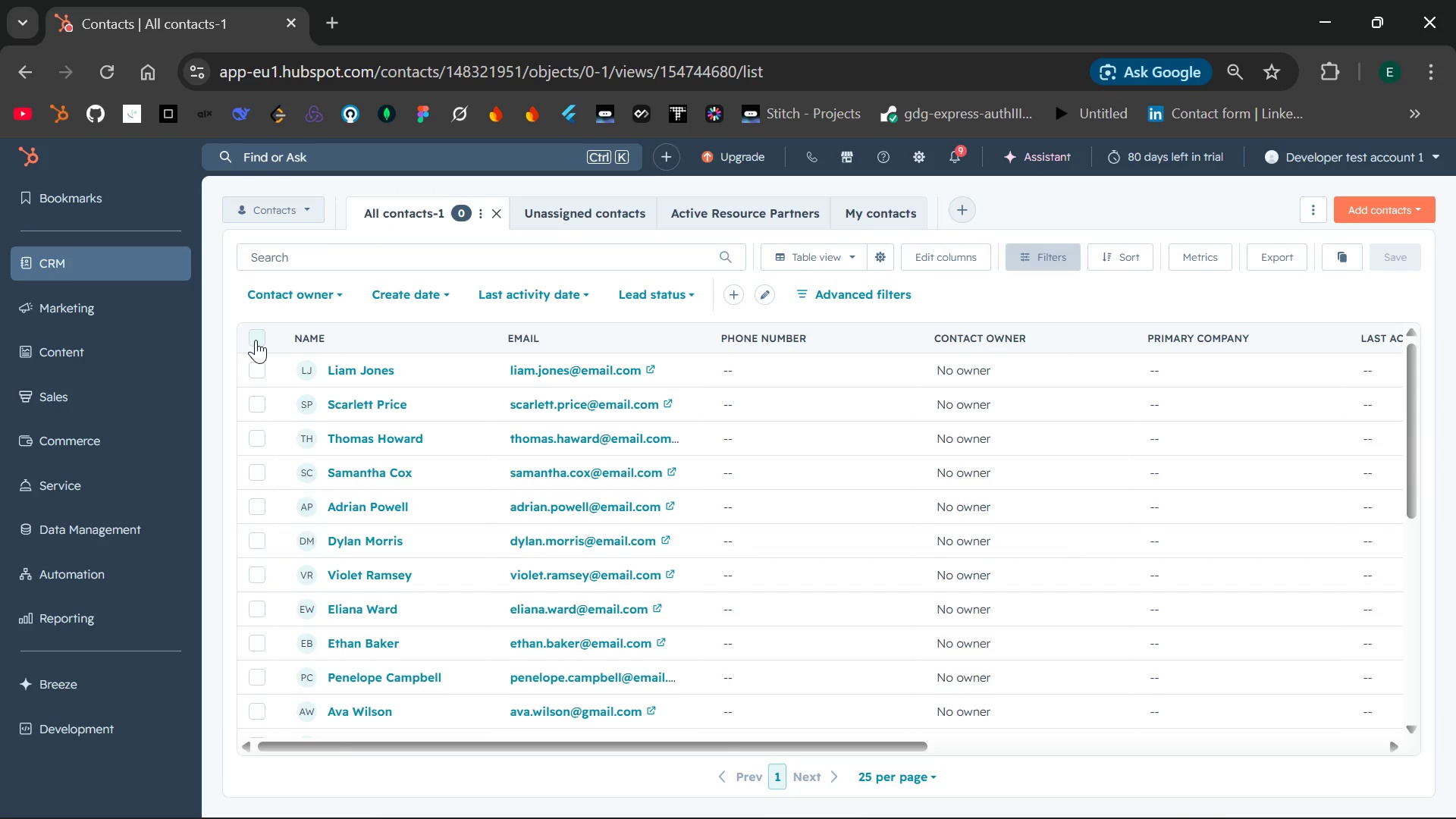 
wait(5.23)
 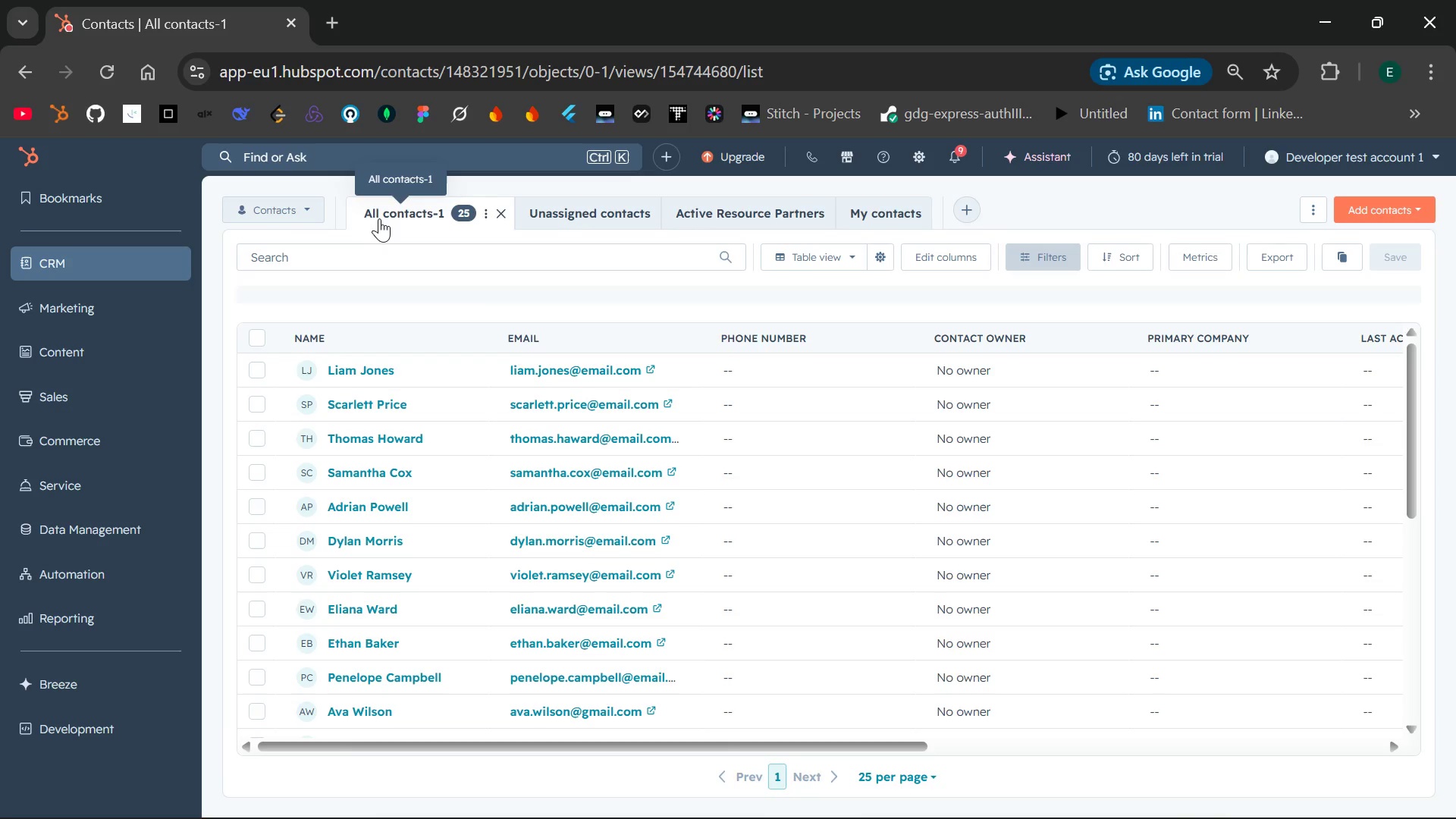 
left_click([255, 340])
 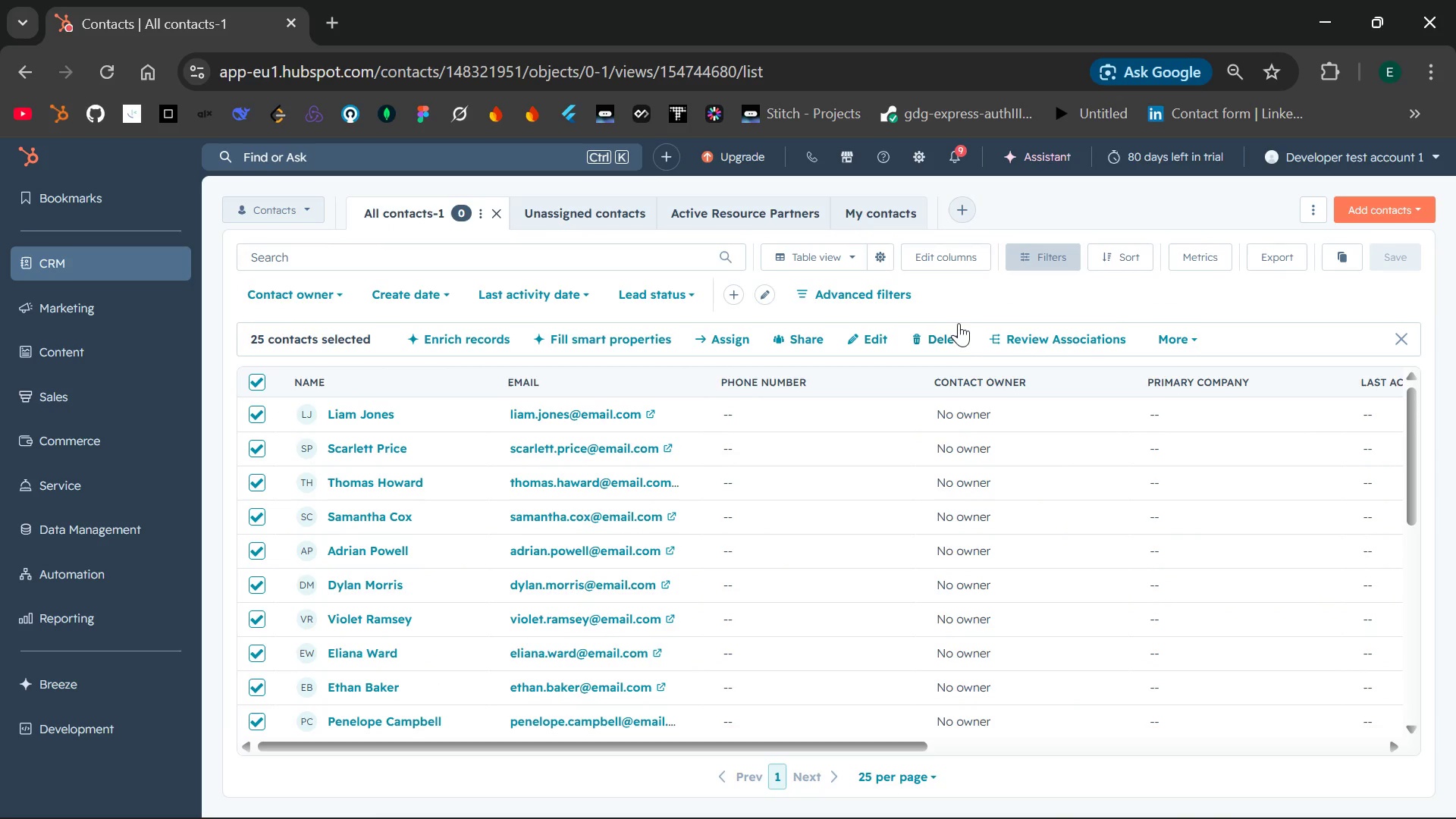 
left_click([940, 345])
 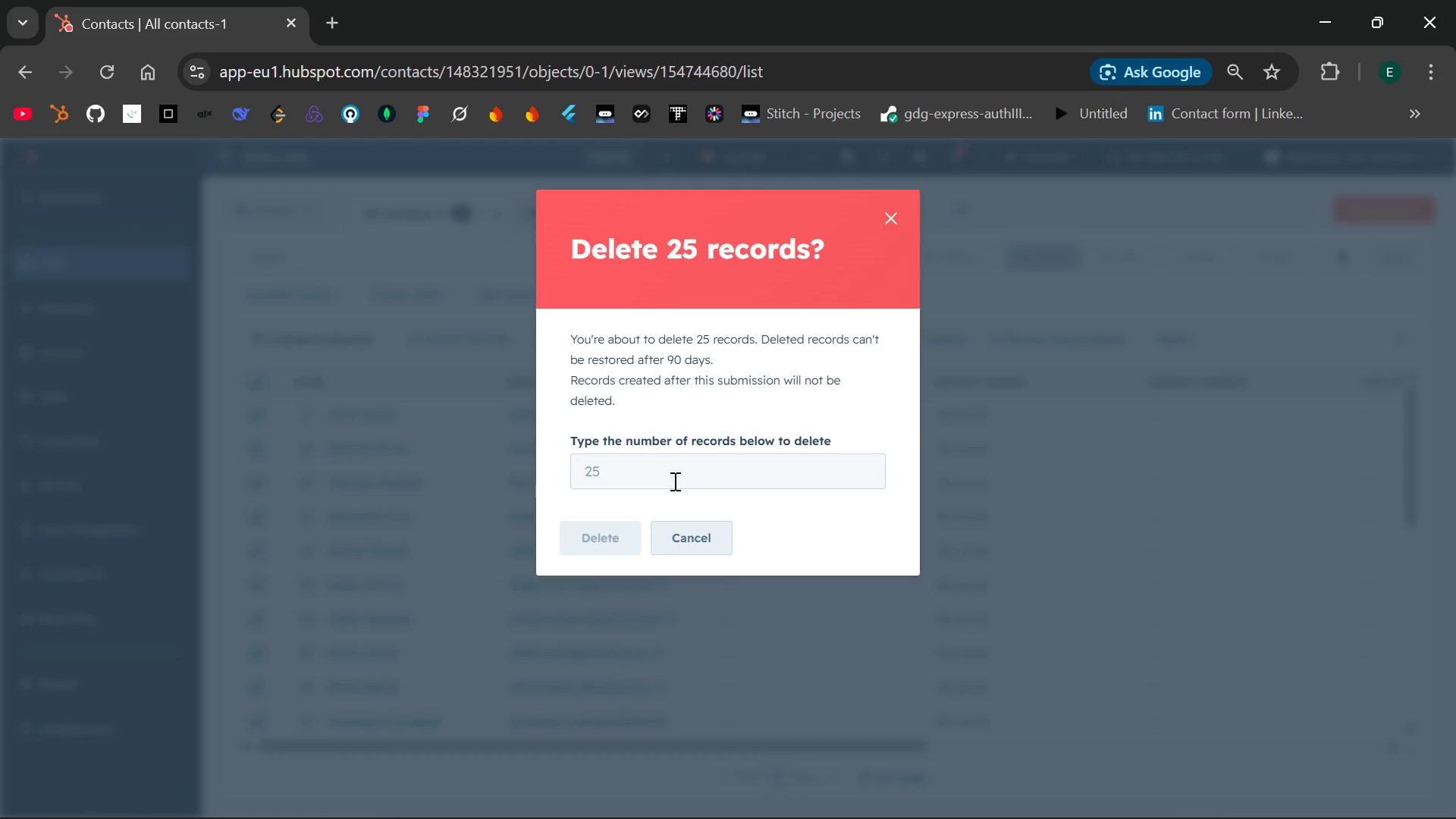 
left_click([659, 476])
 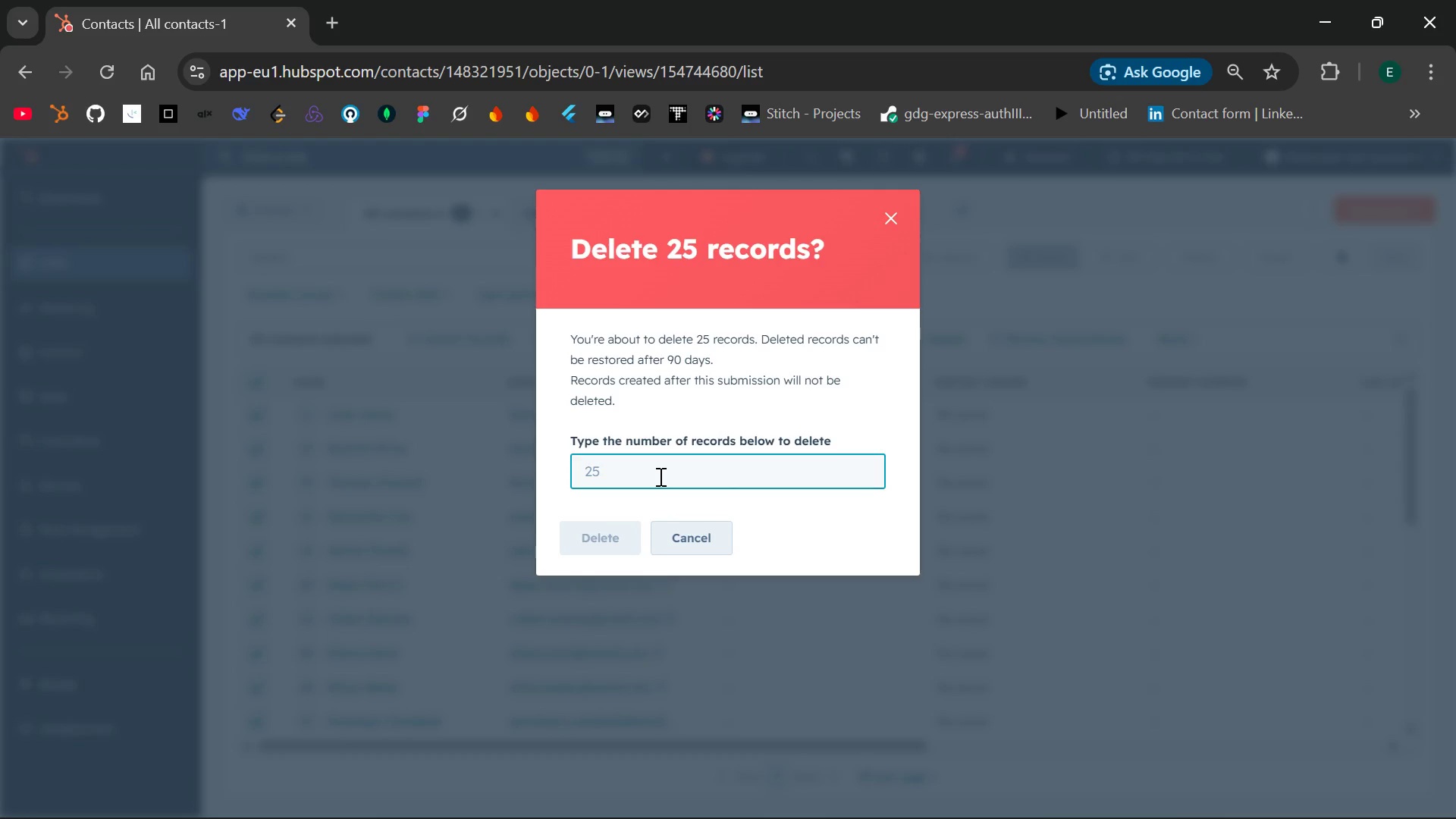 
type(25)
 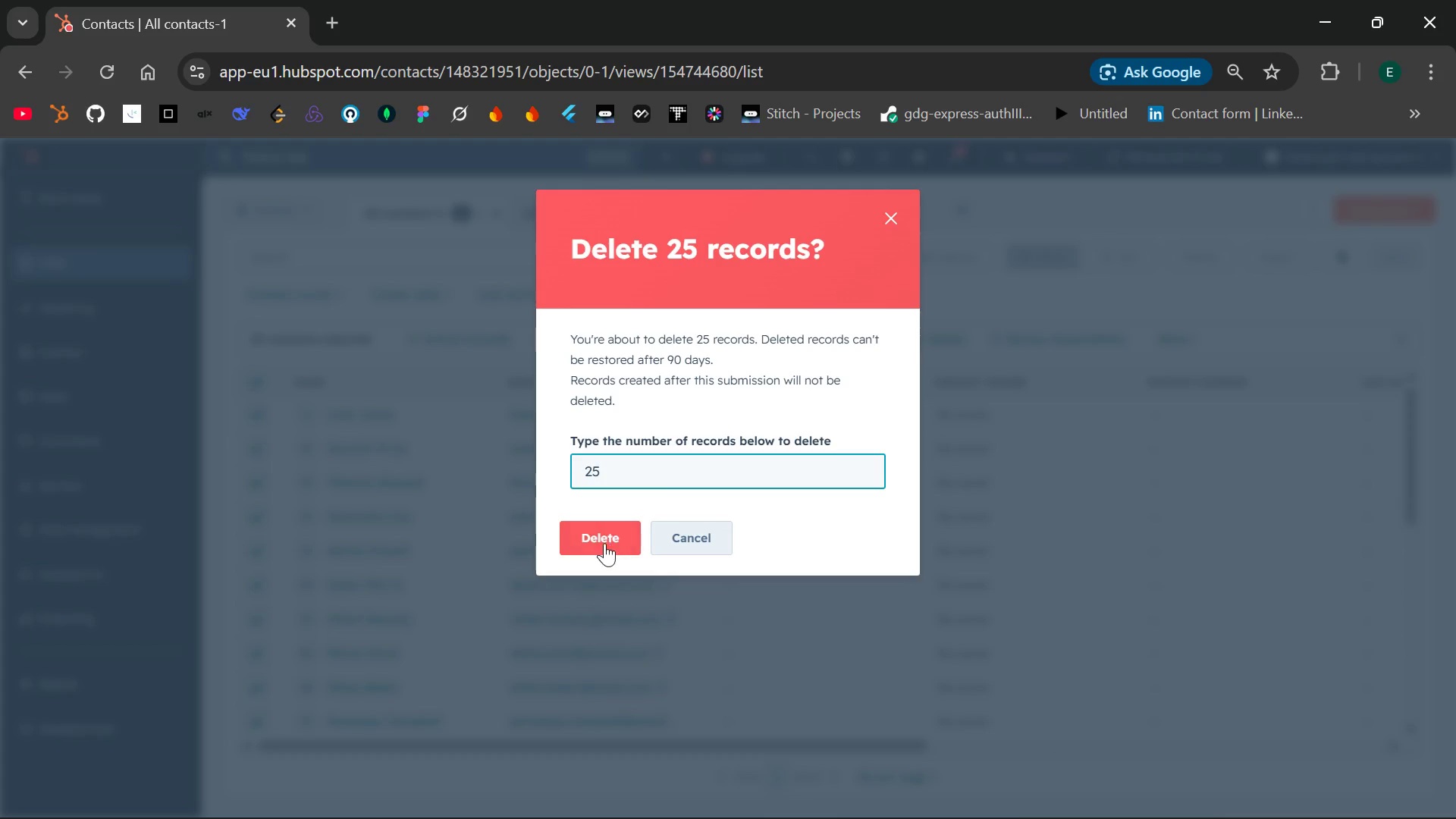 
left_click([601, 544])
 